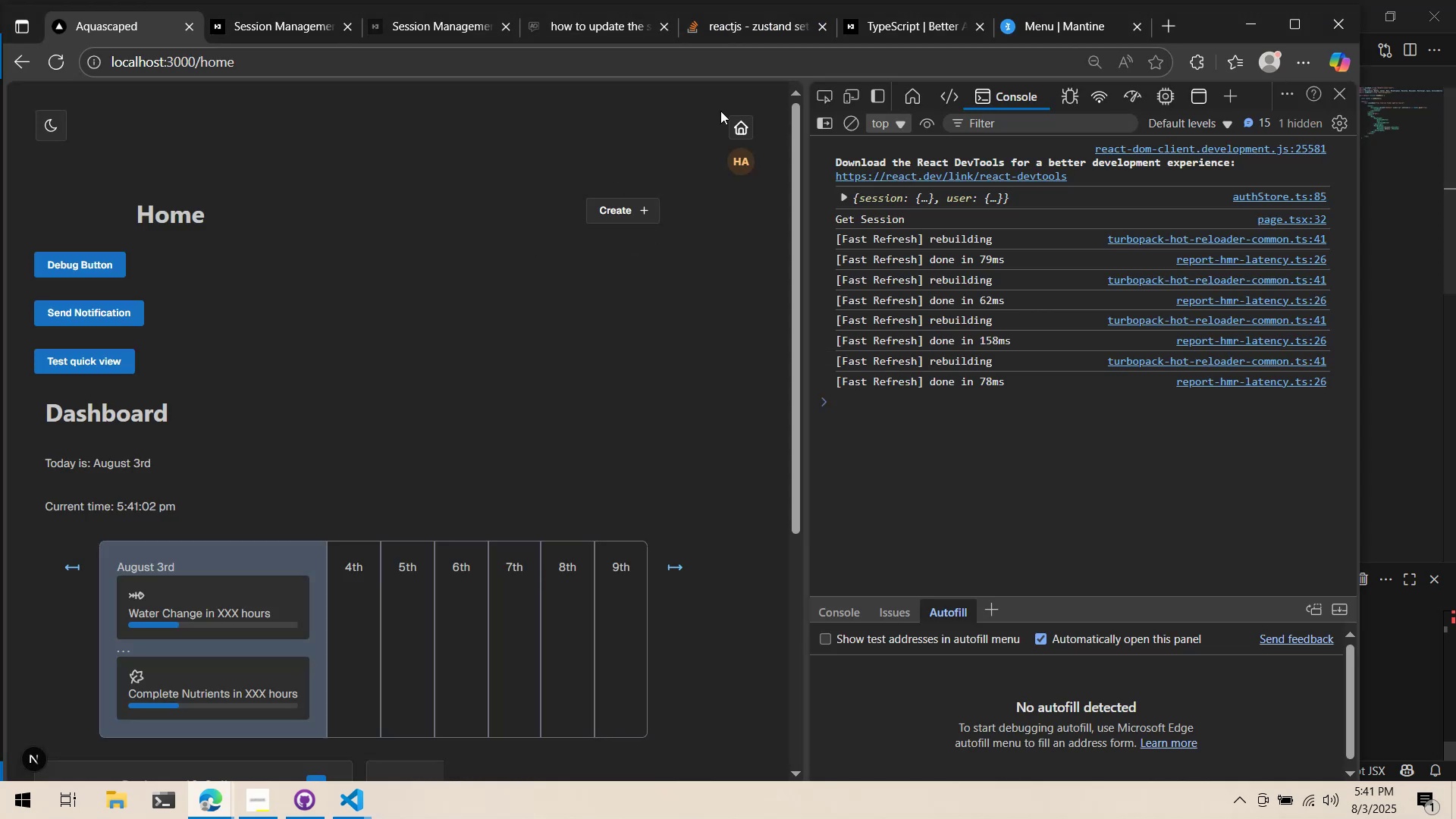 
left_click([734, 131])
 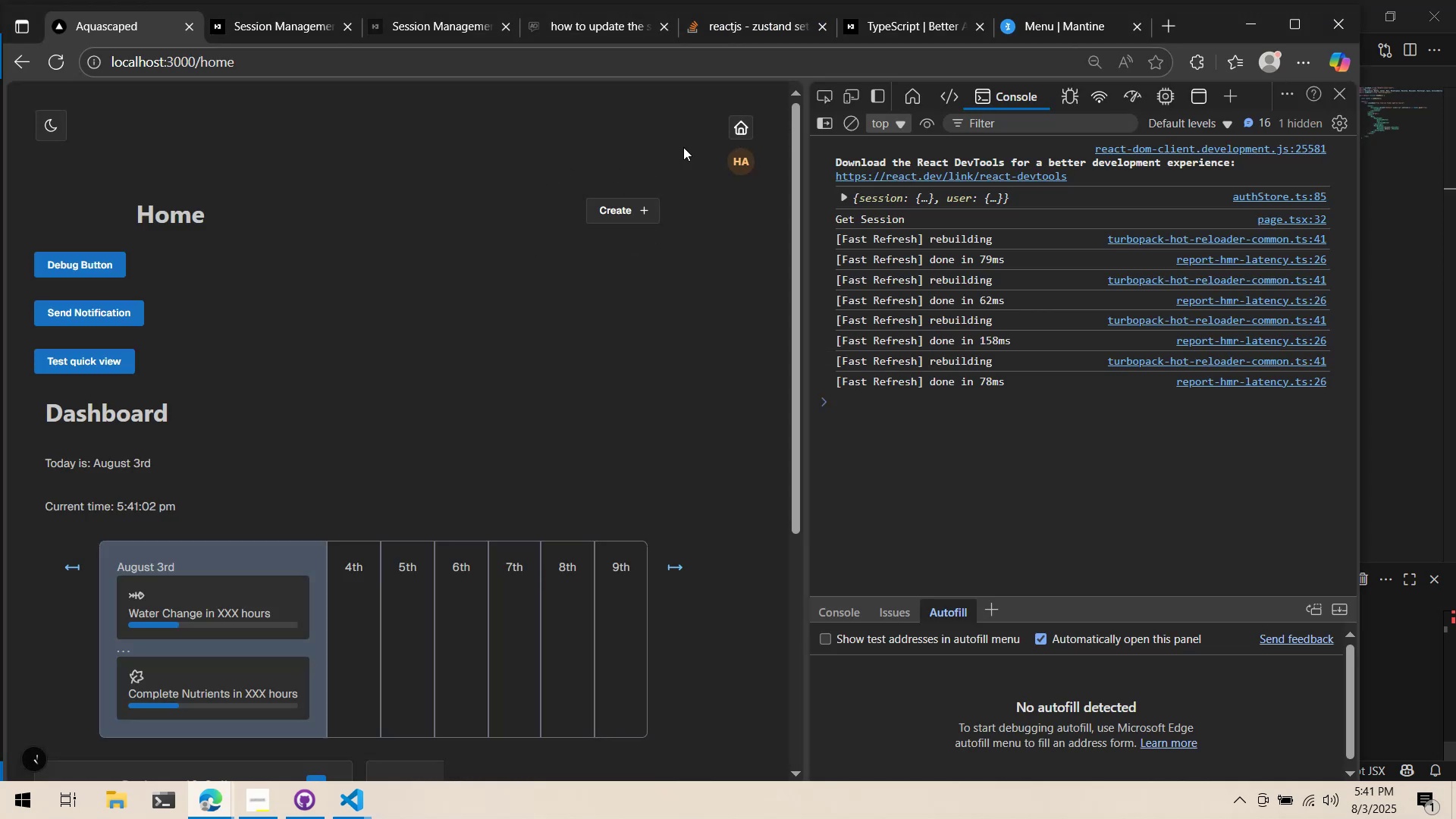 
left_click([737, 126])
 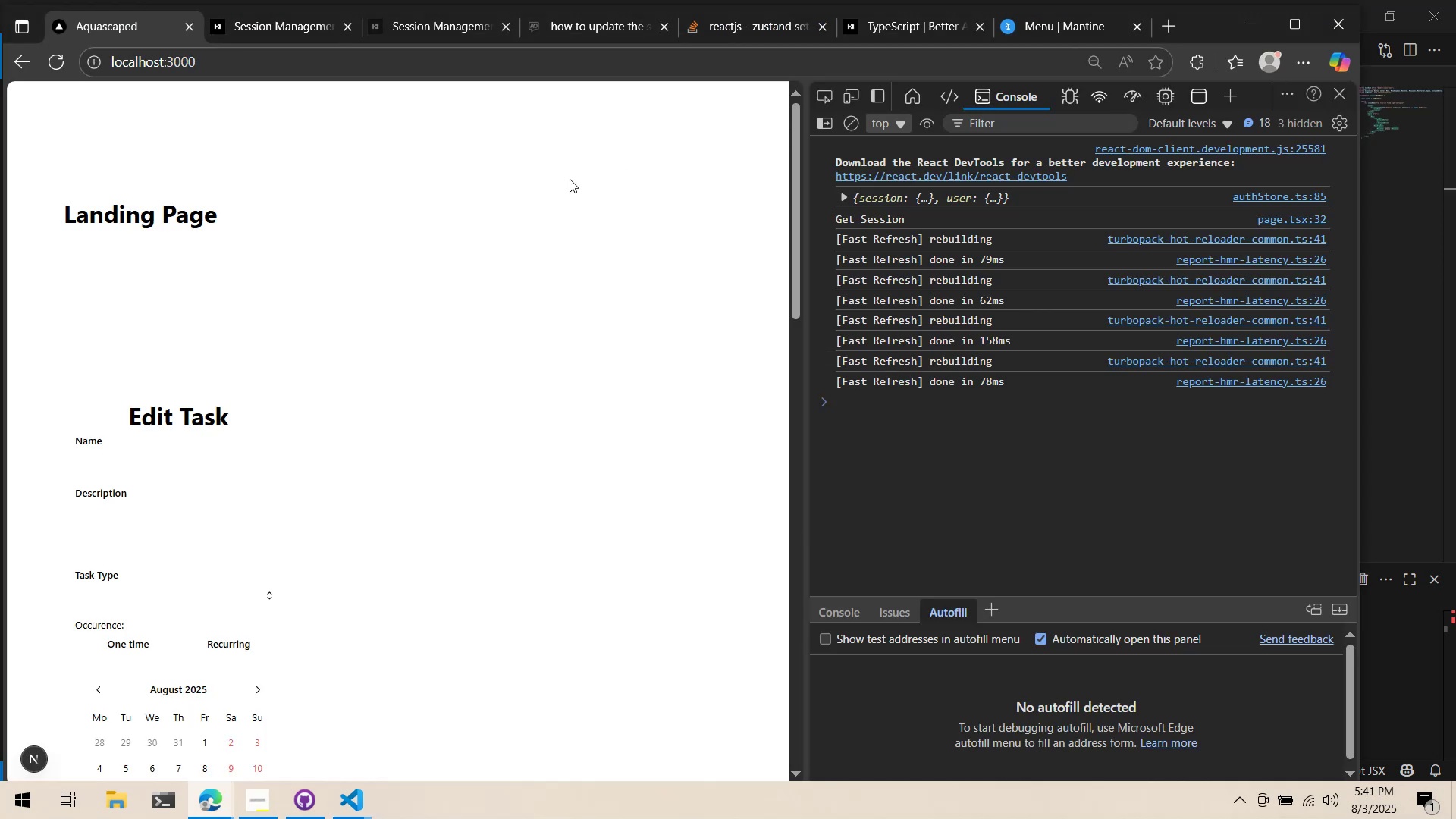 
scroll: coordinate [355, 182], scroll_direction: up, amount: 9.0
 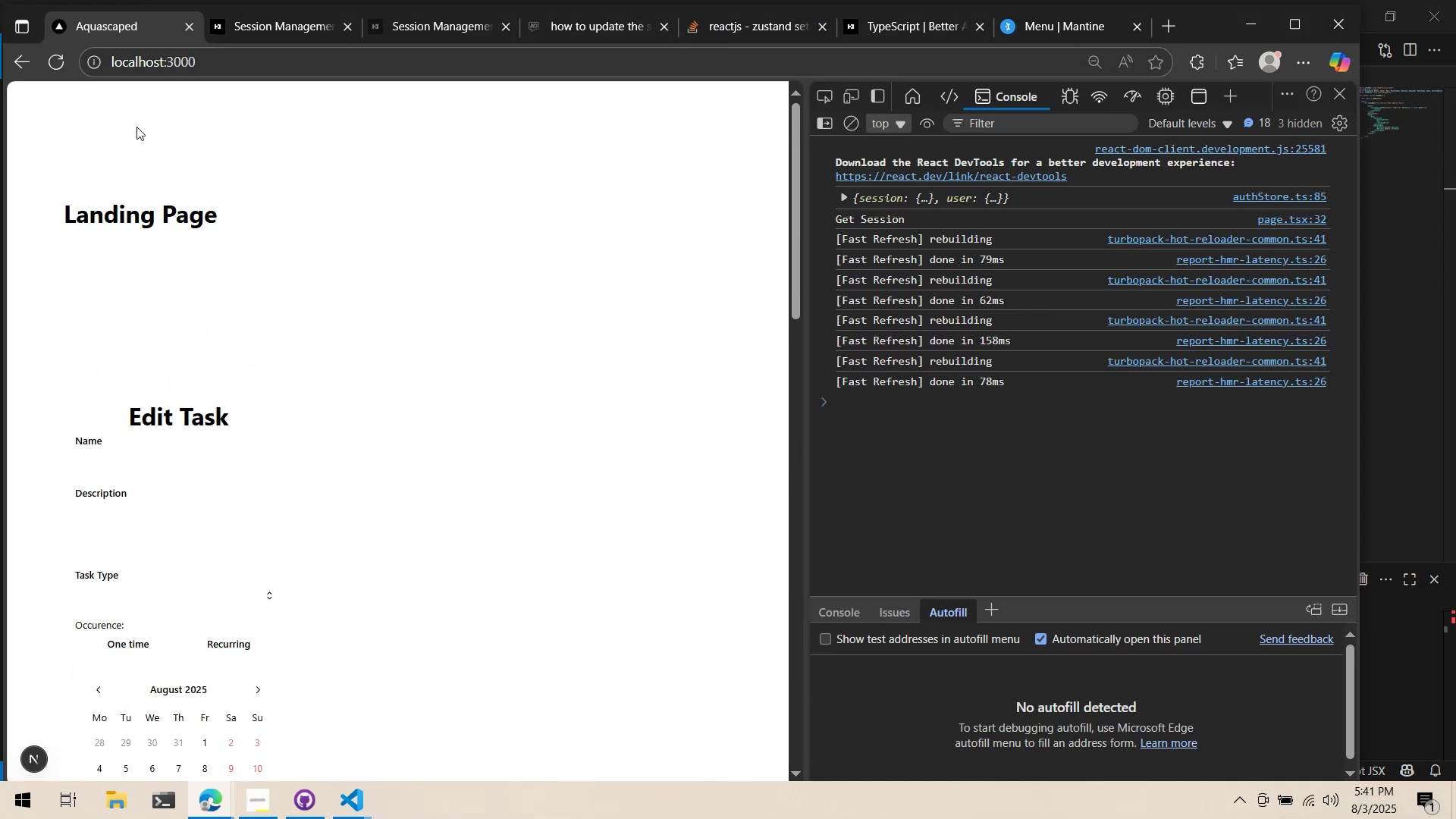 
left_click_drag(start_coordinate=[77, 115], to_coordinate=[62, 114])
 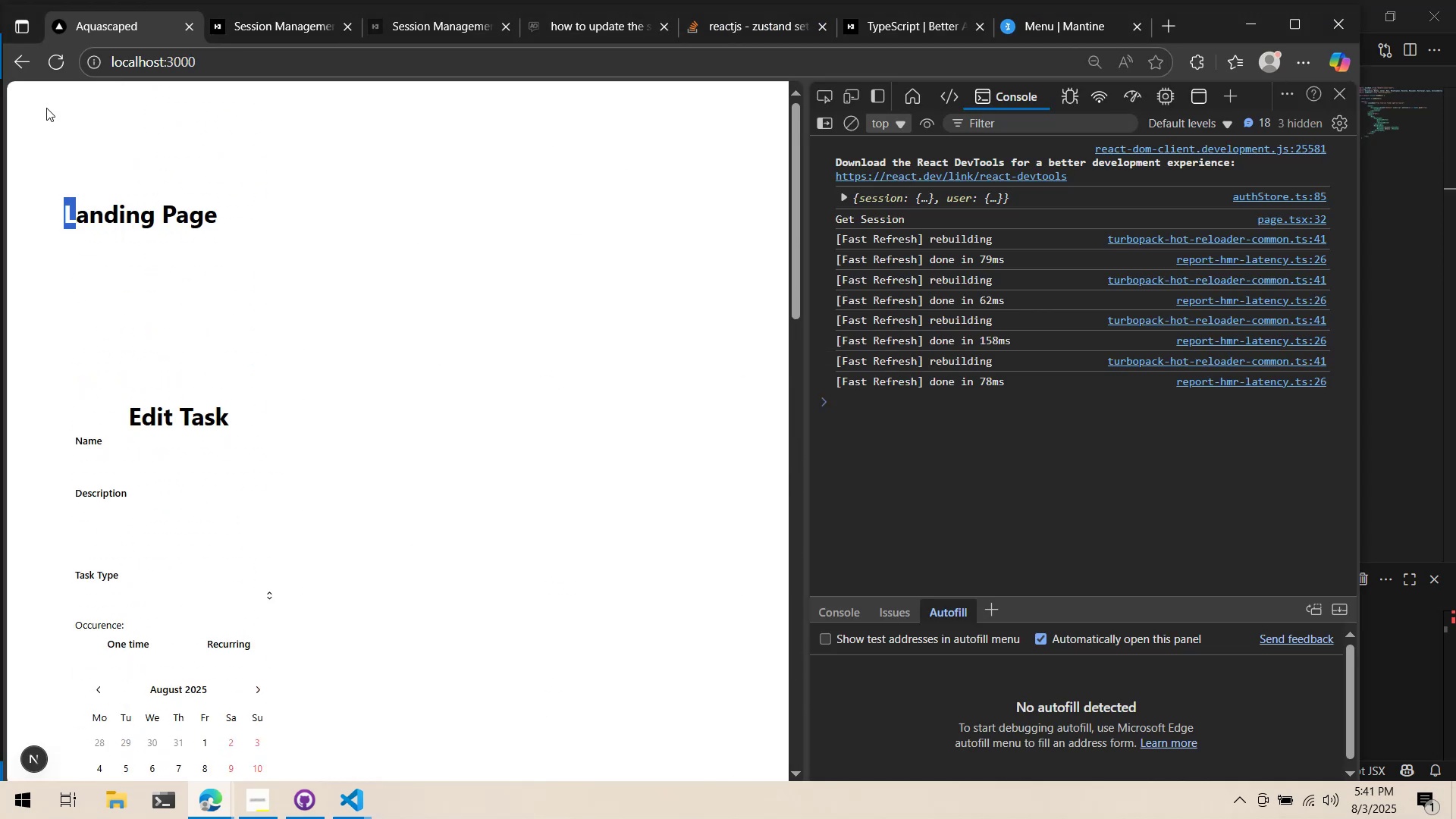 
double_click([47, 122])
 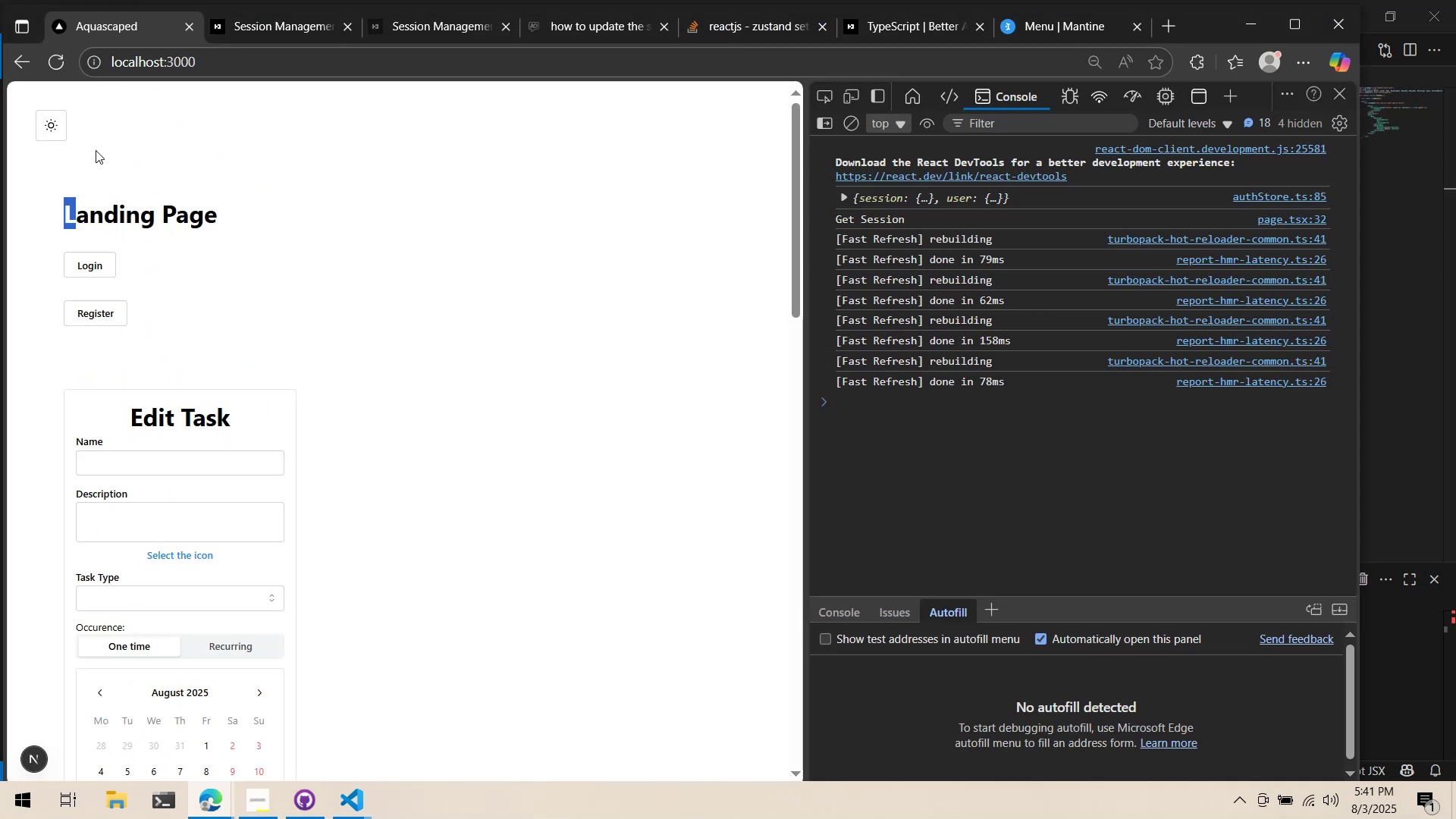 
left_click([96, 150])
 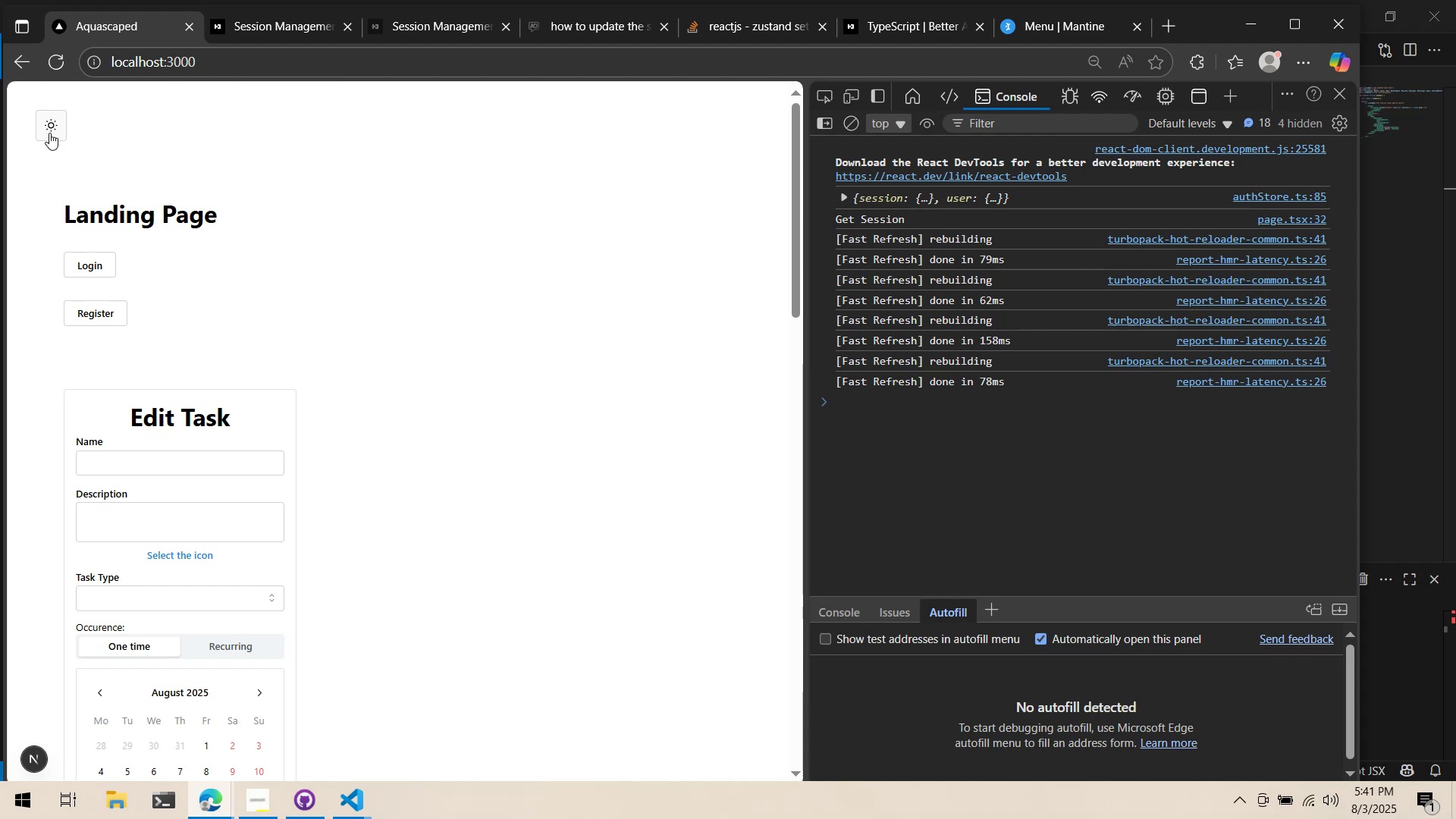 
left_click([49, 132])
 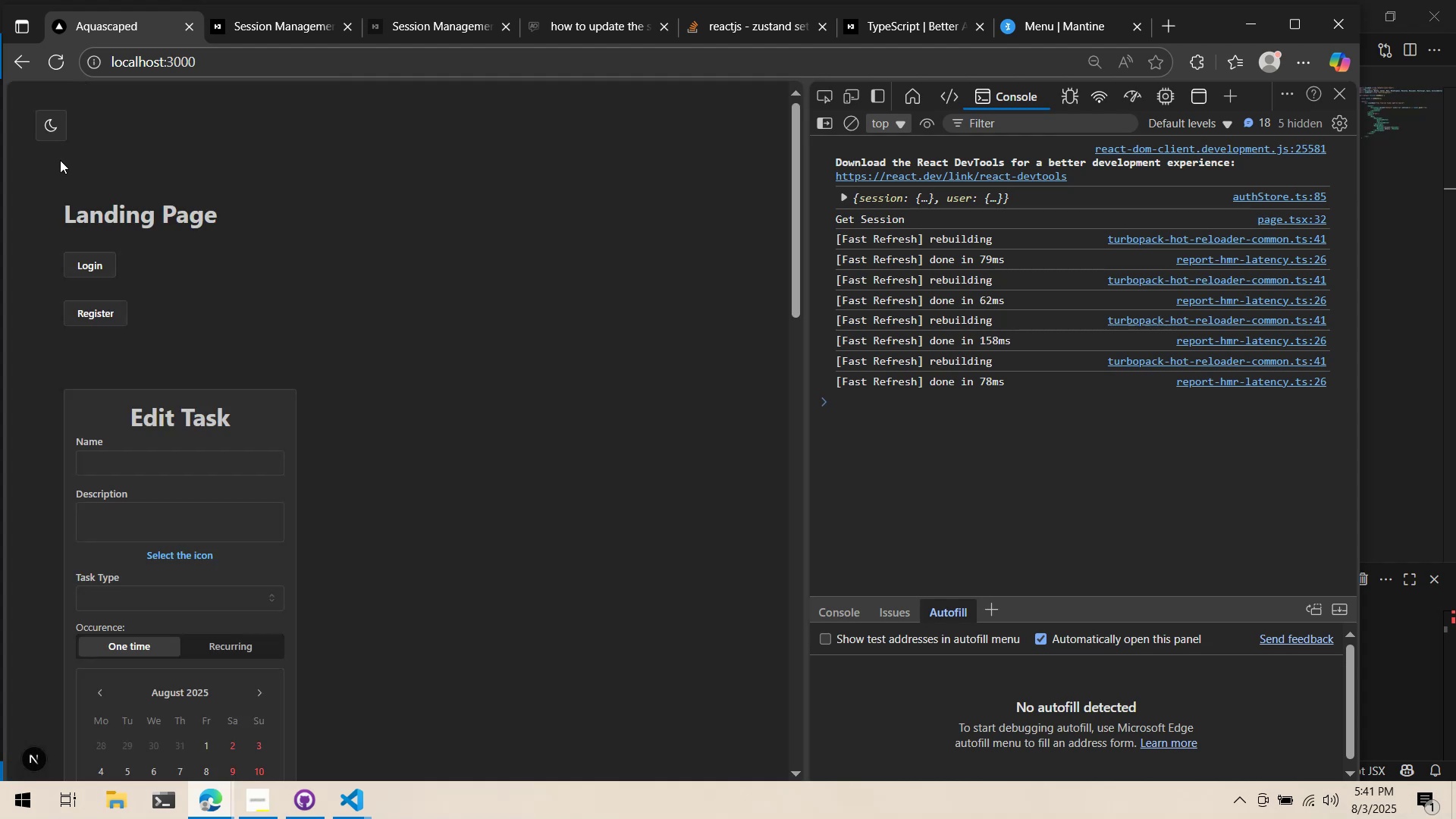 
left_click([46, 124])
 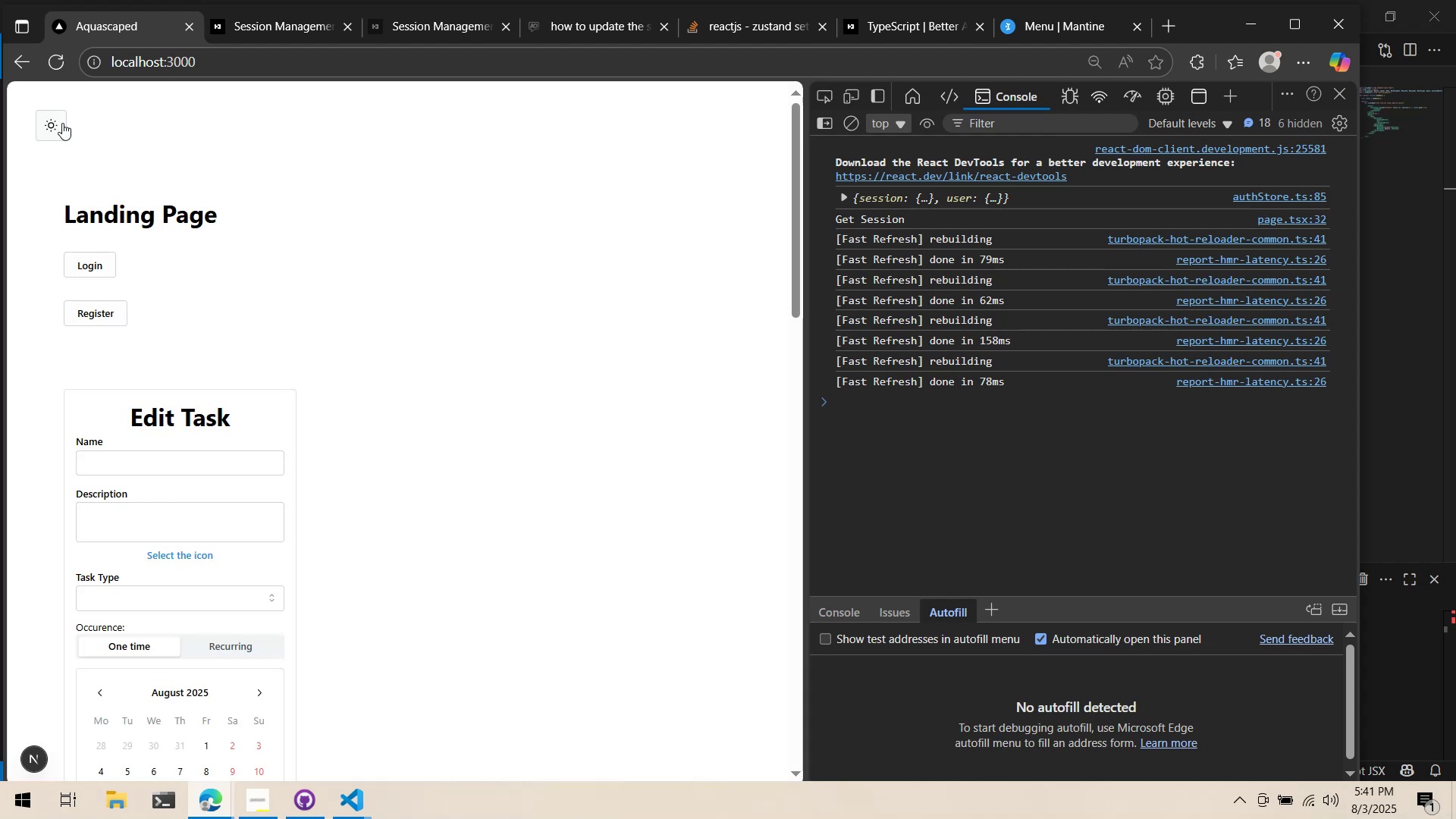 
left_click([155, 121])
 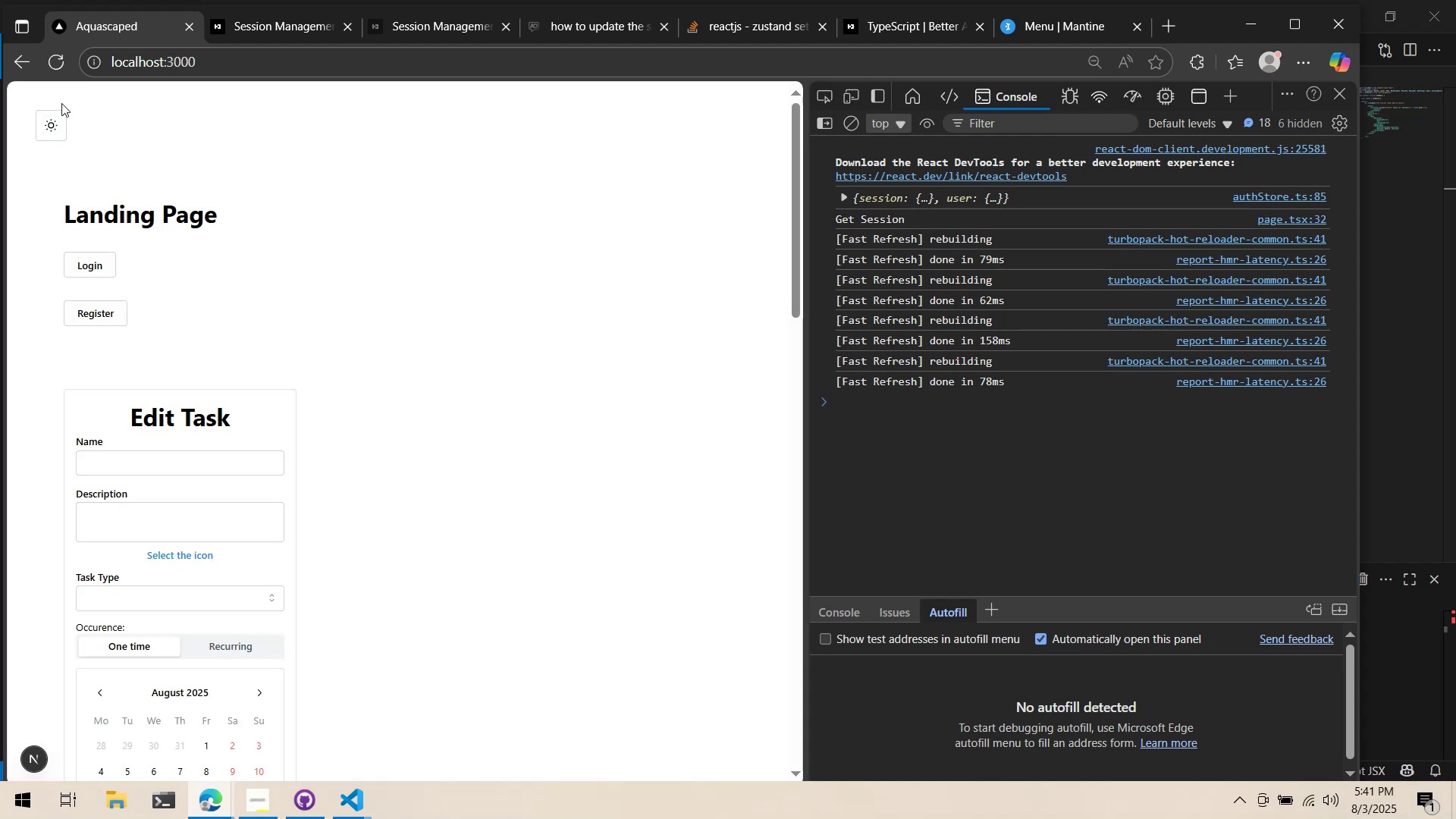 
double_click([52, 71])
 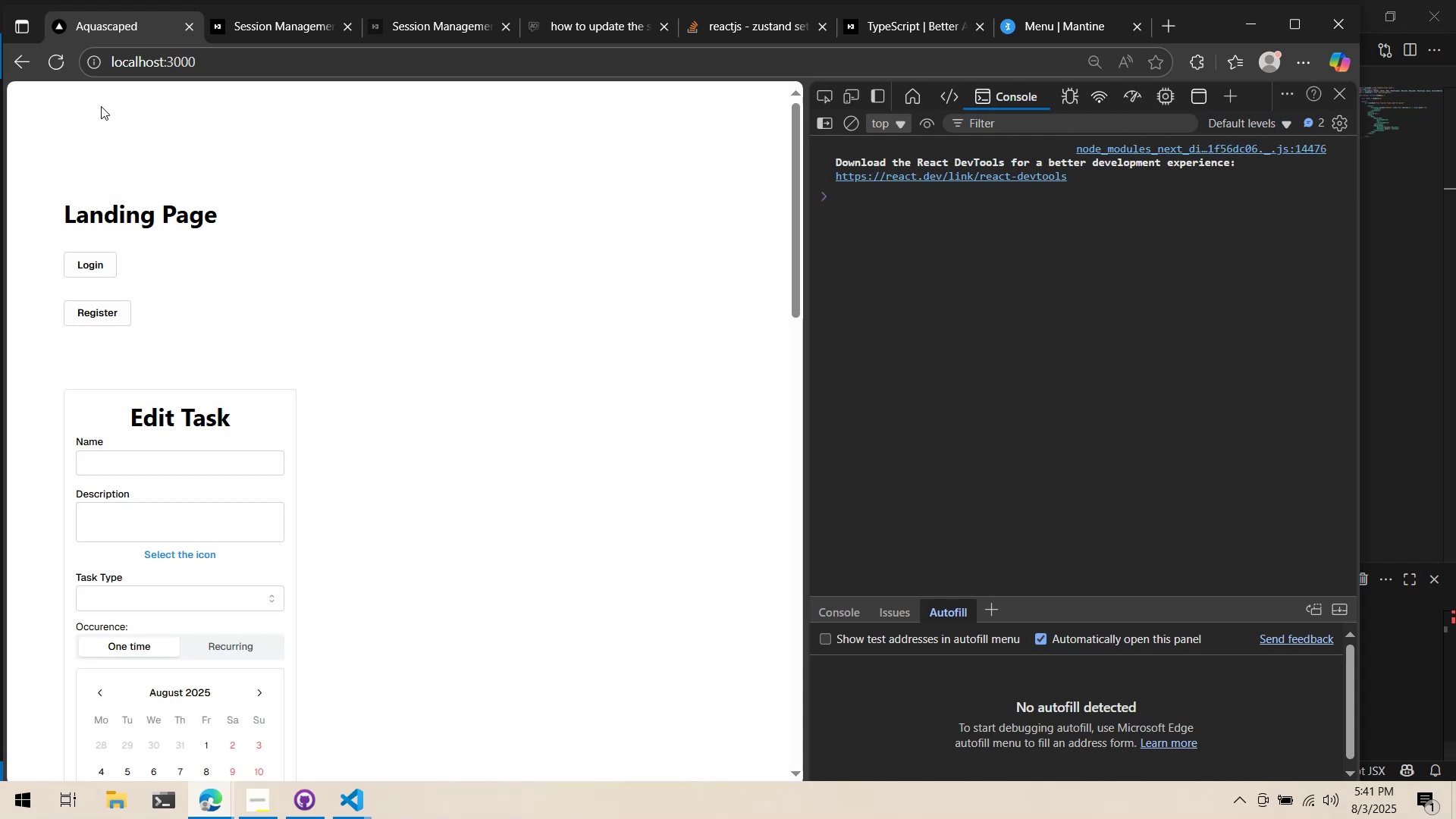 
left_click([102, 108])
 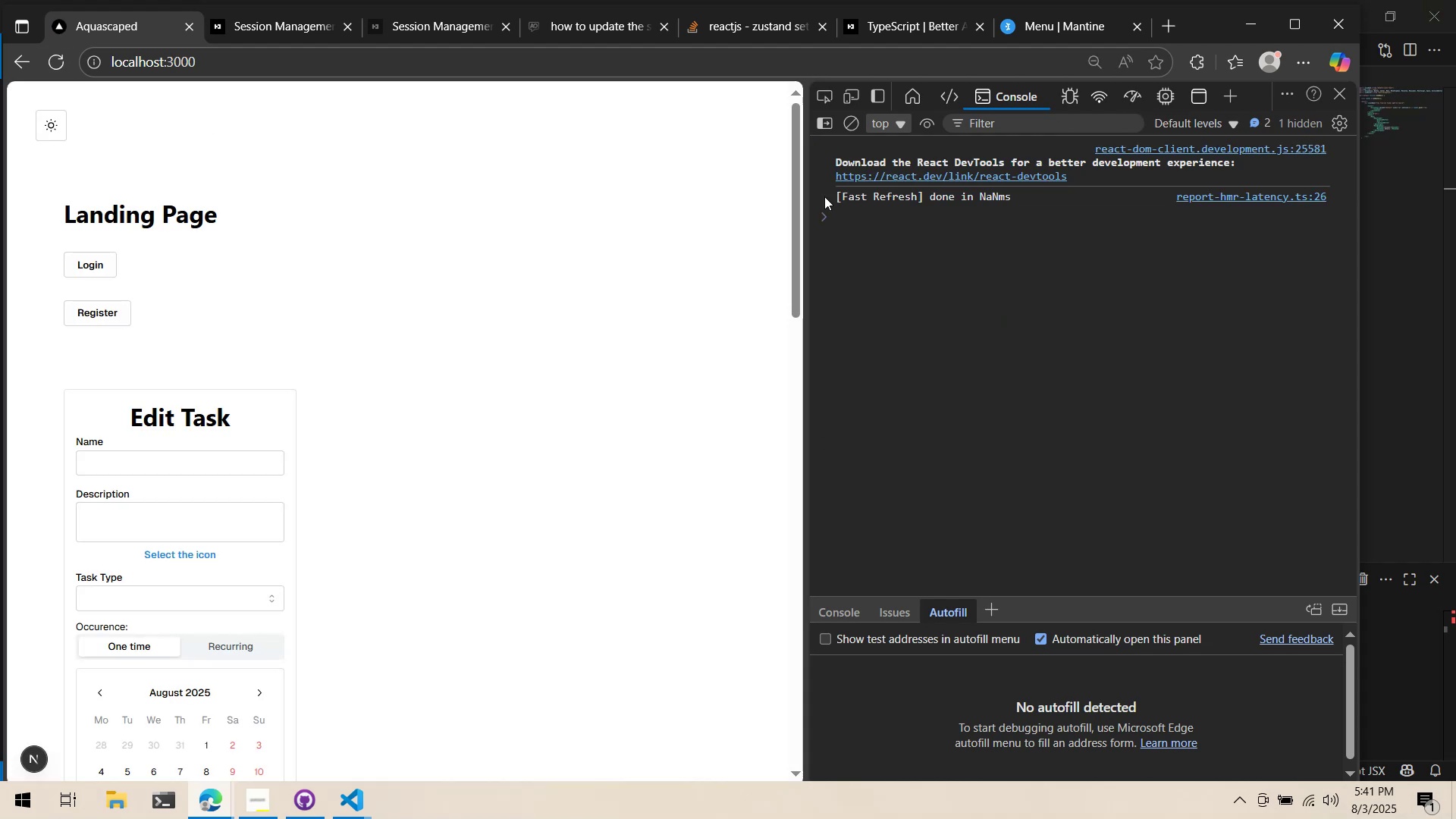 
left_click([162, 150])
 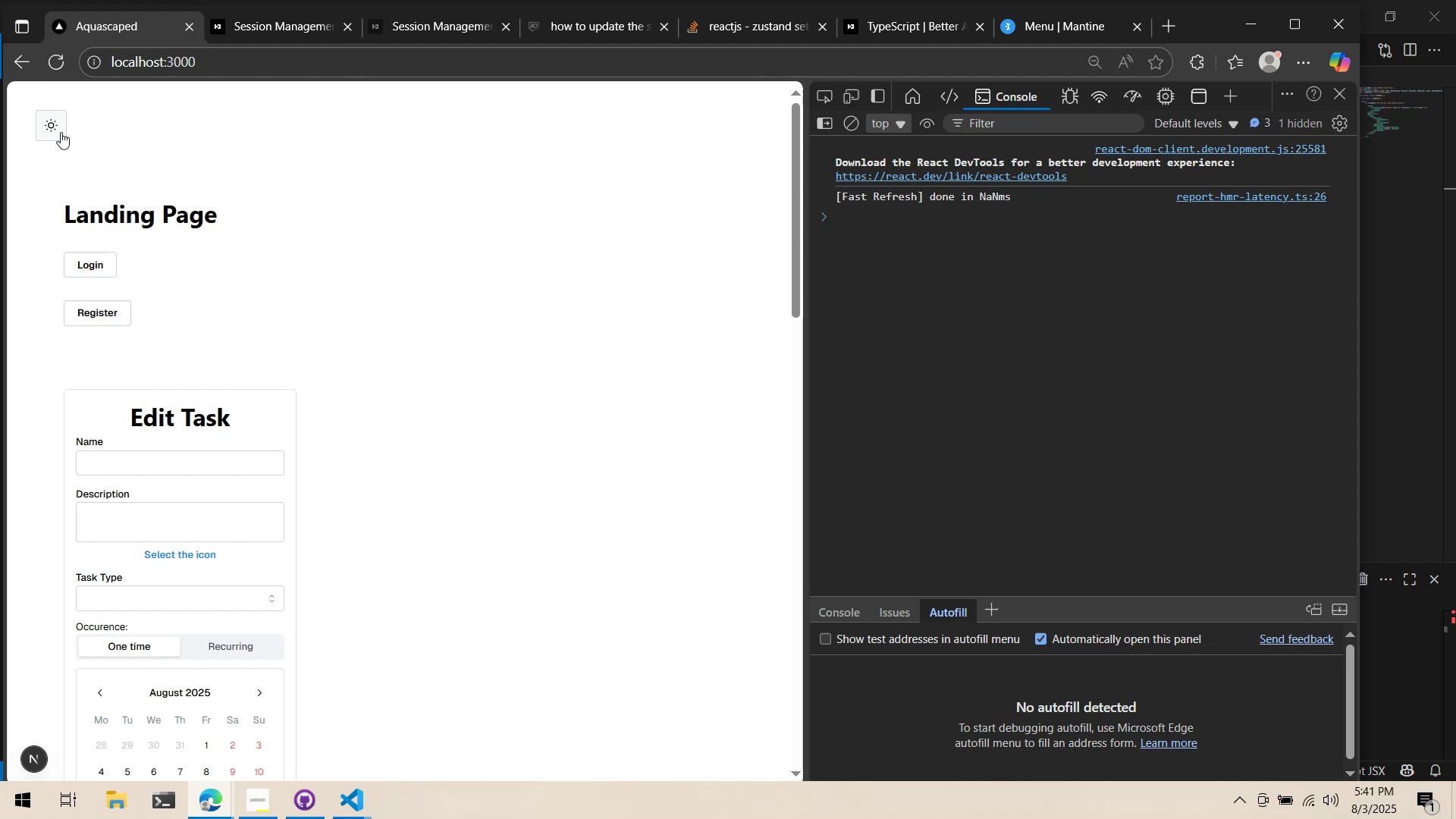 
left_click([58, 129])
 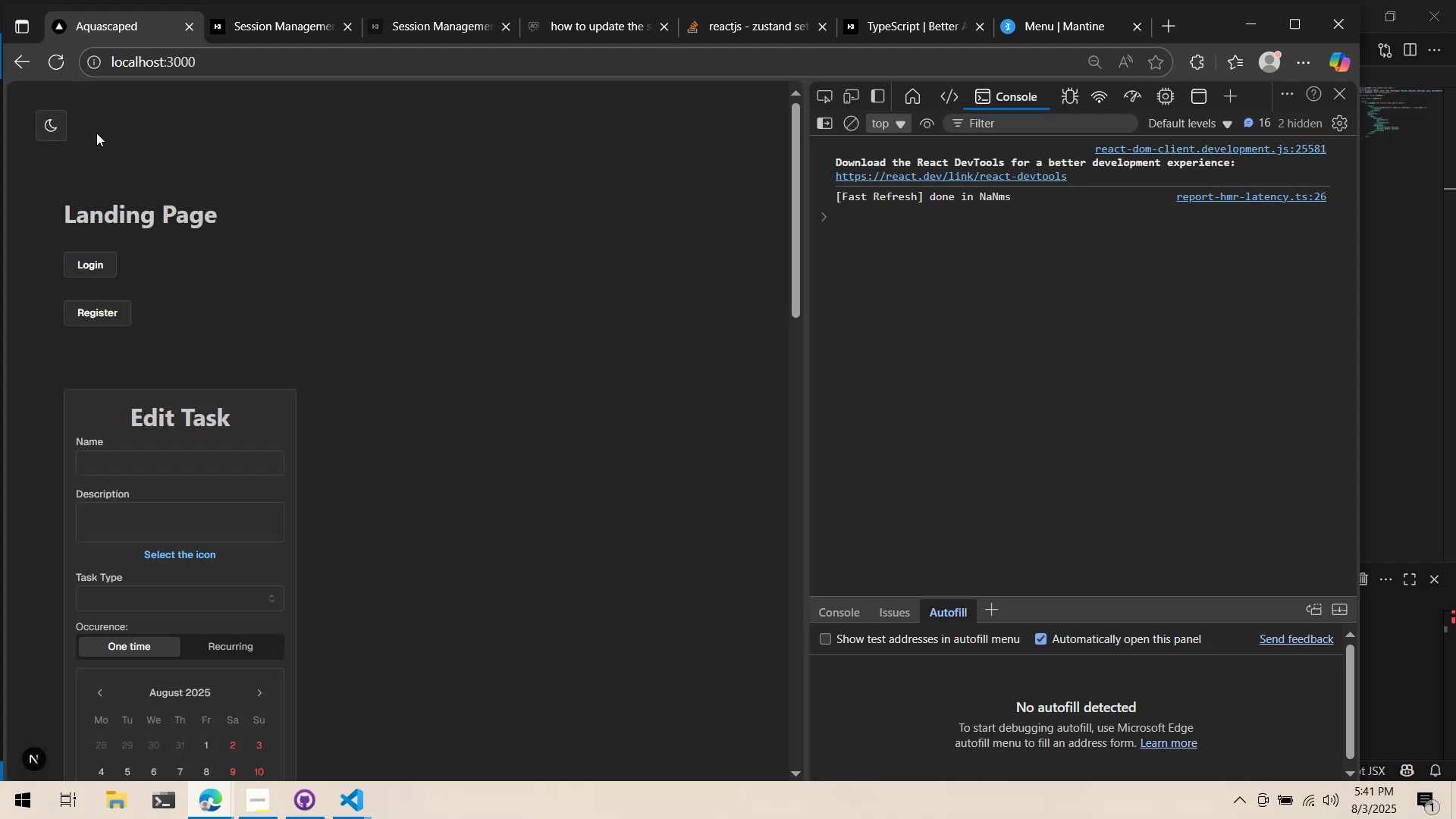 
left_click([186, 133])
 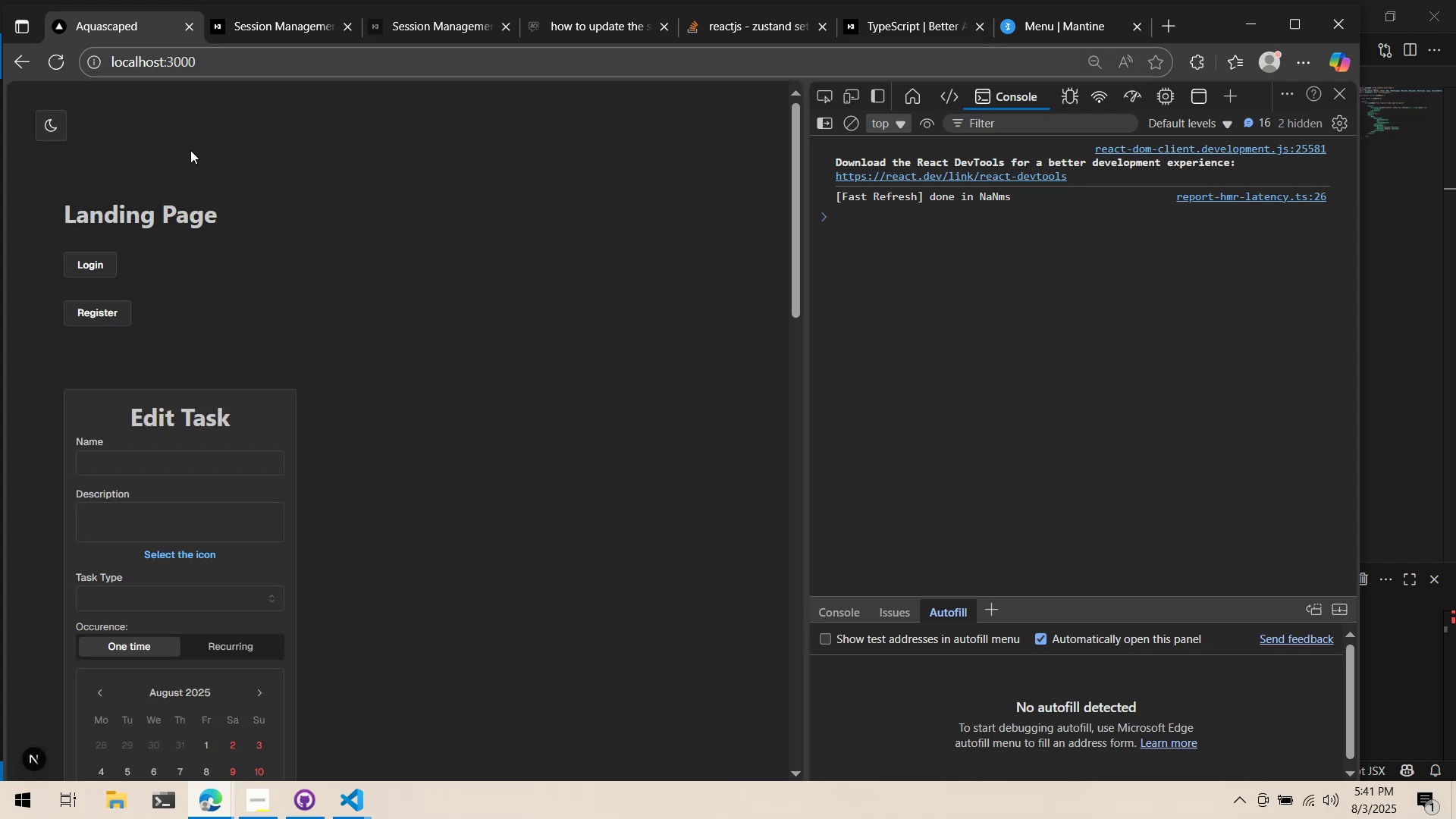 
left_click([108, 271])
 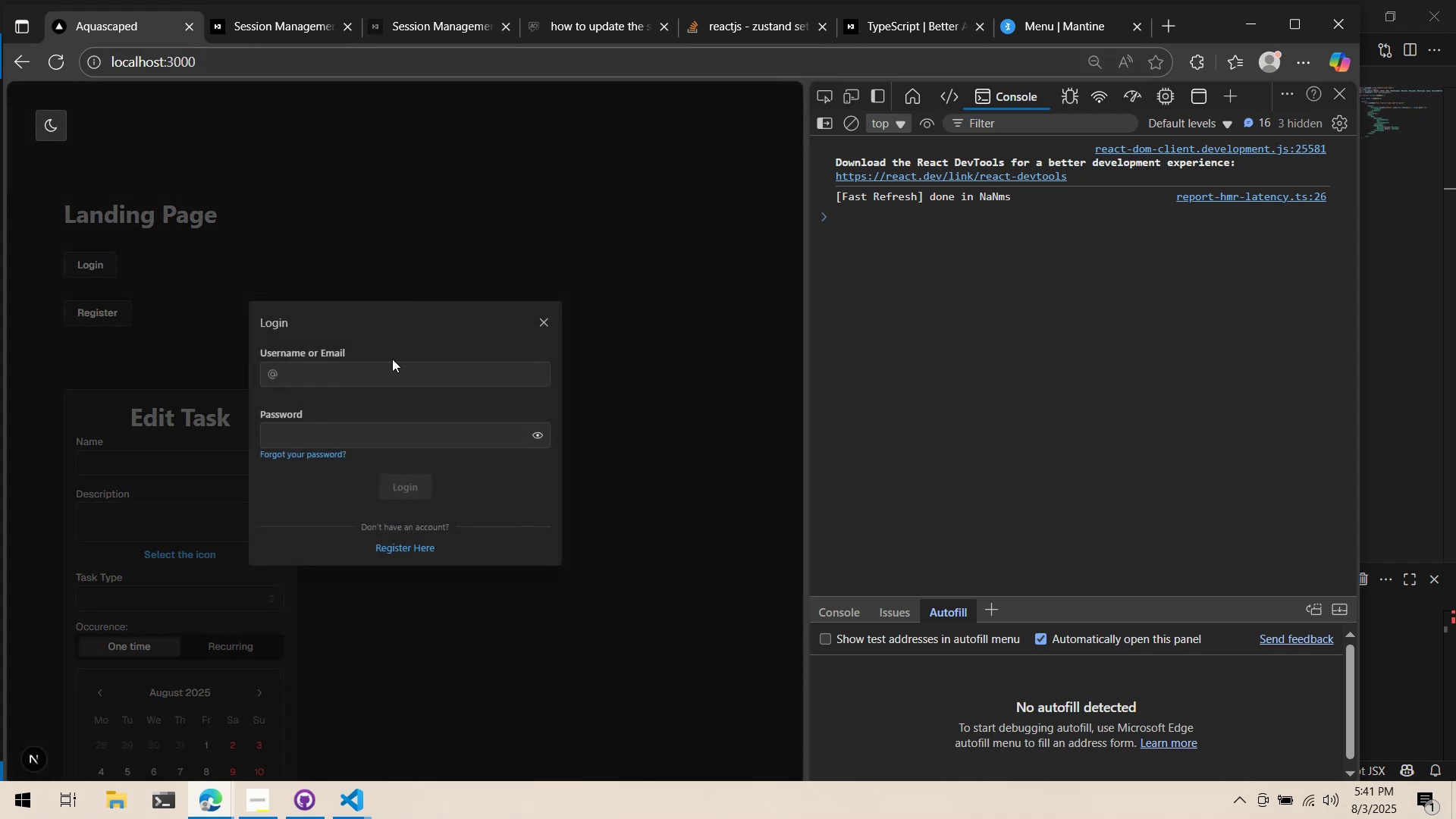 
left_click([376, 387])
 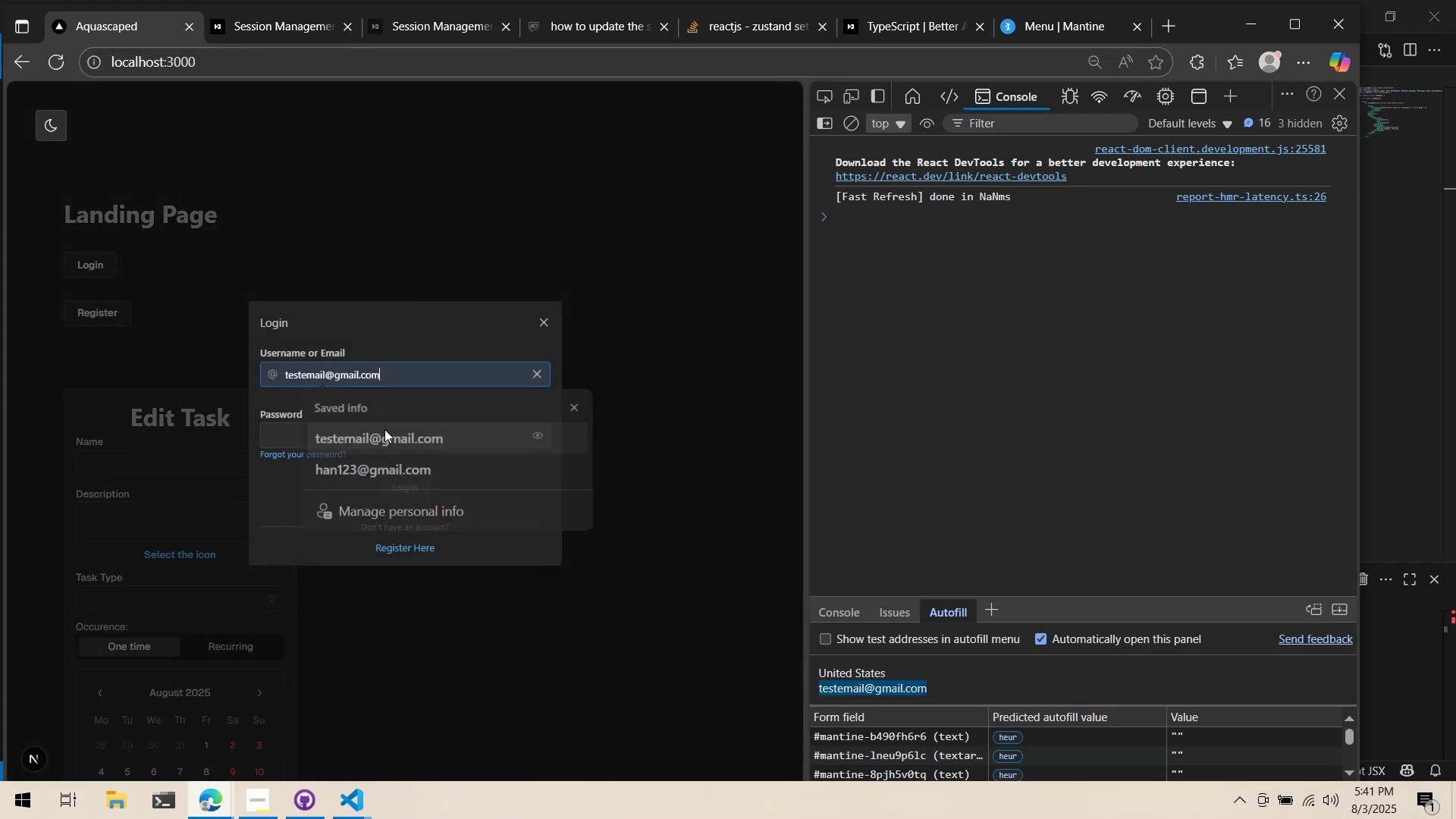 
double_click([378, 434])
 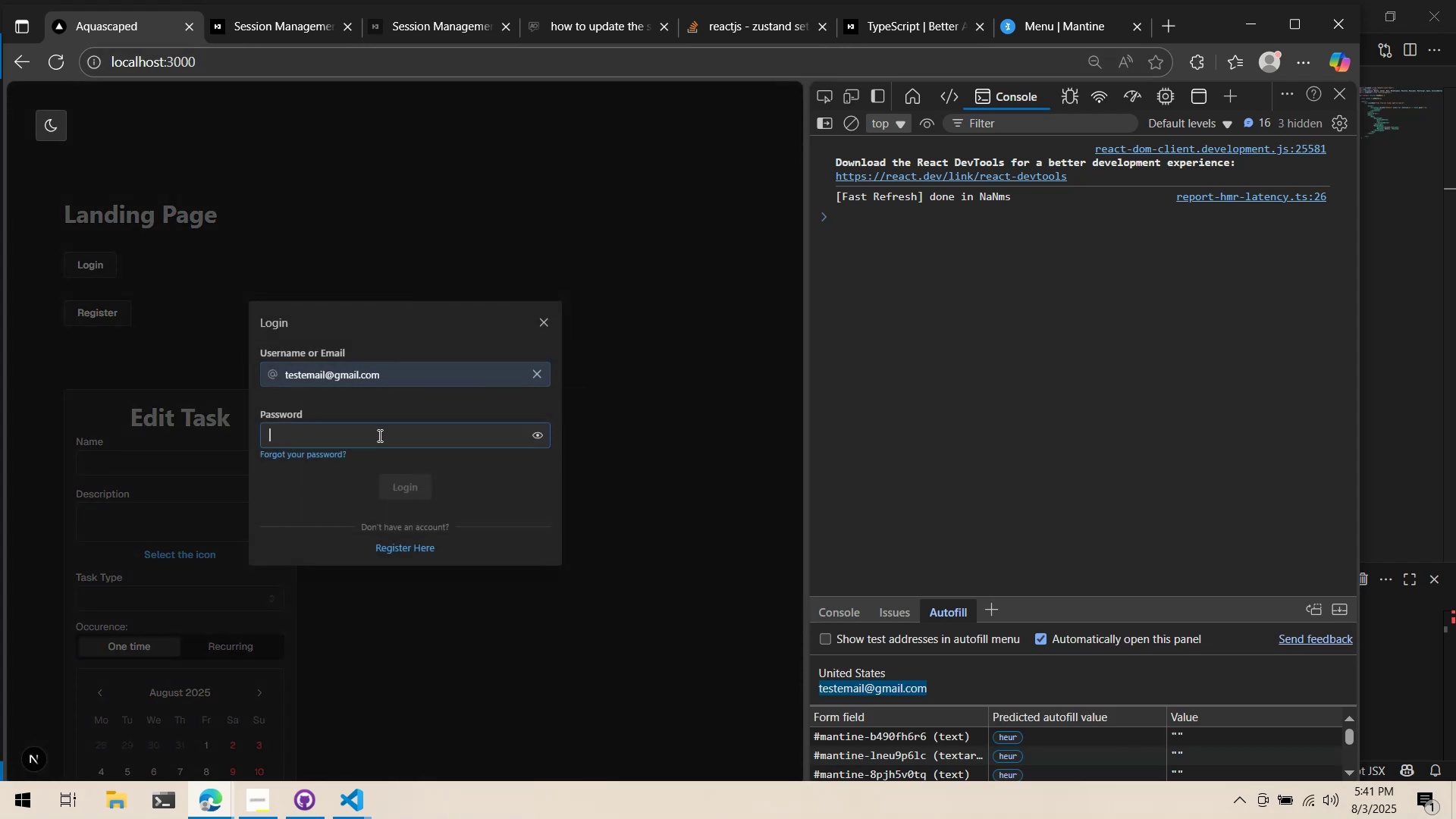 
type(12345678)
 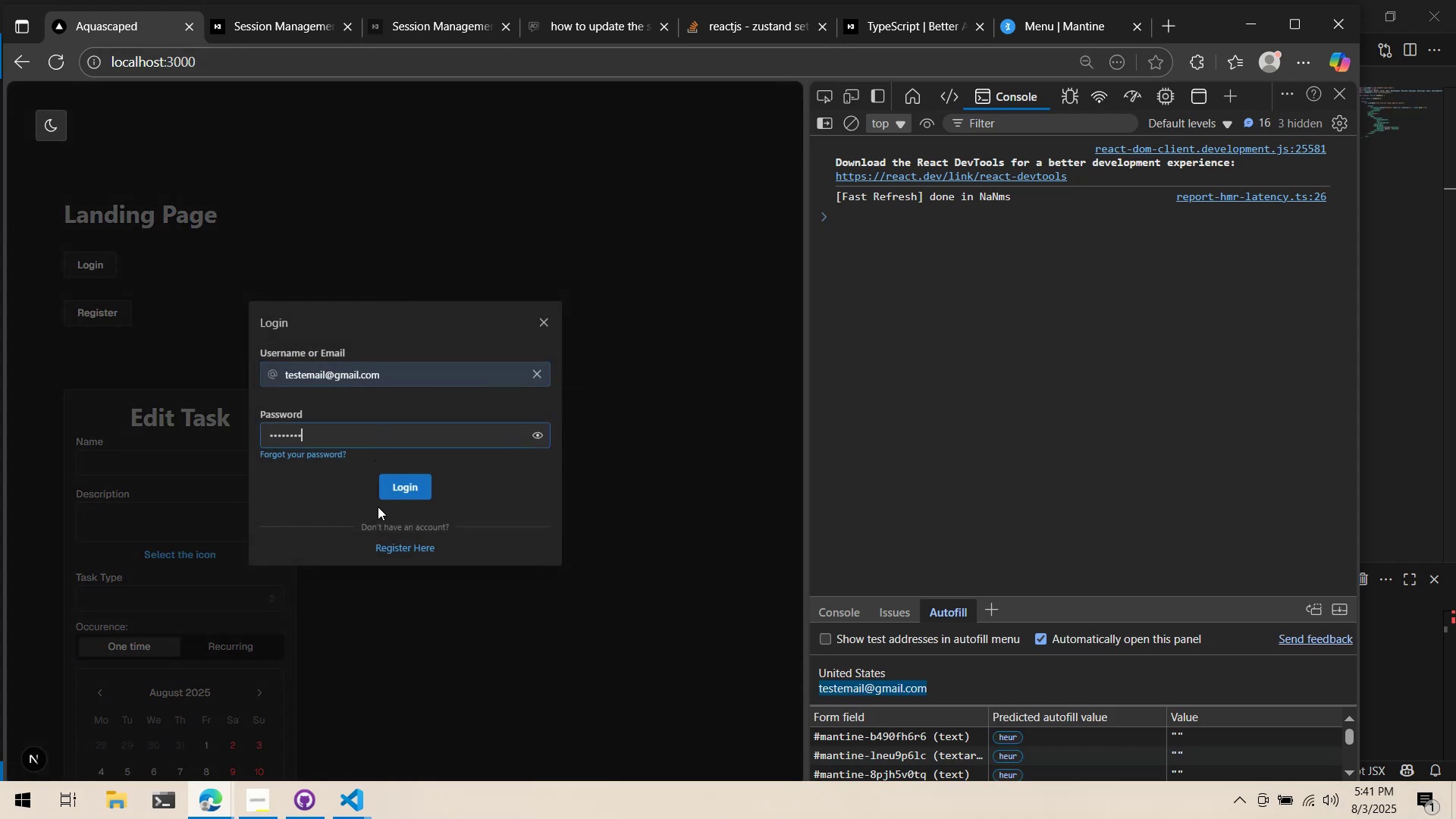 
left_click([385, 503])
 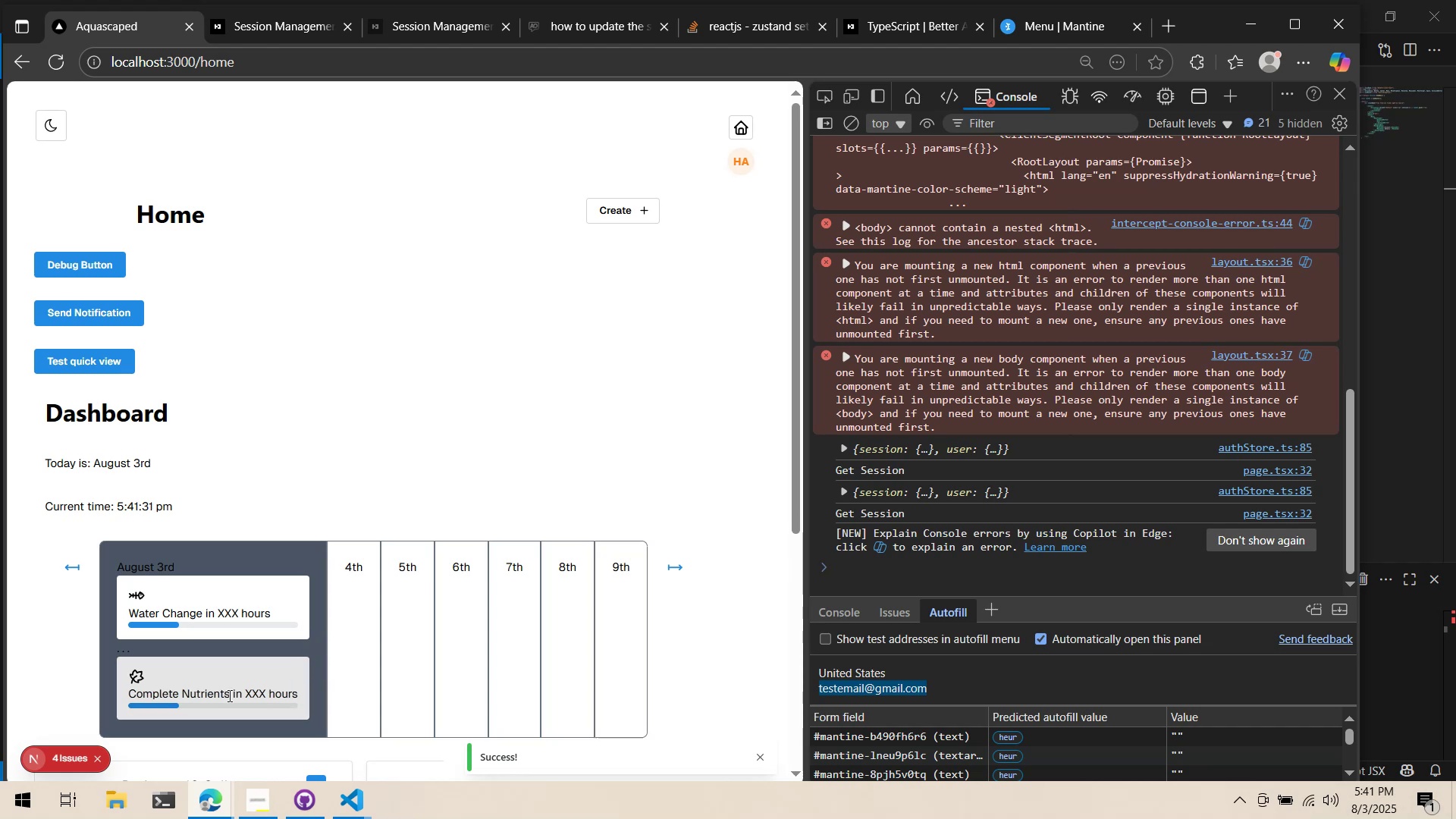 
scroll: coordinate [927, 463], scroll_direction: up, amount: 5.0
 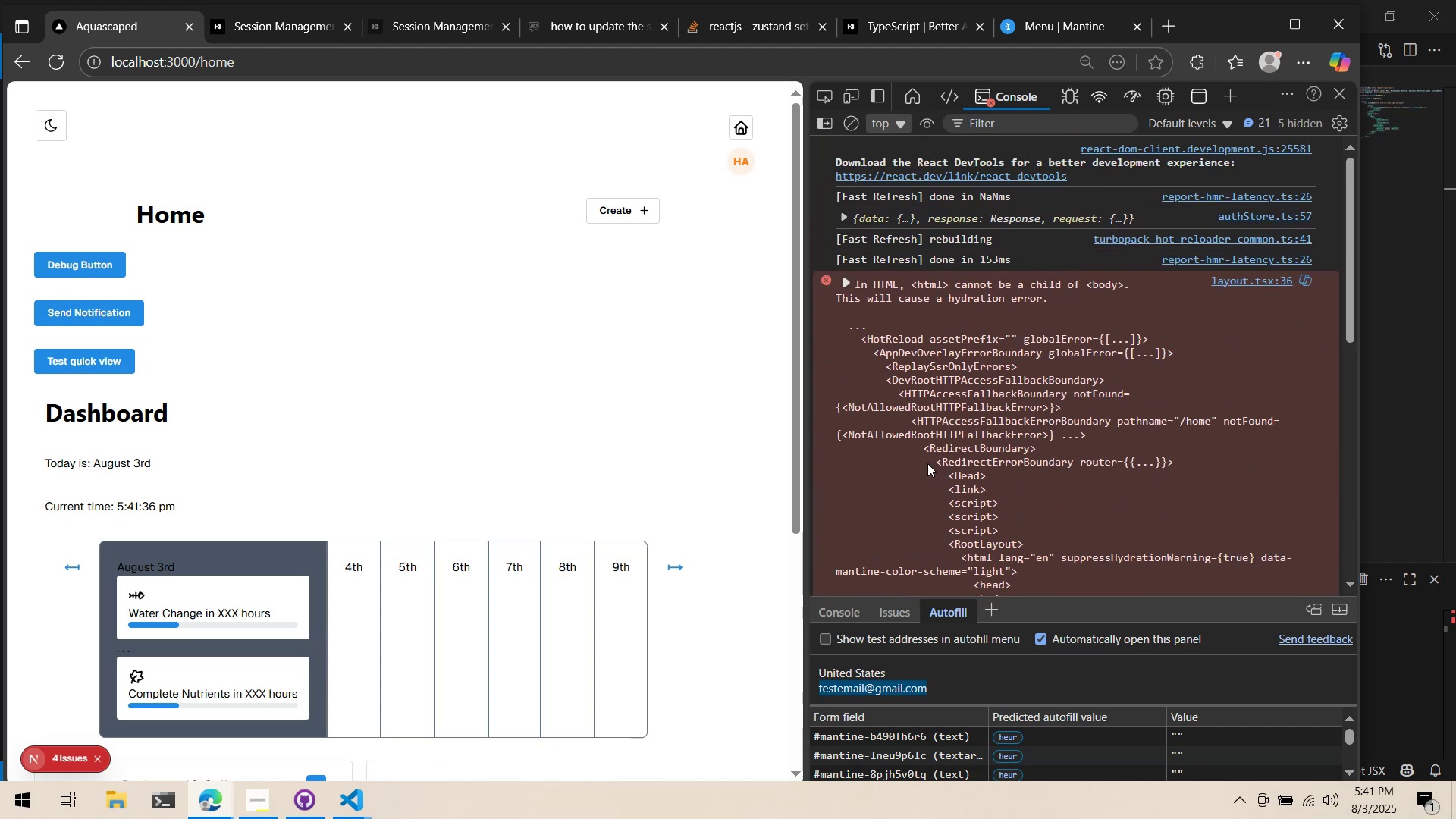 
scroll: coordinate [966, 344], scroll_direction: down, amount: 5.0
 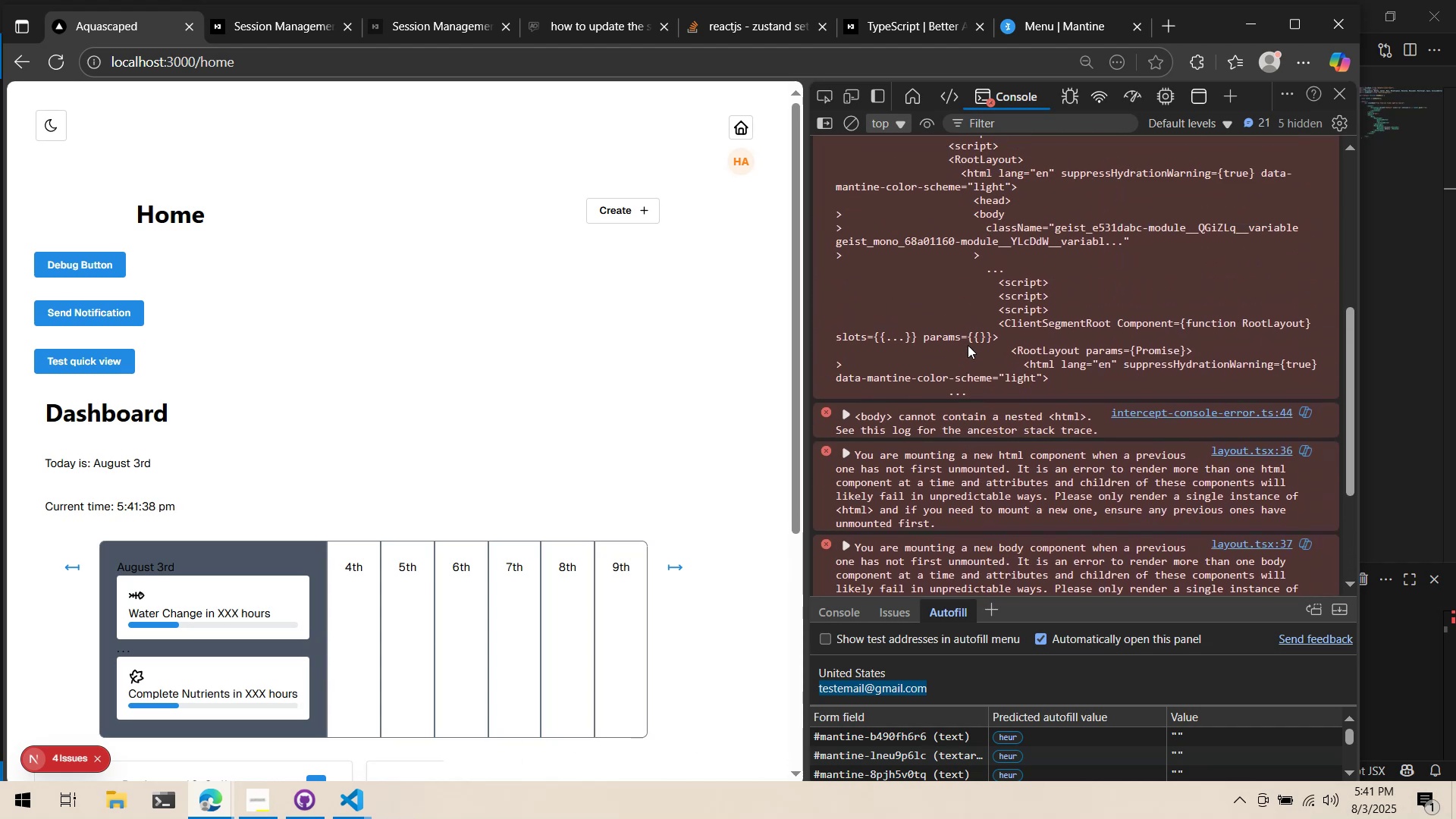 
scroll: coordinate [968, 344], scroll_direction: up, amount: 5.0
 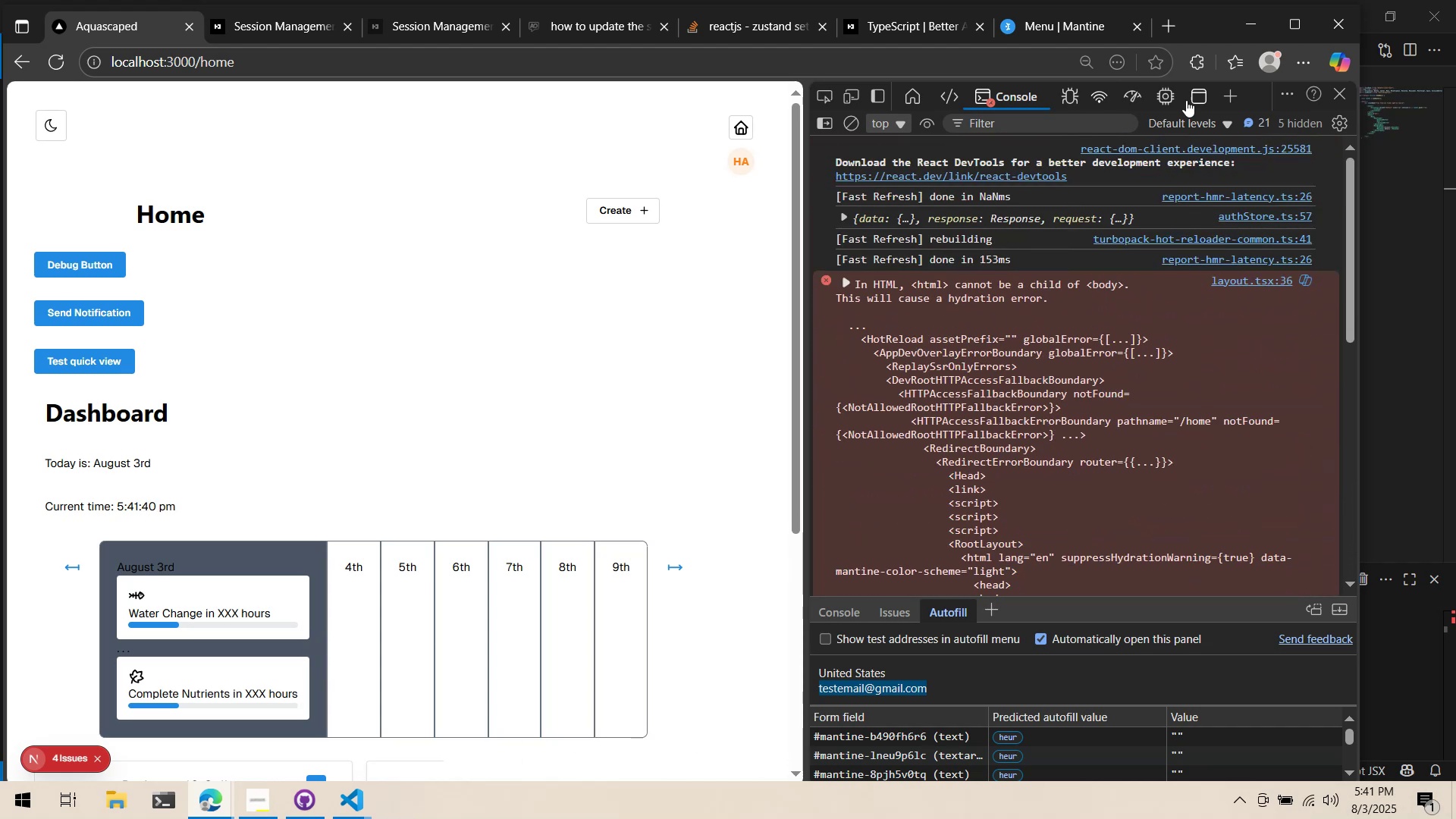 
left_click([1254, 284])
 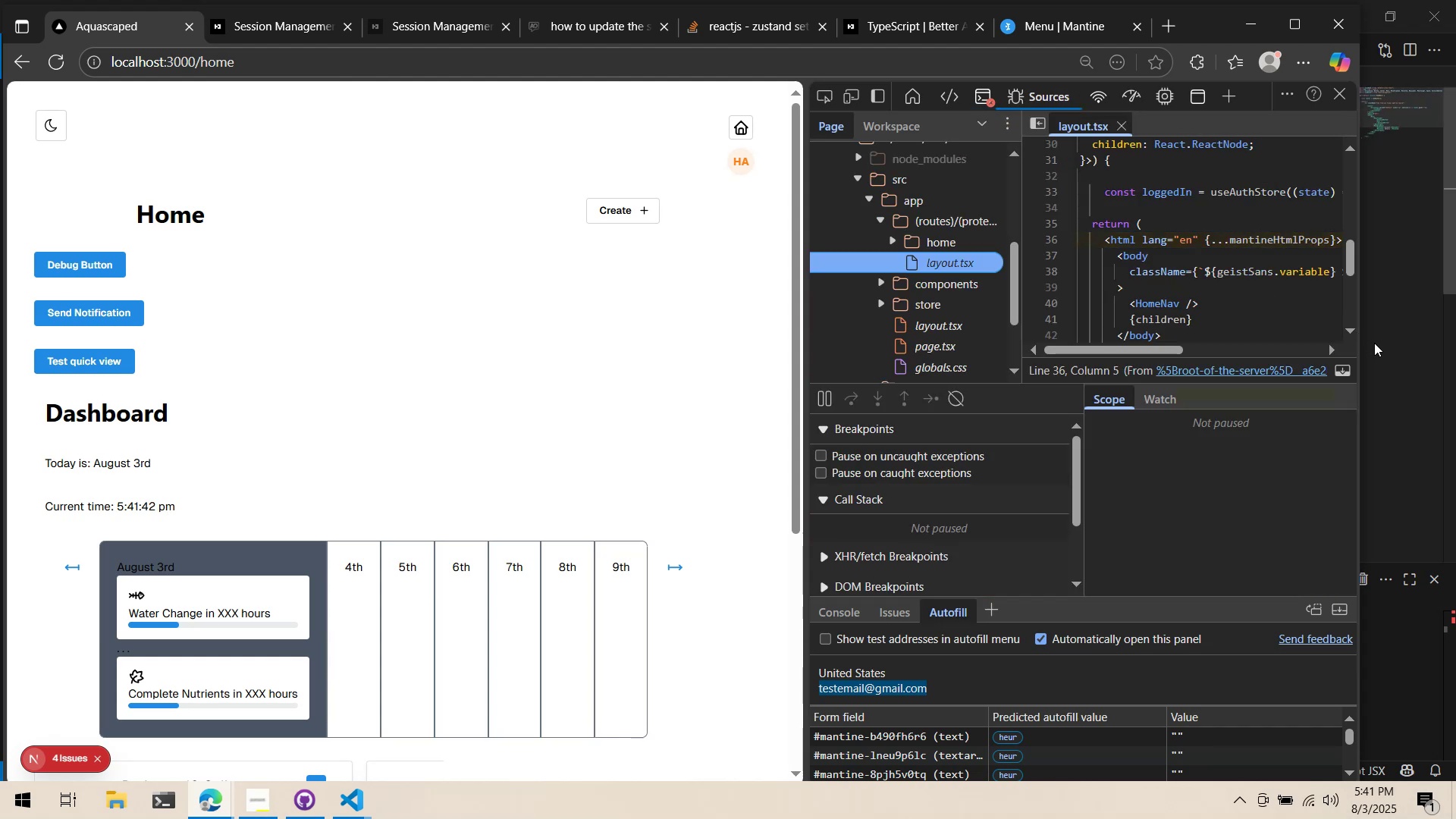 
left_click([1392, 358])
 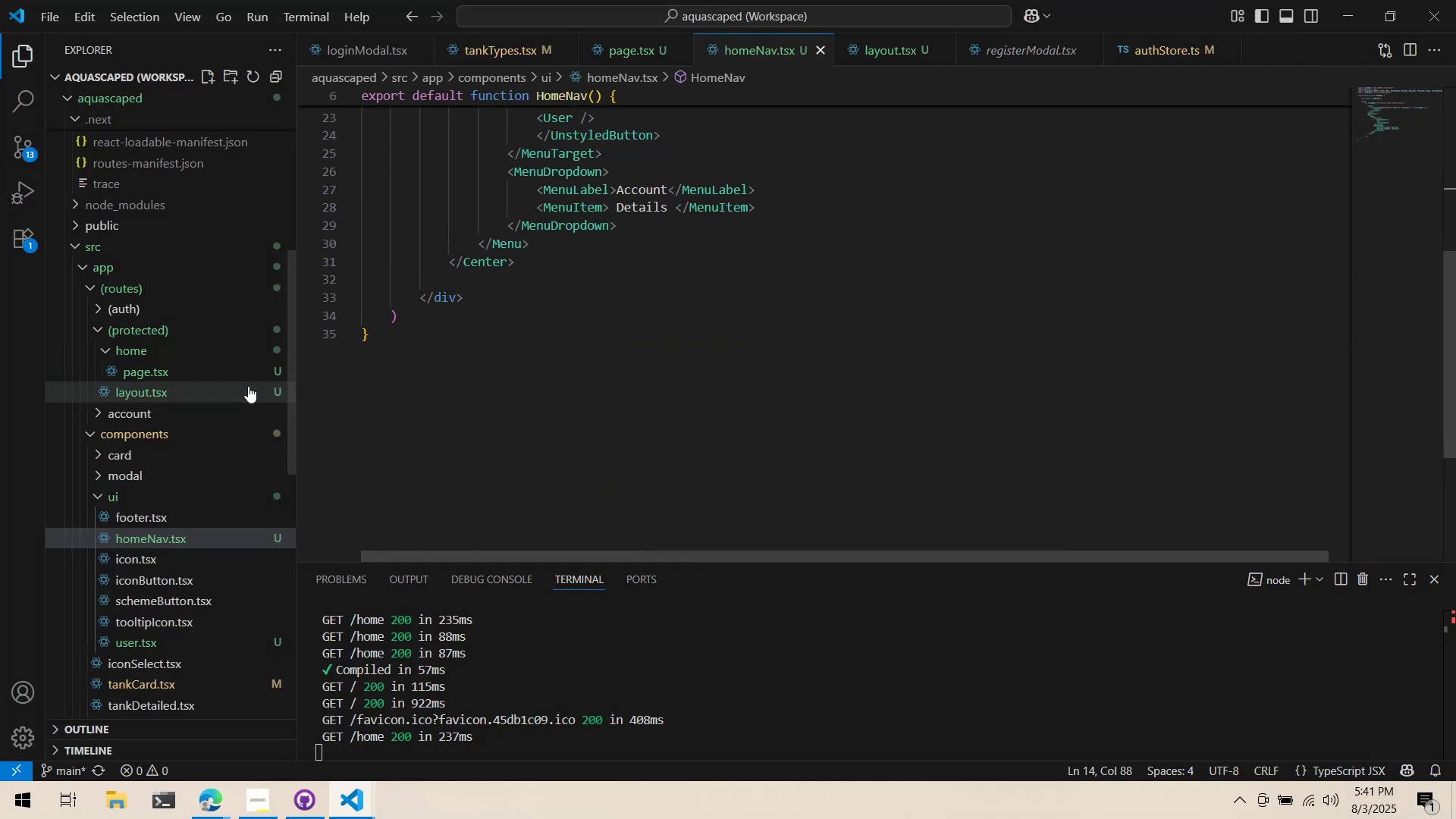 
scroll: coordinate [168, 513], scroll_direction: down, amount: 4.0
 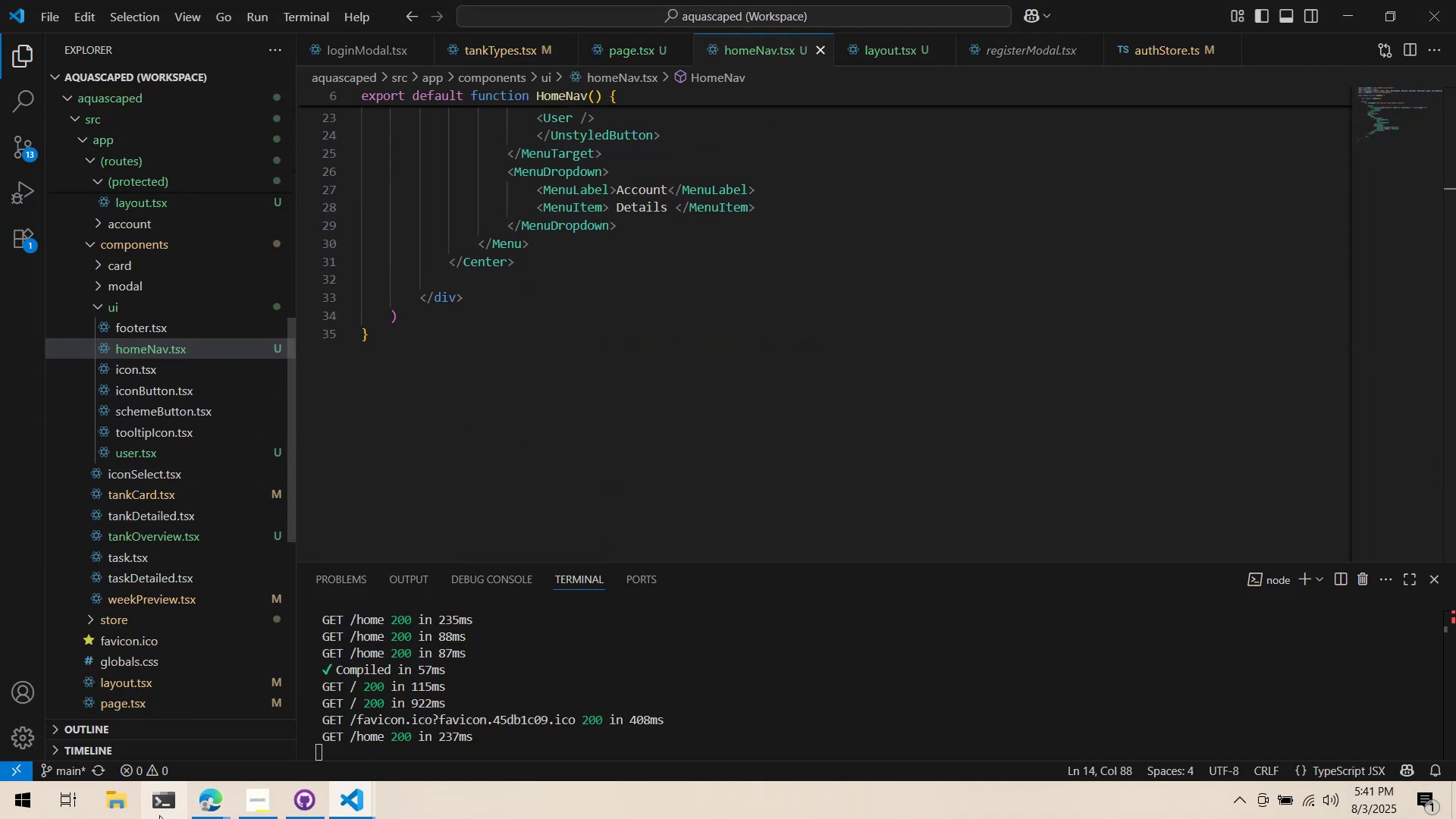 
mouse_move([197, 789])
 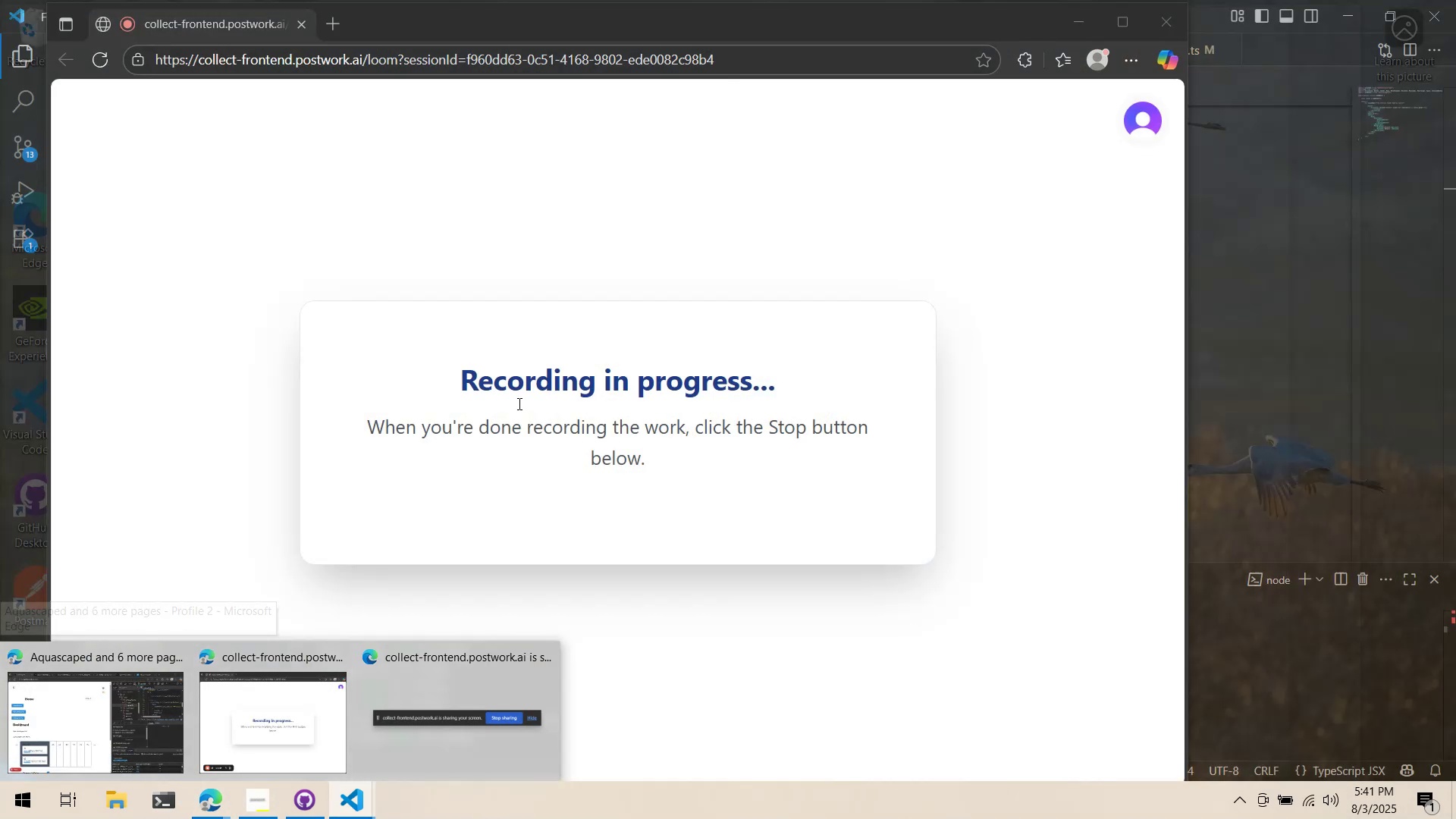 
left_click([552, 435])
 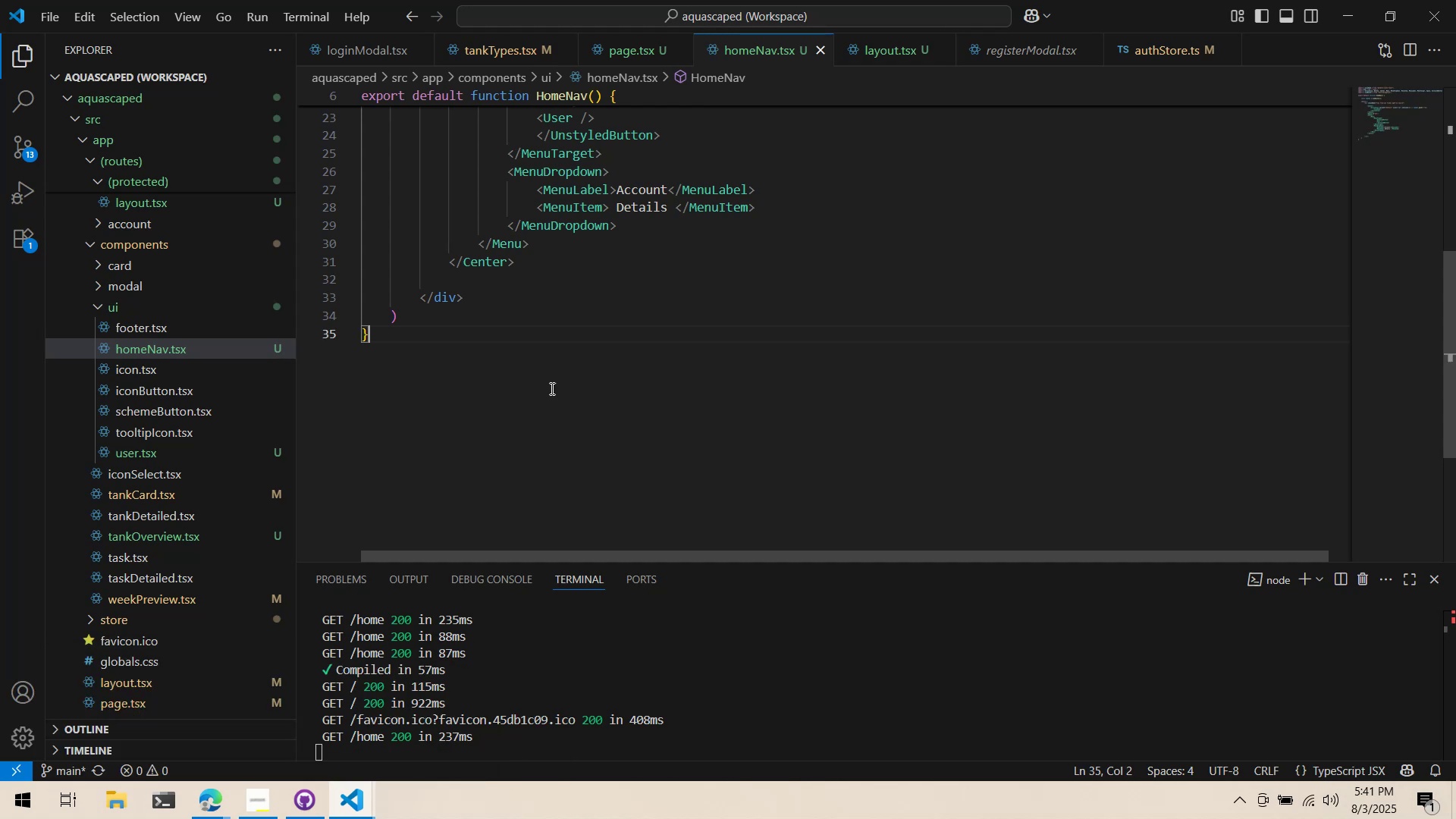 
scroll: coordinate [554, 155], scroll_direction: up, amount: 4.0
 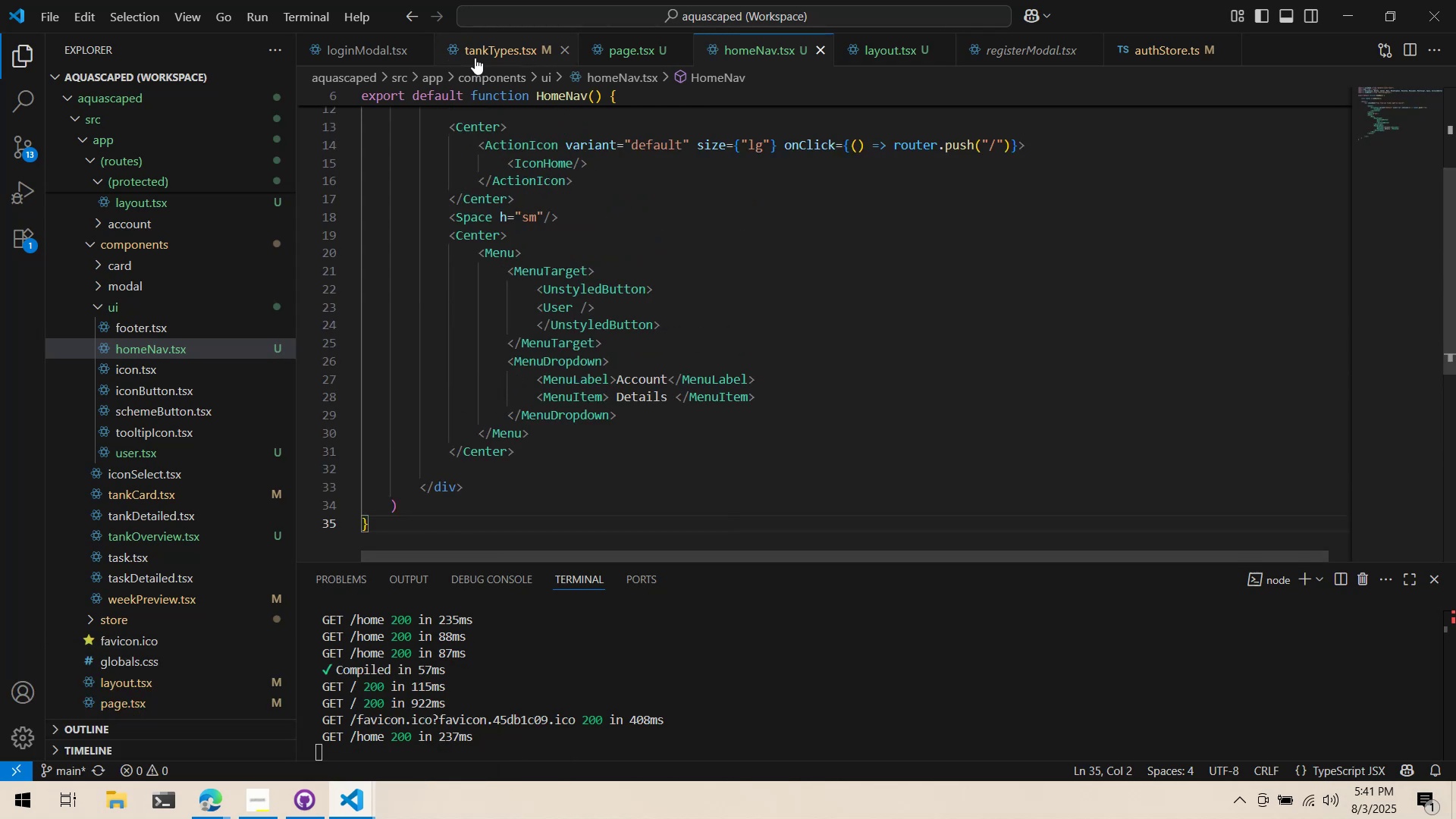 
left_click([474, 58])
 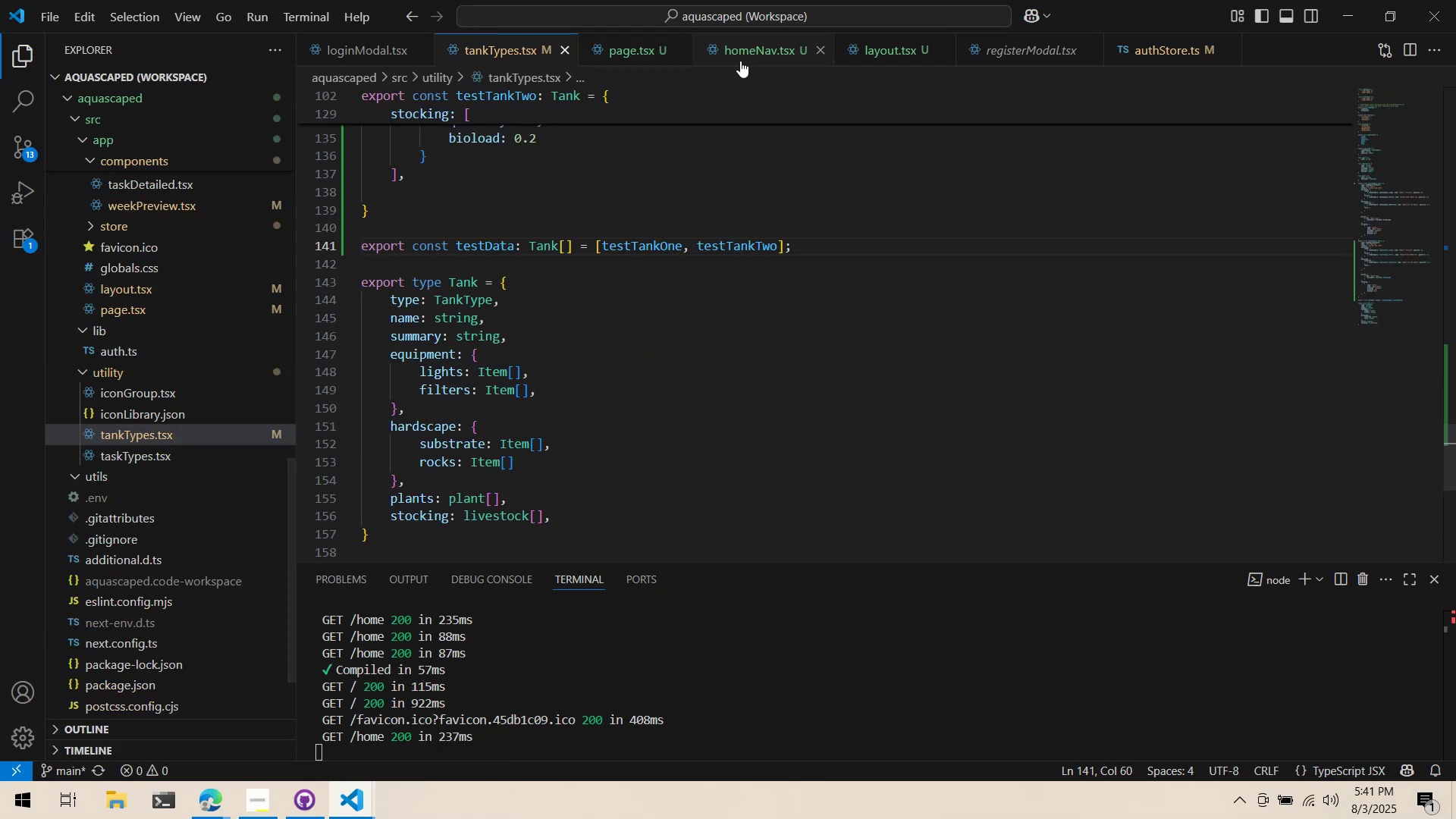 
left_click([870, 49])
 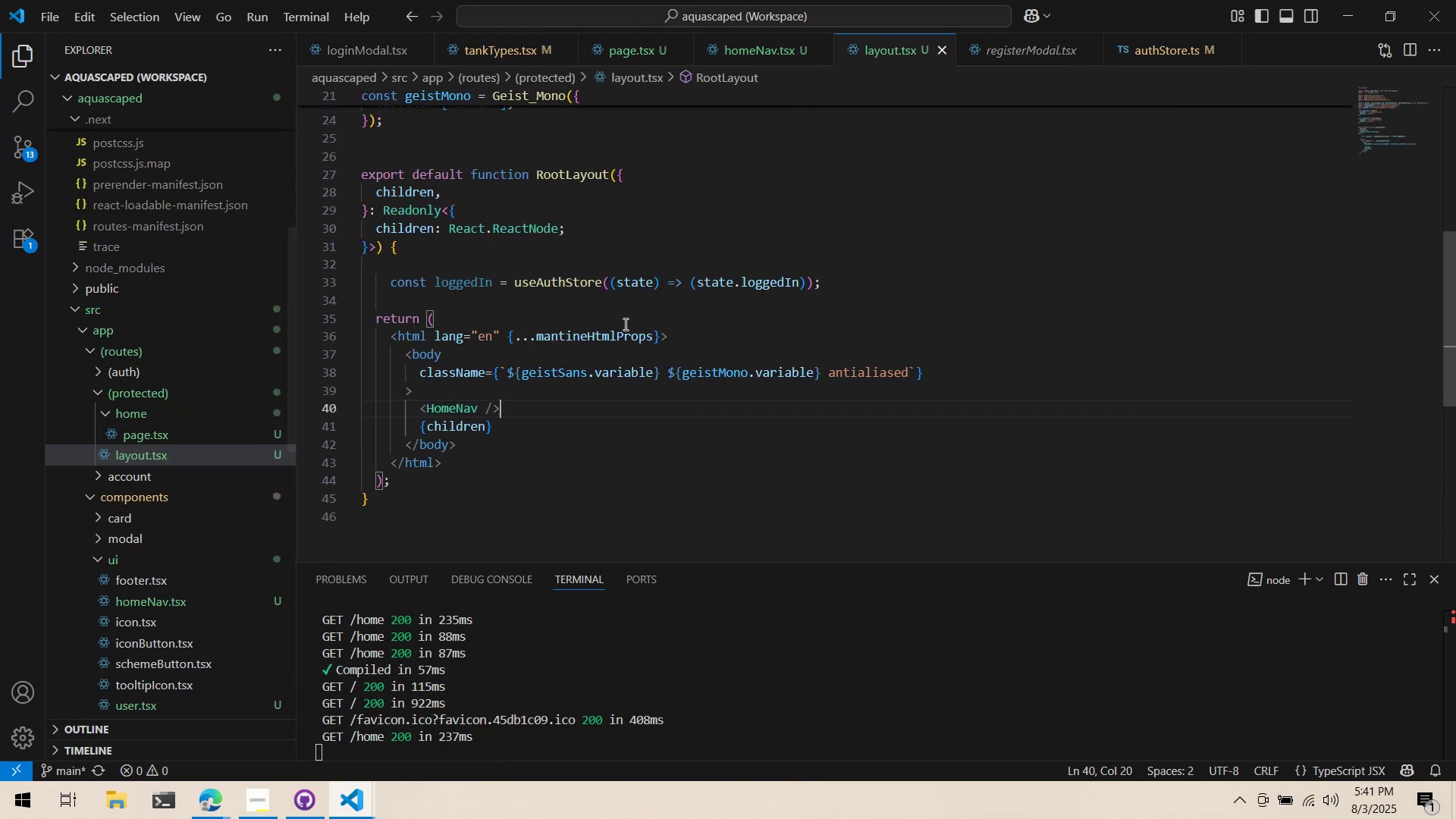 
key(Alt+AltLeft)
 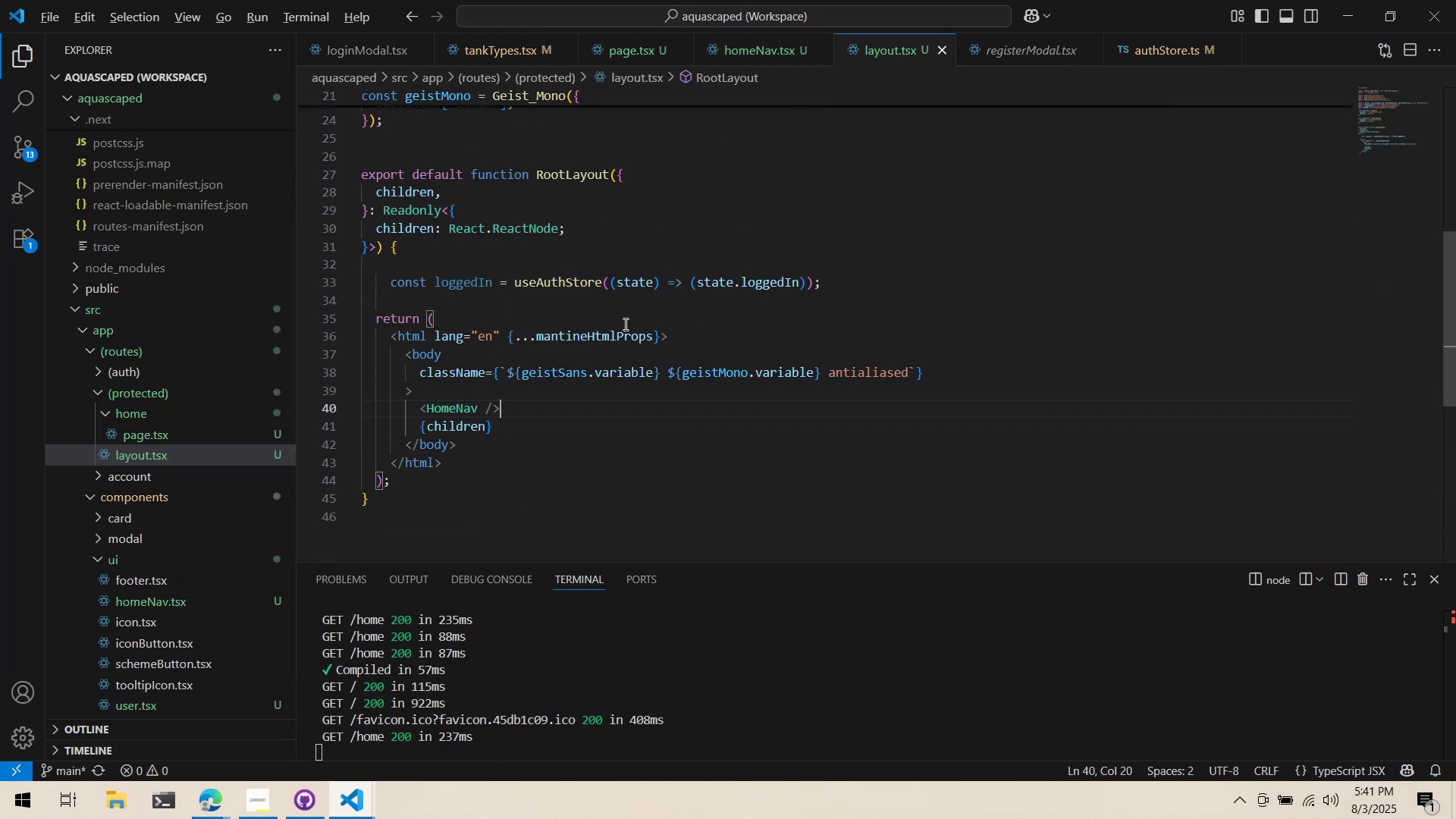 
key(Alt+Tab)
 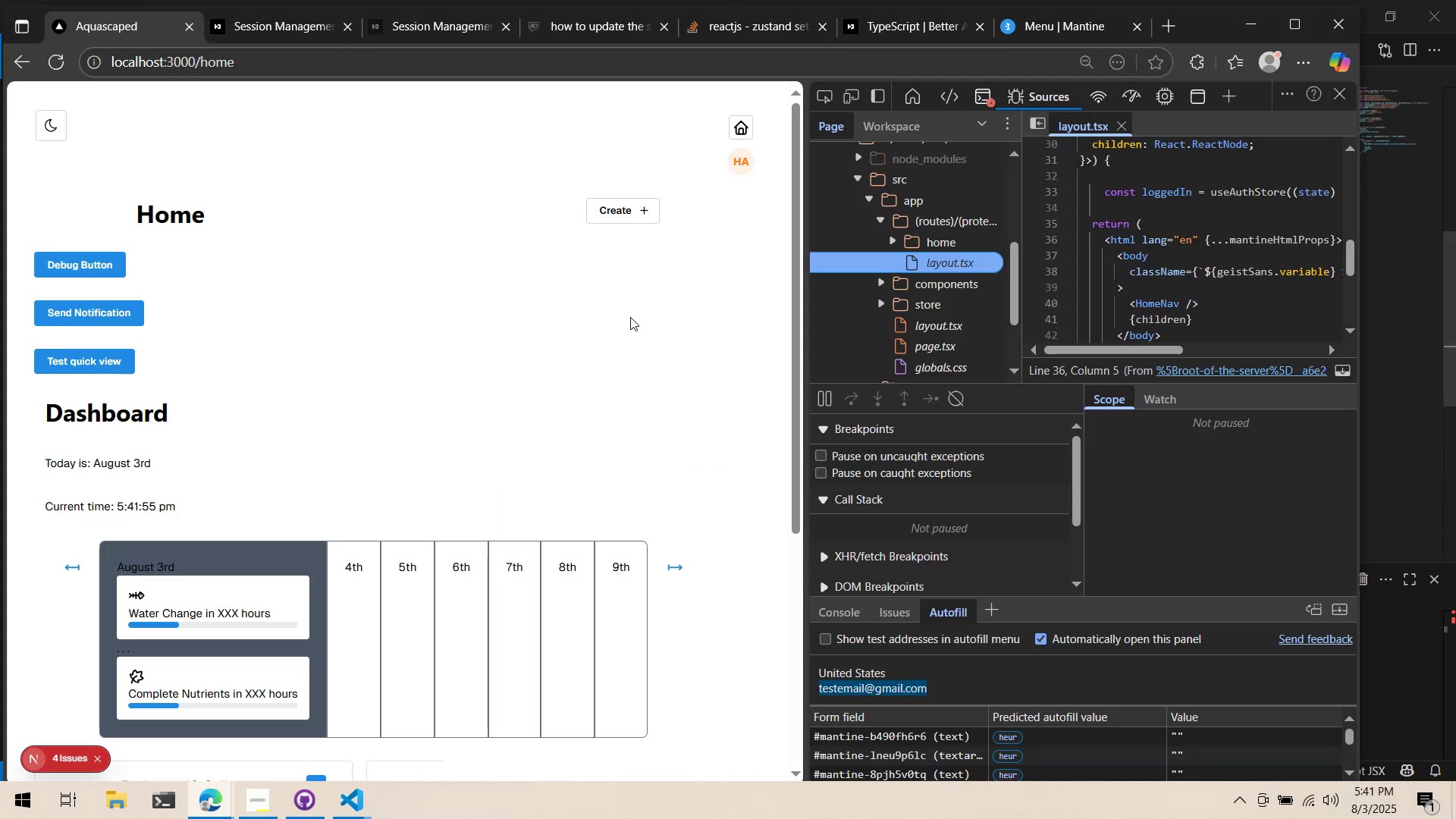 
key(Alt+AltLeft)
 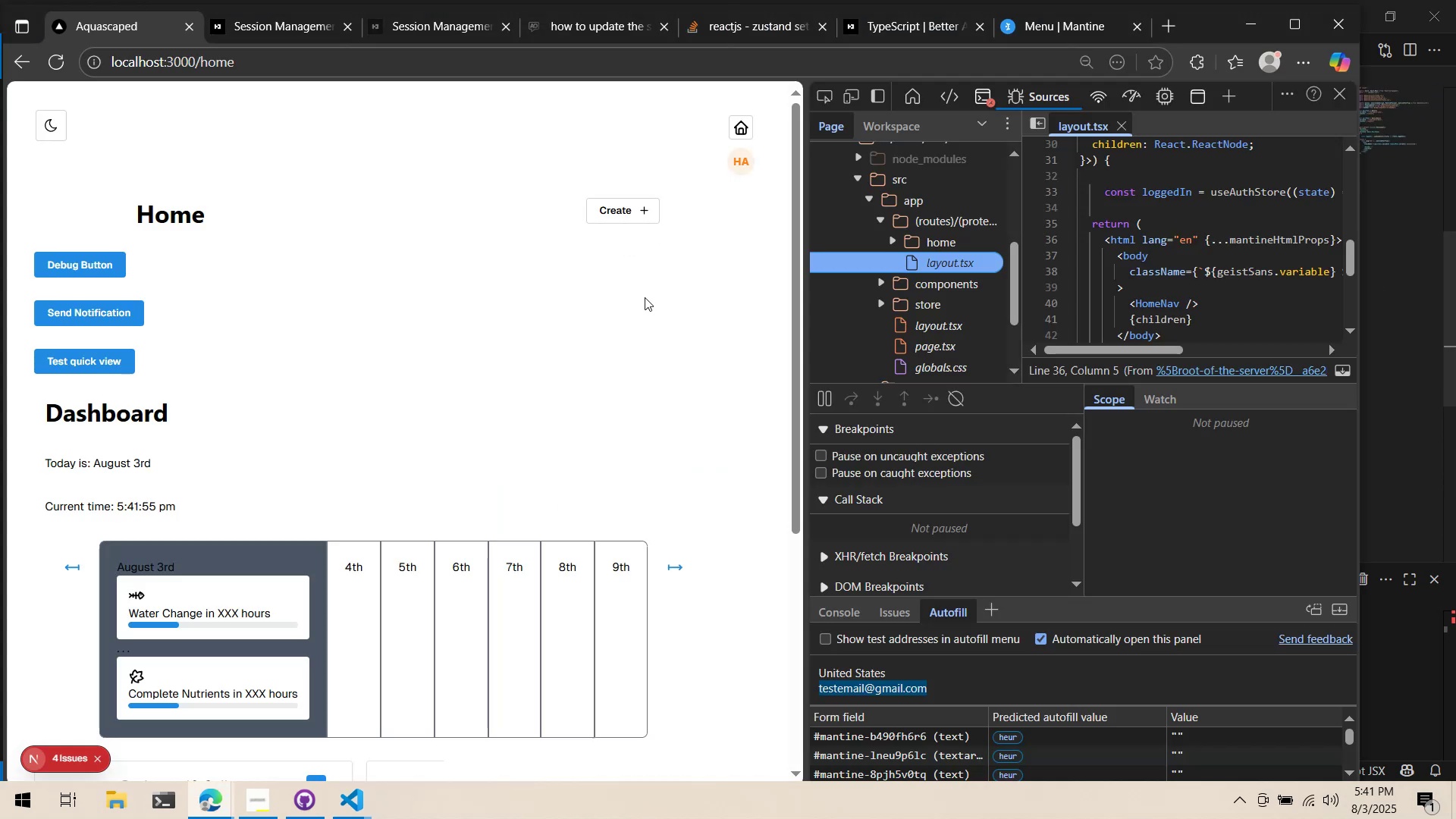 
key(Alt+Tab)
 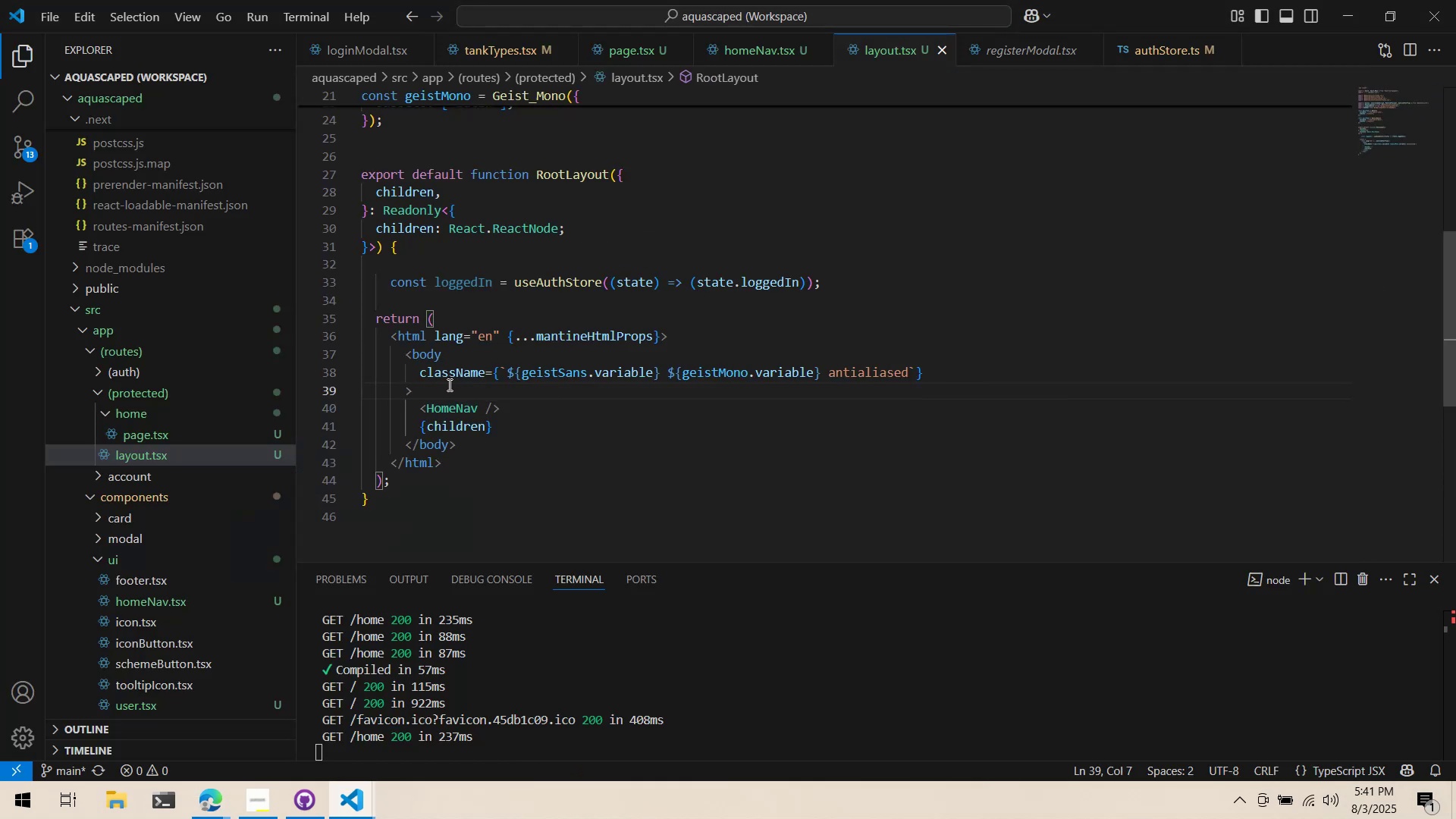 
scroll: coordinate [514, 392], scroll_direction: up, amount: 3.0
 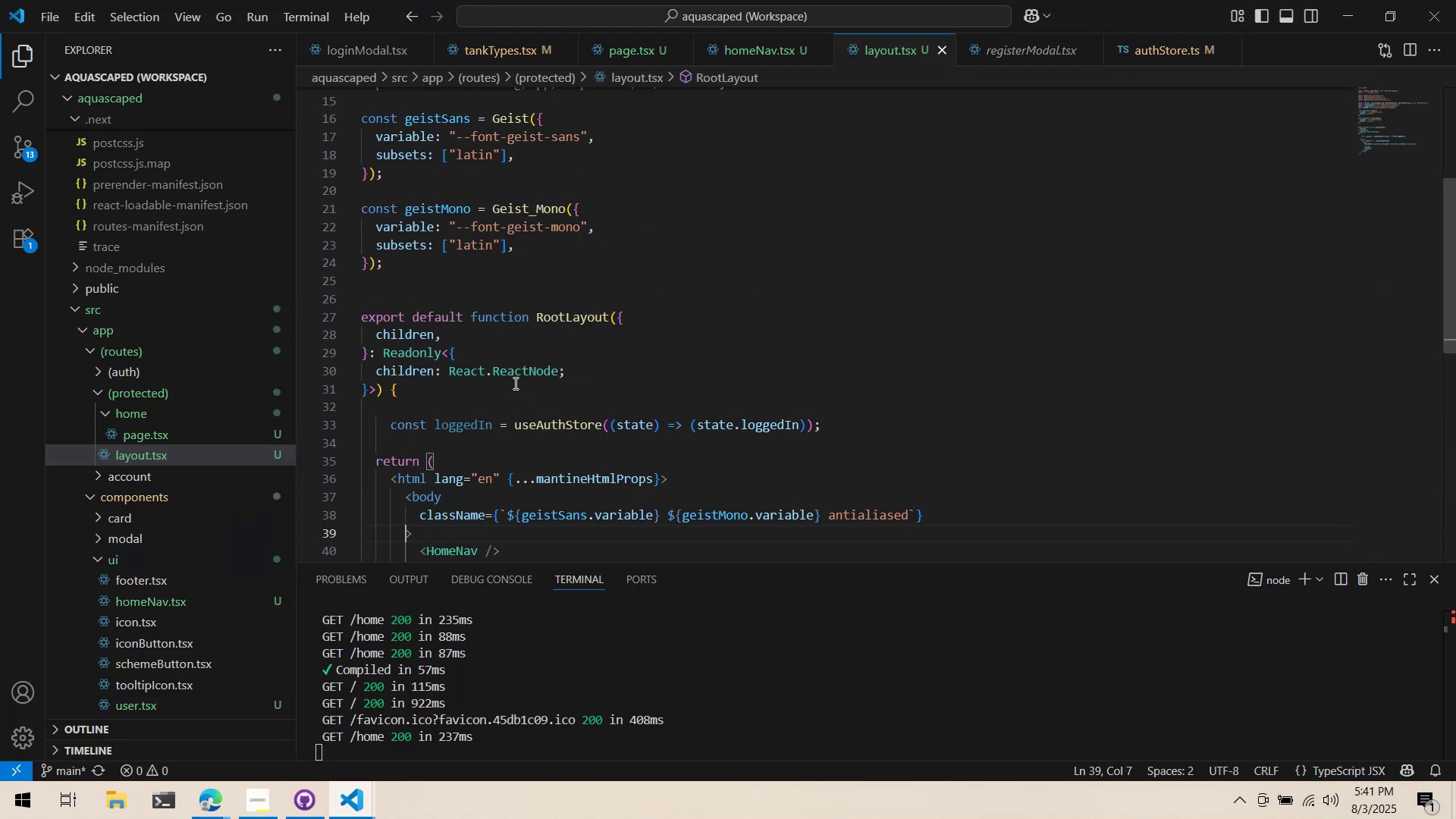 
scroll: coordinate [514, 383], scroll_direction: down, amount: 2.0
 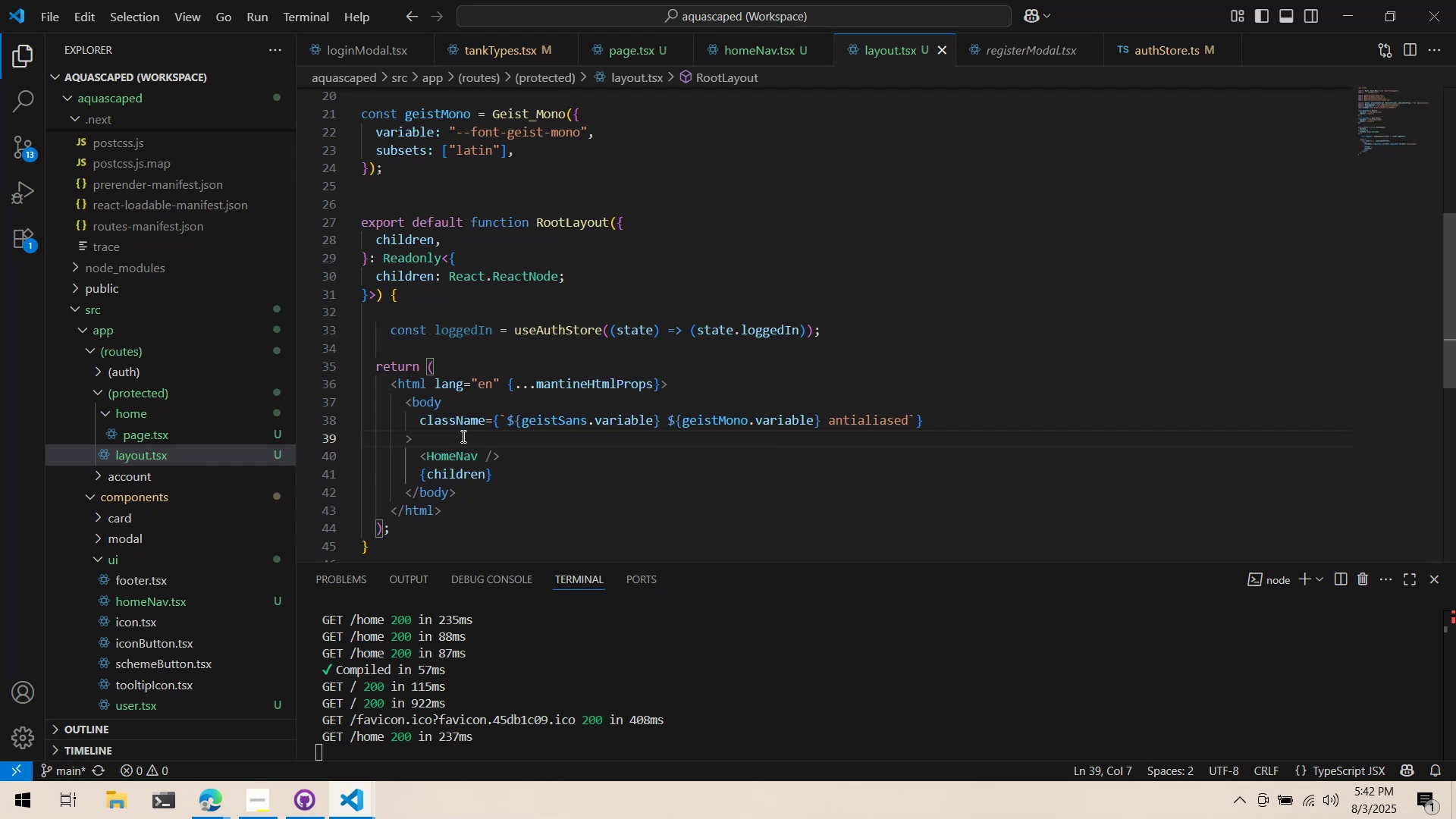 
left_click_drag(start_coordinate=[462, 436], to_coordinate=[293, 394])
 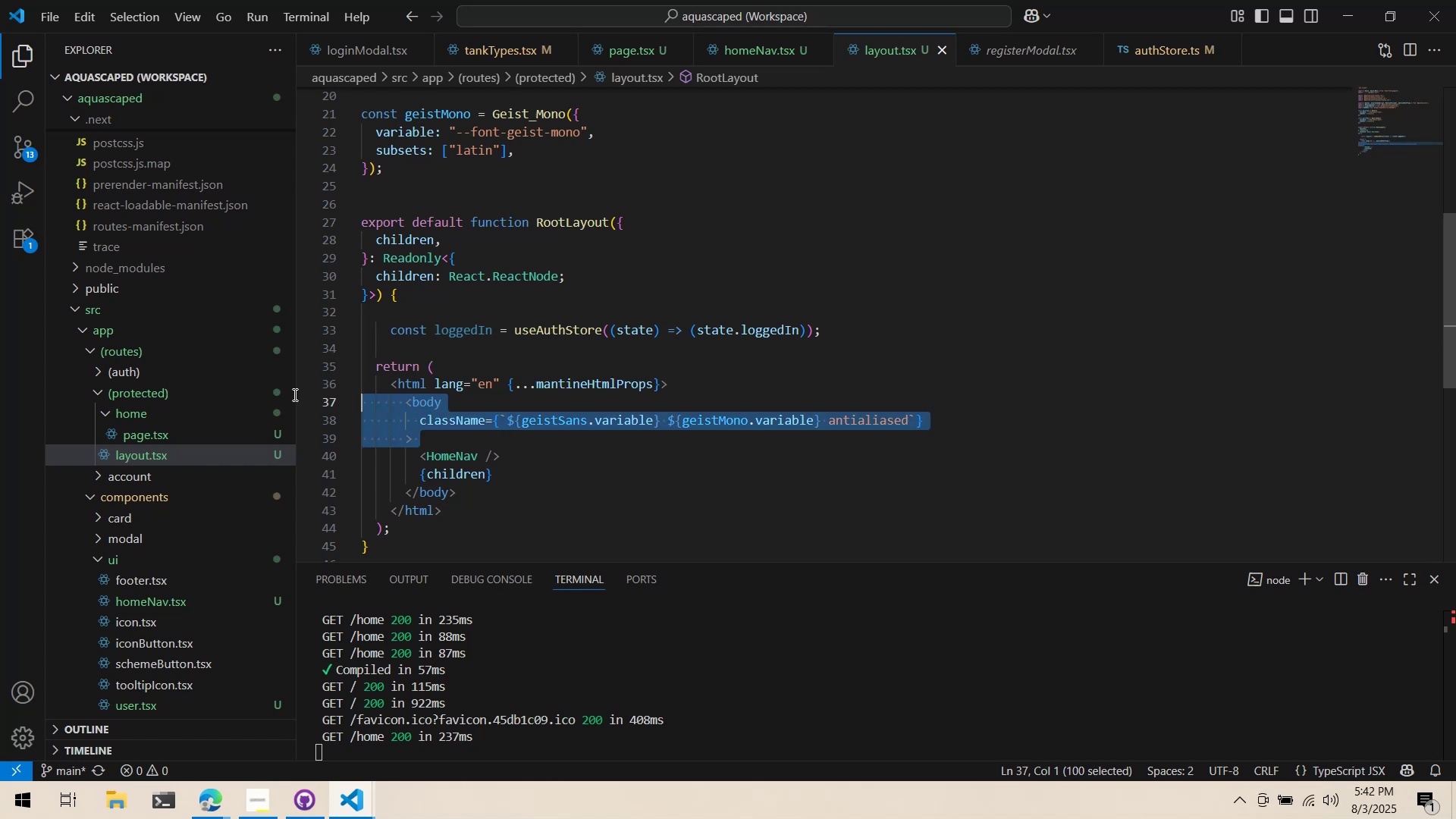 
key(Control+ControlLeft)
 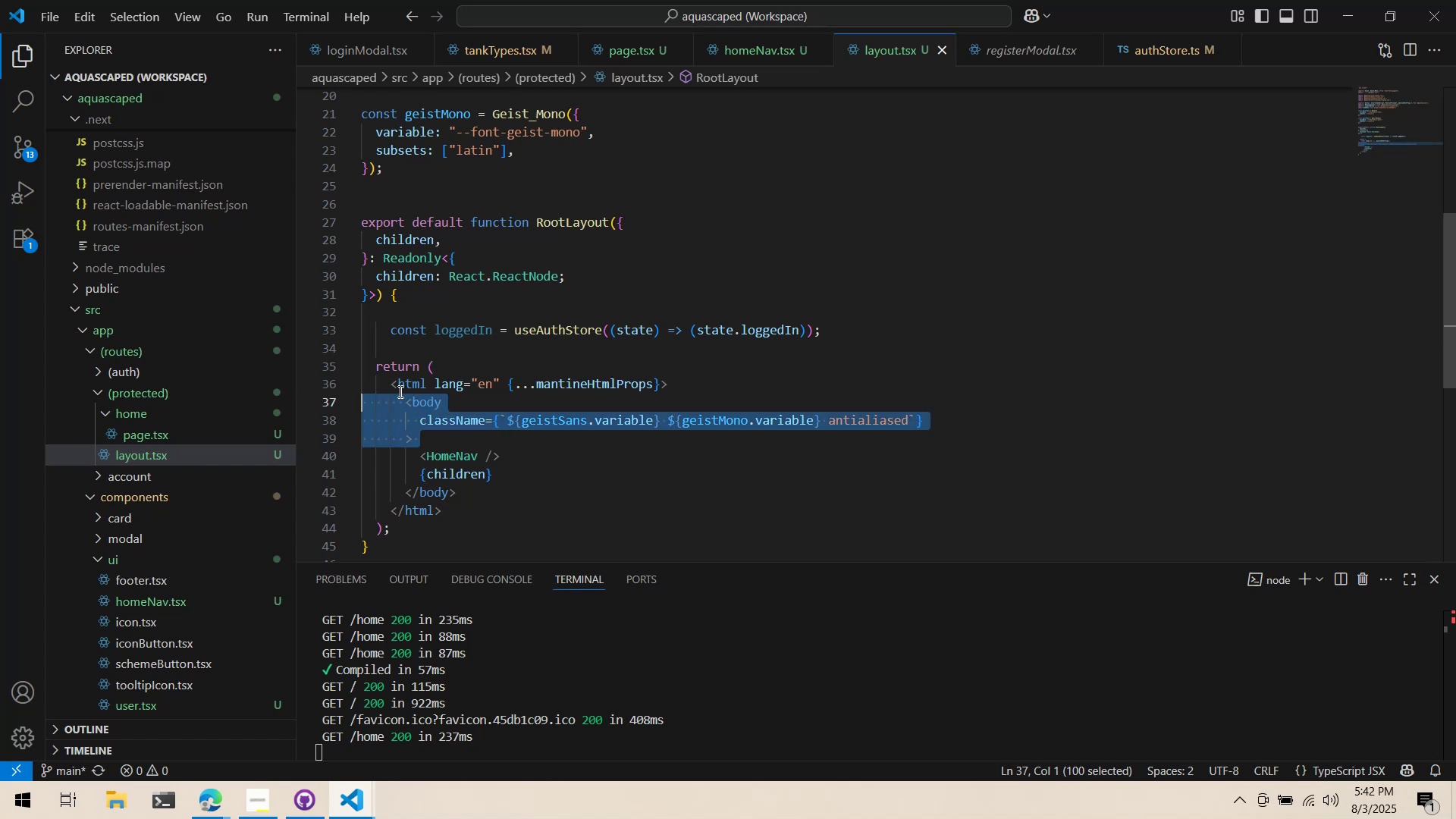 
key(Control+X)
 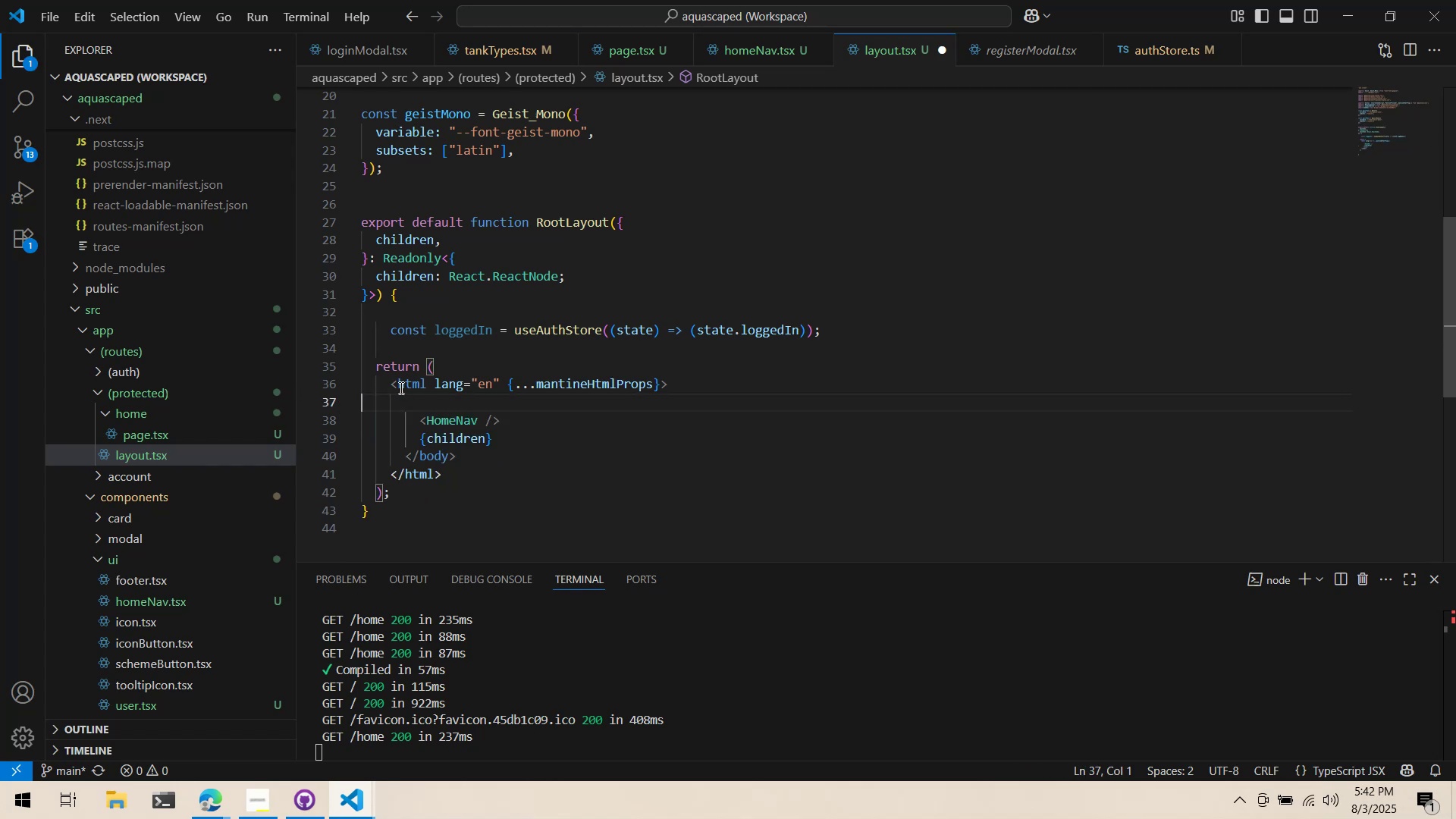 
left_click_drag(start_coordinate=[396, 387], to_coordinate=[662, 385])
 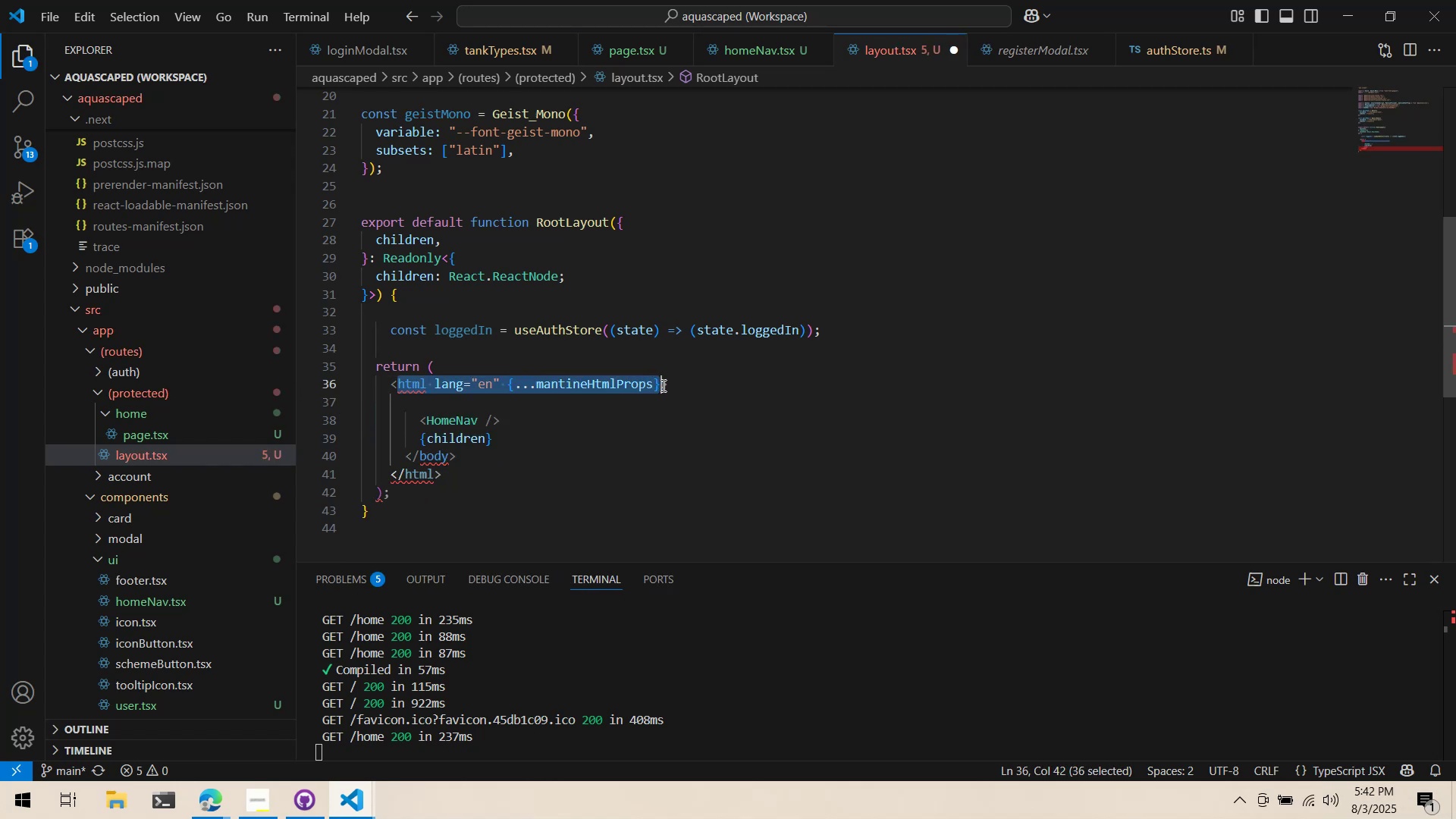 
key(Control+ControlLeft)
 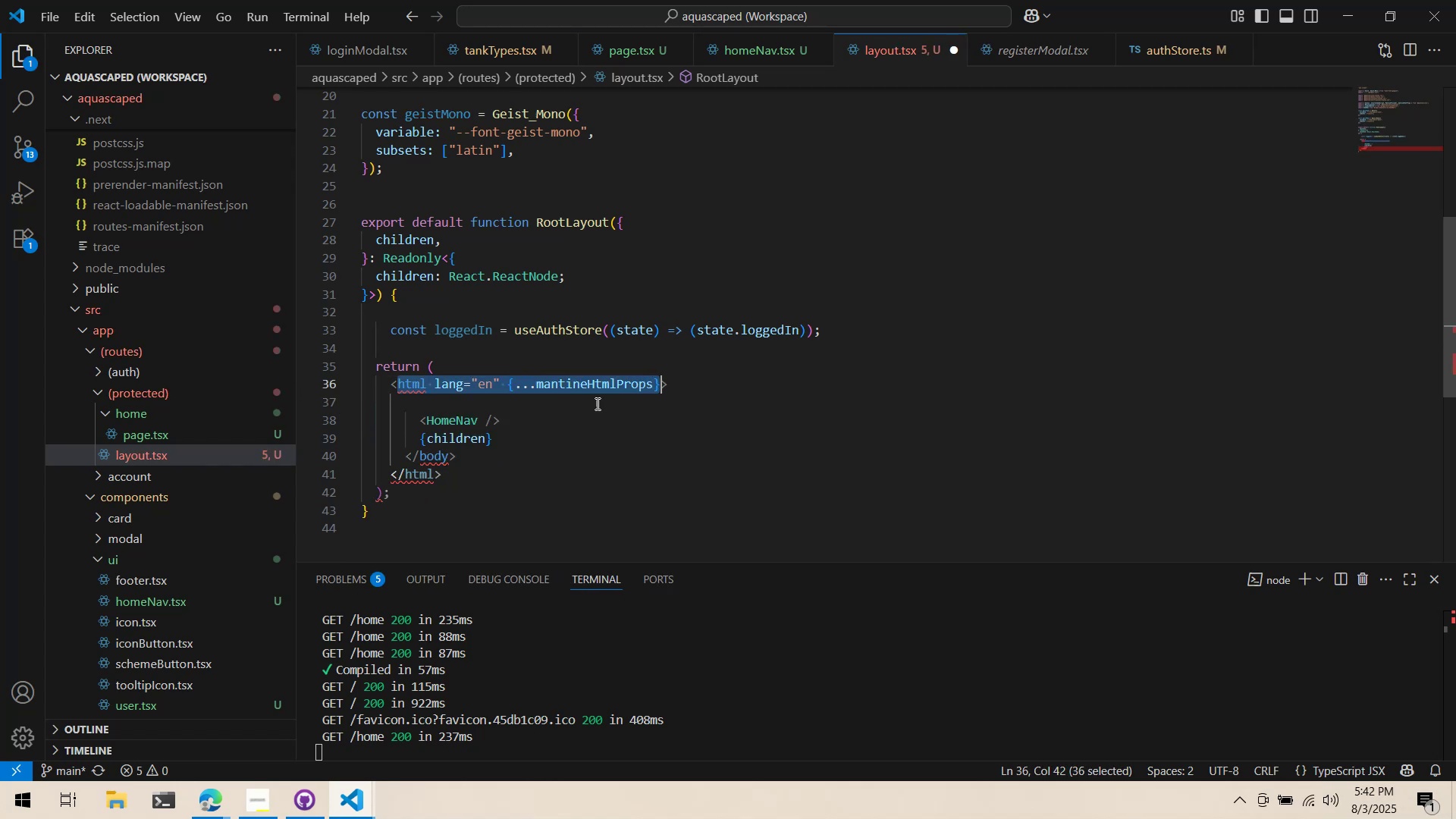 
key(Control+X)
 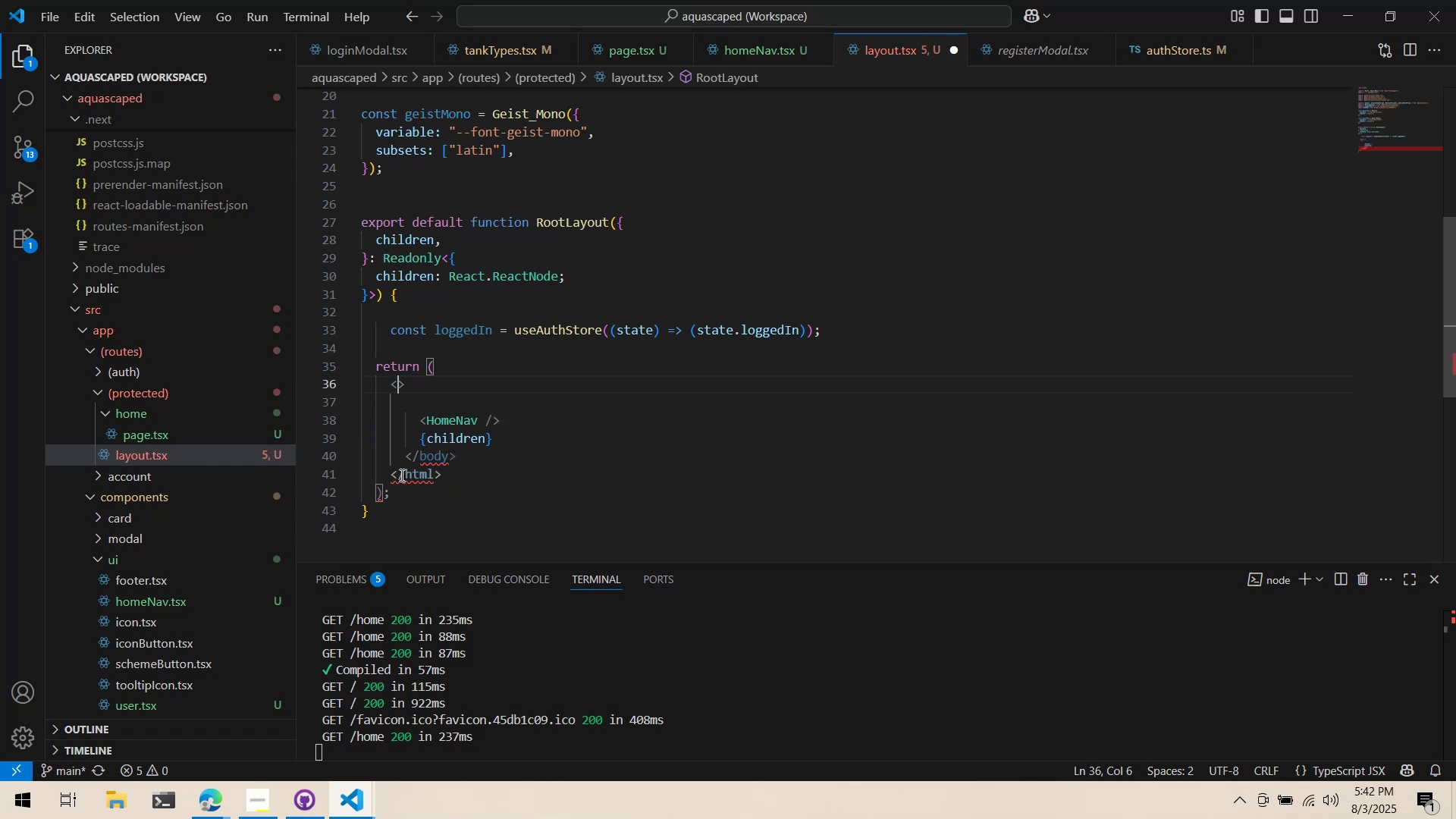 
left_click_drag(start_coordinate=[405, 475], to_coordinate=[432, 475])
 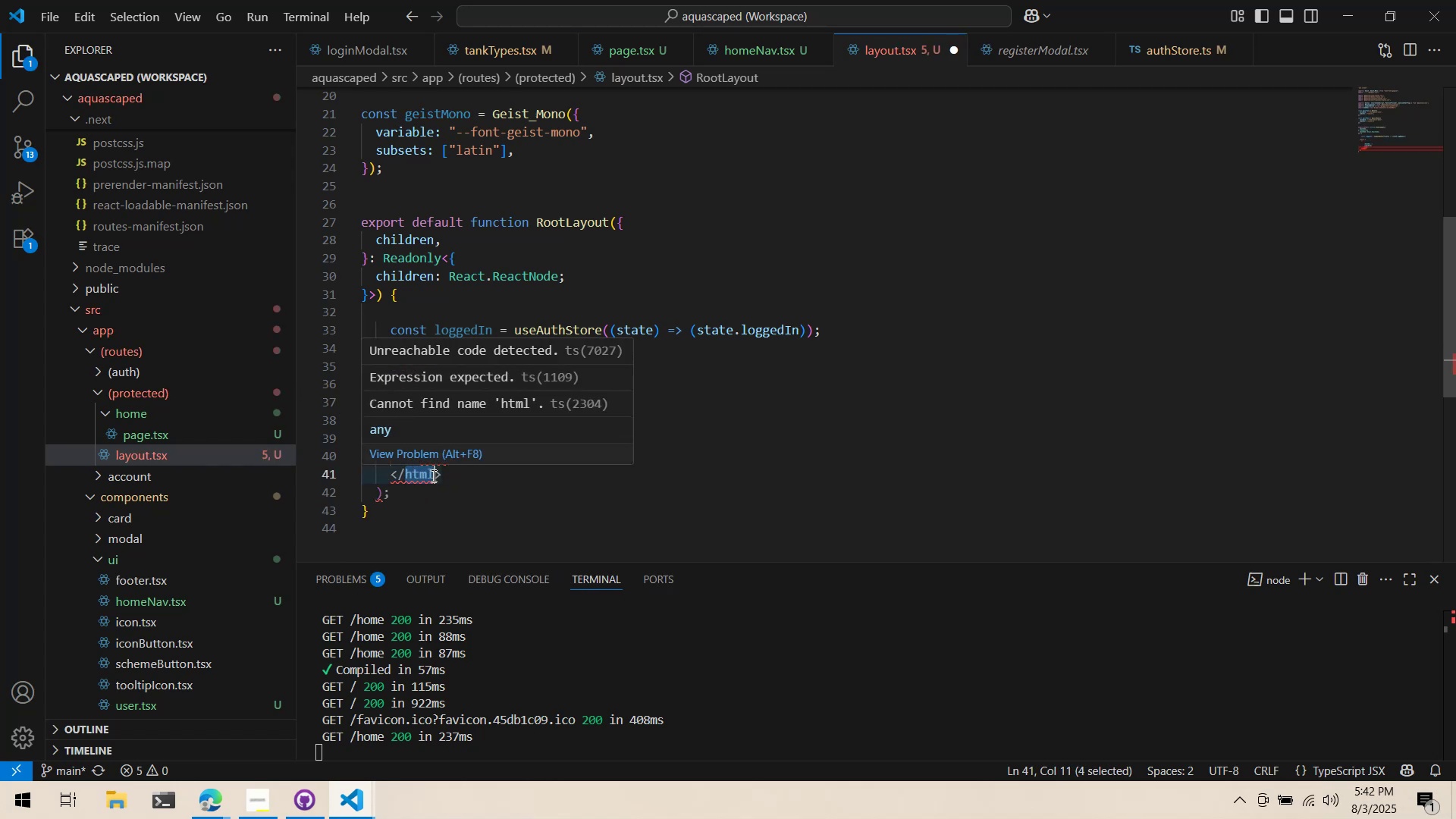 
key(Control+ControlLeft)
 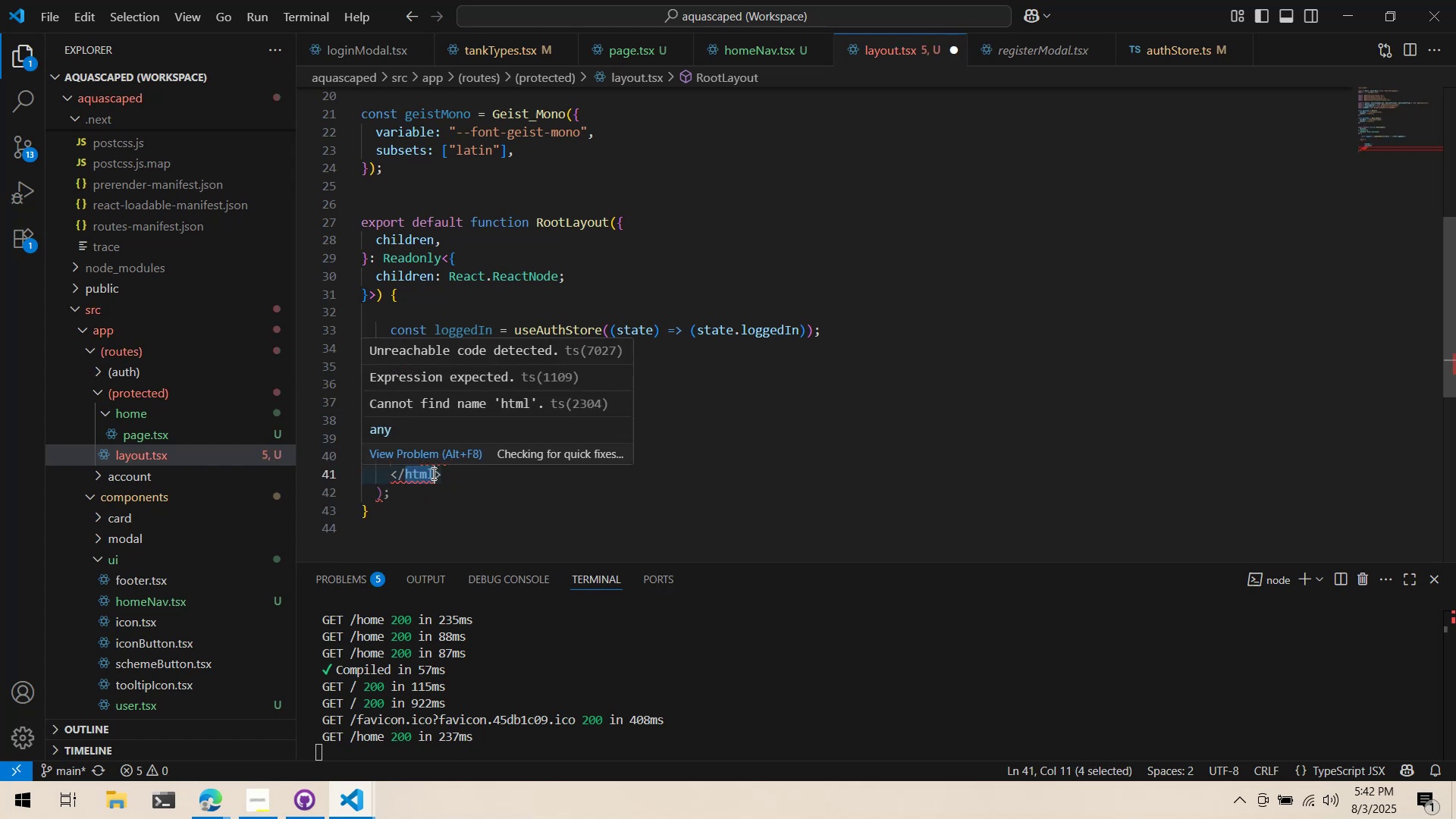 
key(Control+X)
 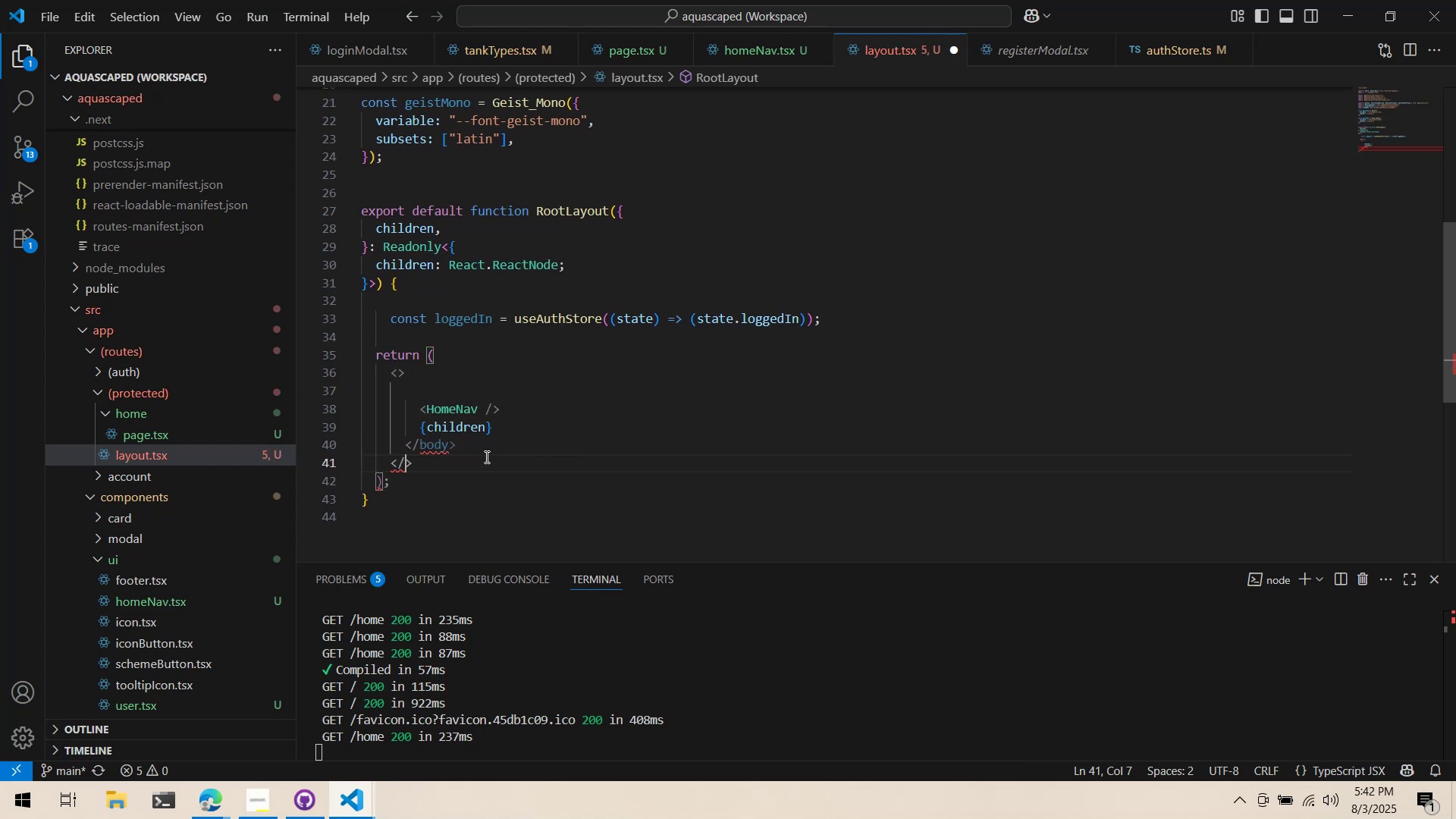 
left_click([488, 450])
 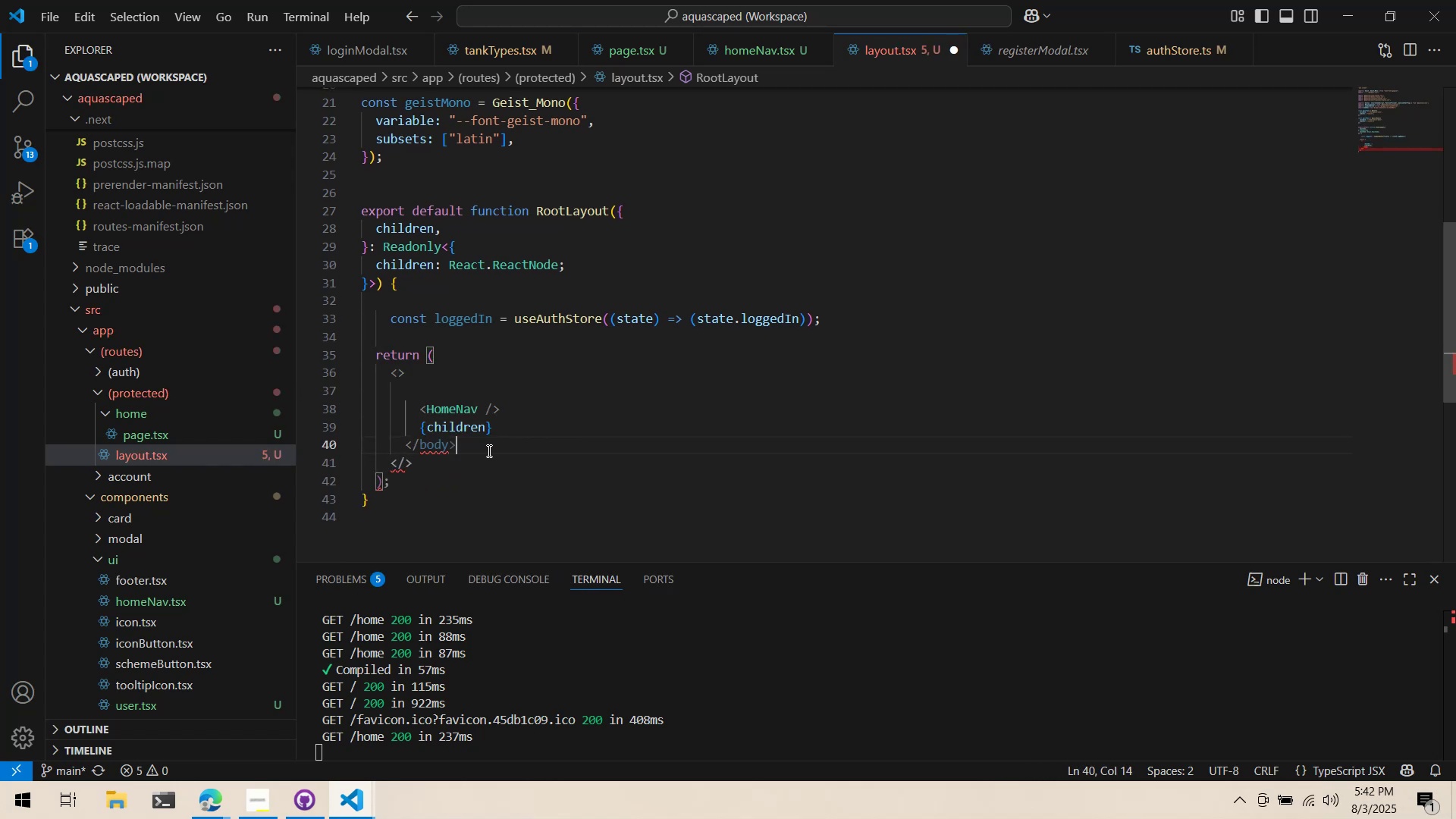 
key(Control+ControlLeft)
 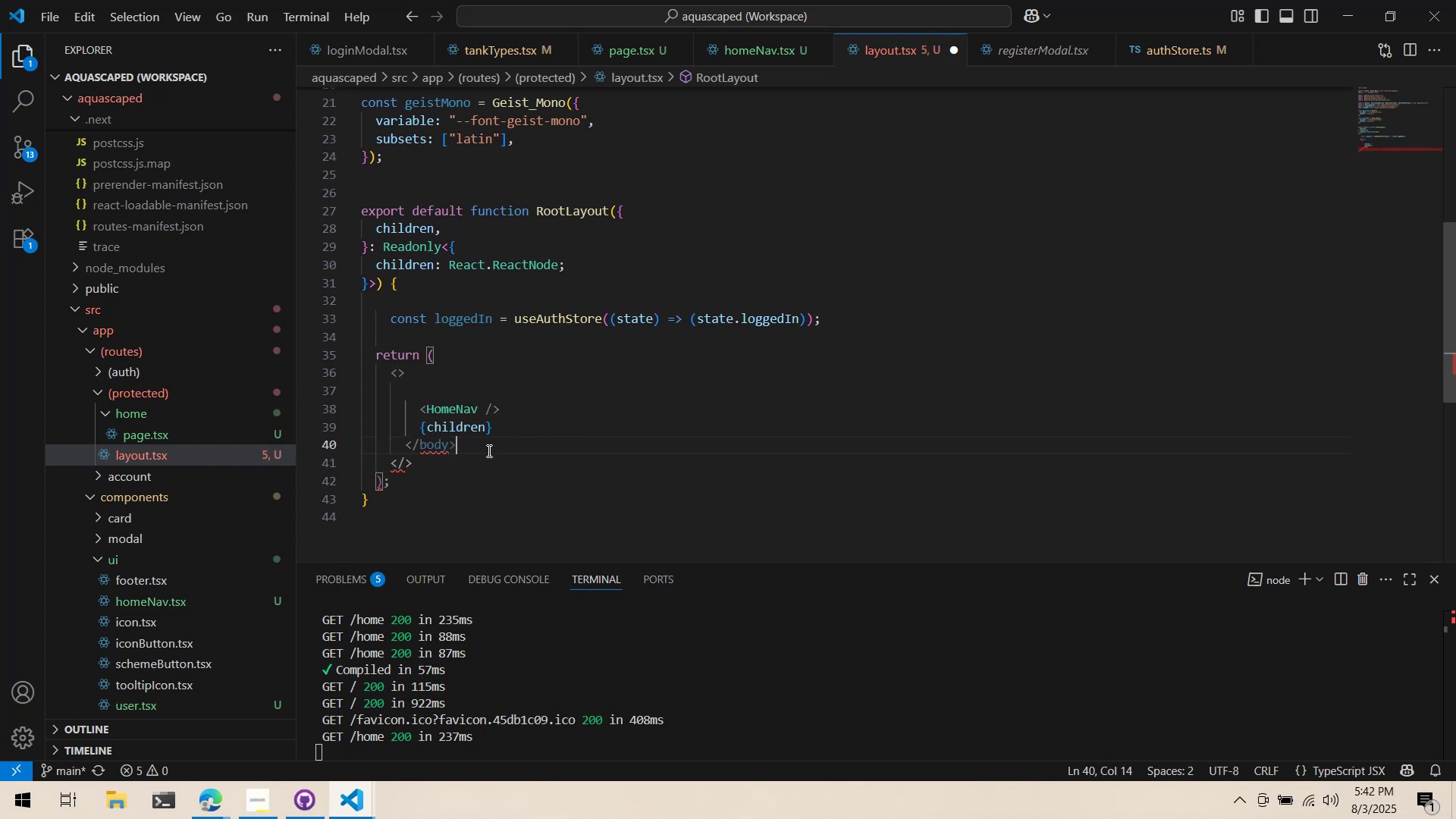 
key(Control+X)
 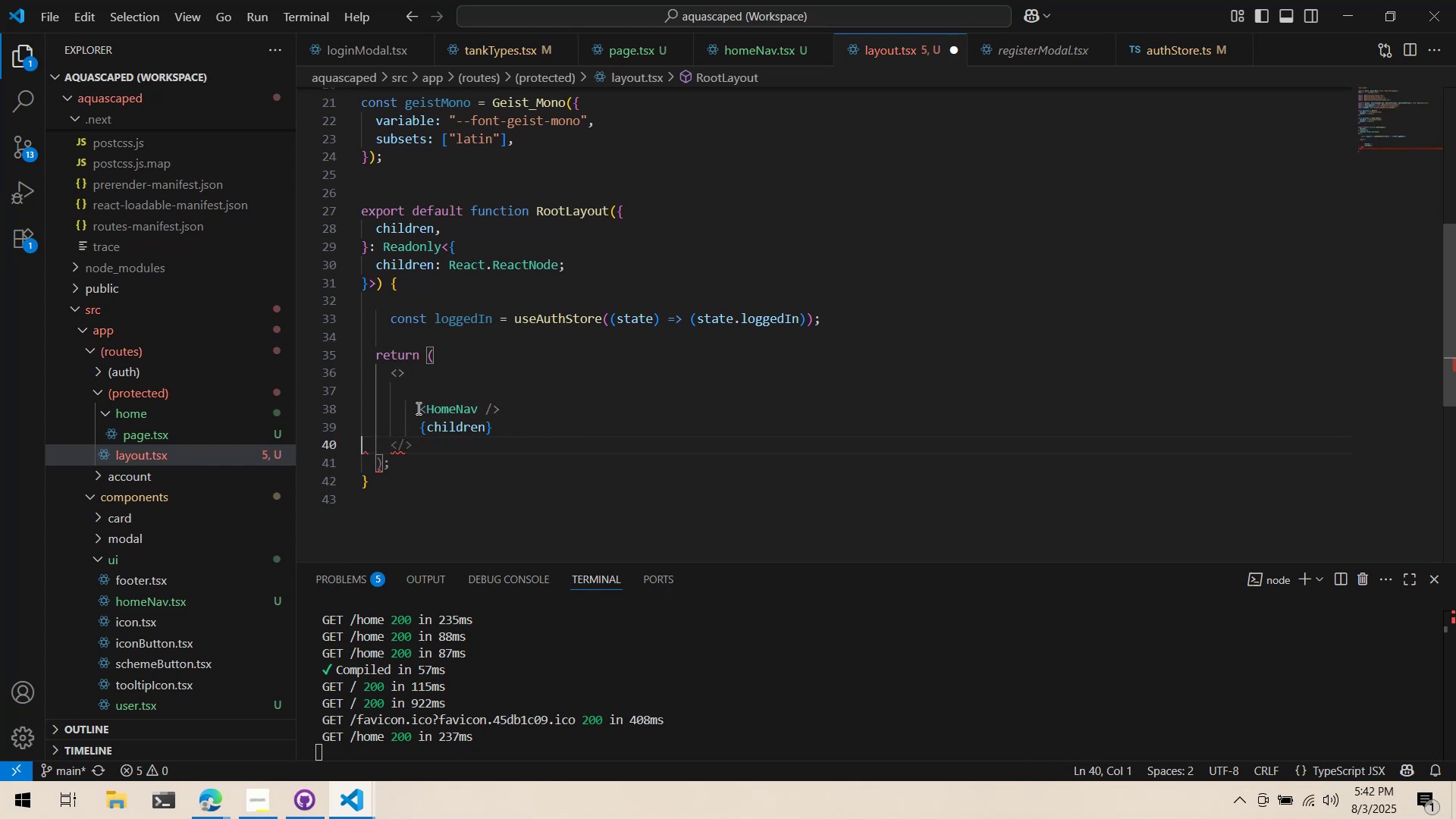 
left_click([417, 408])
 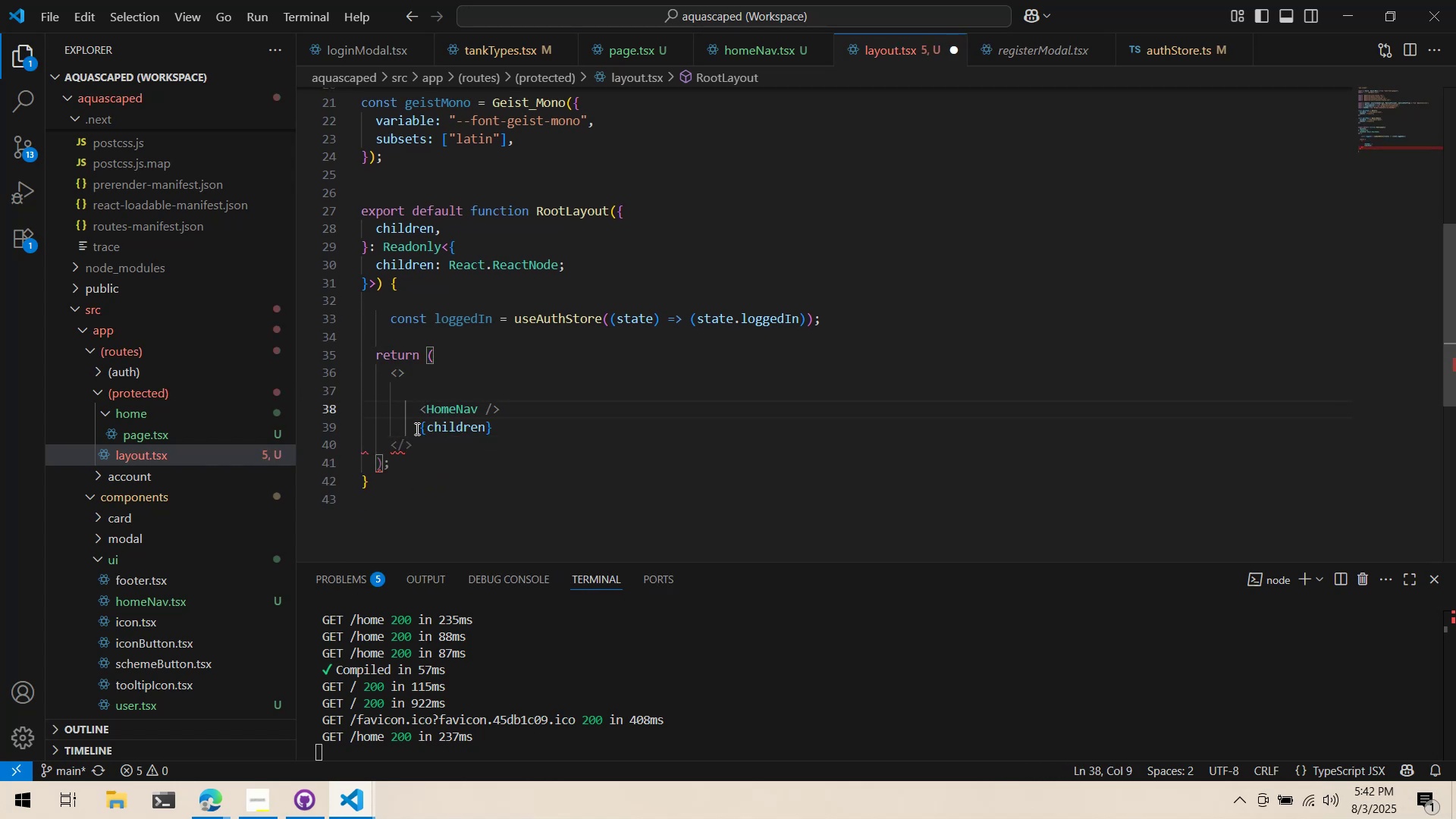 
key(Shift+Tab)
 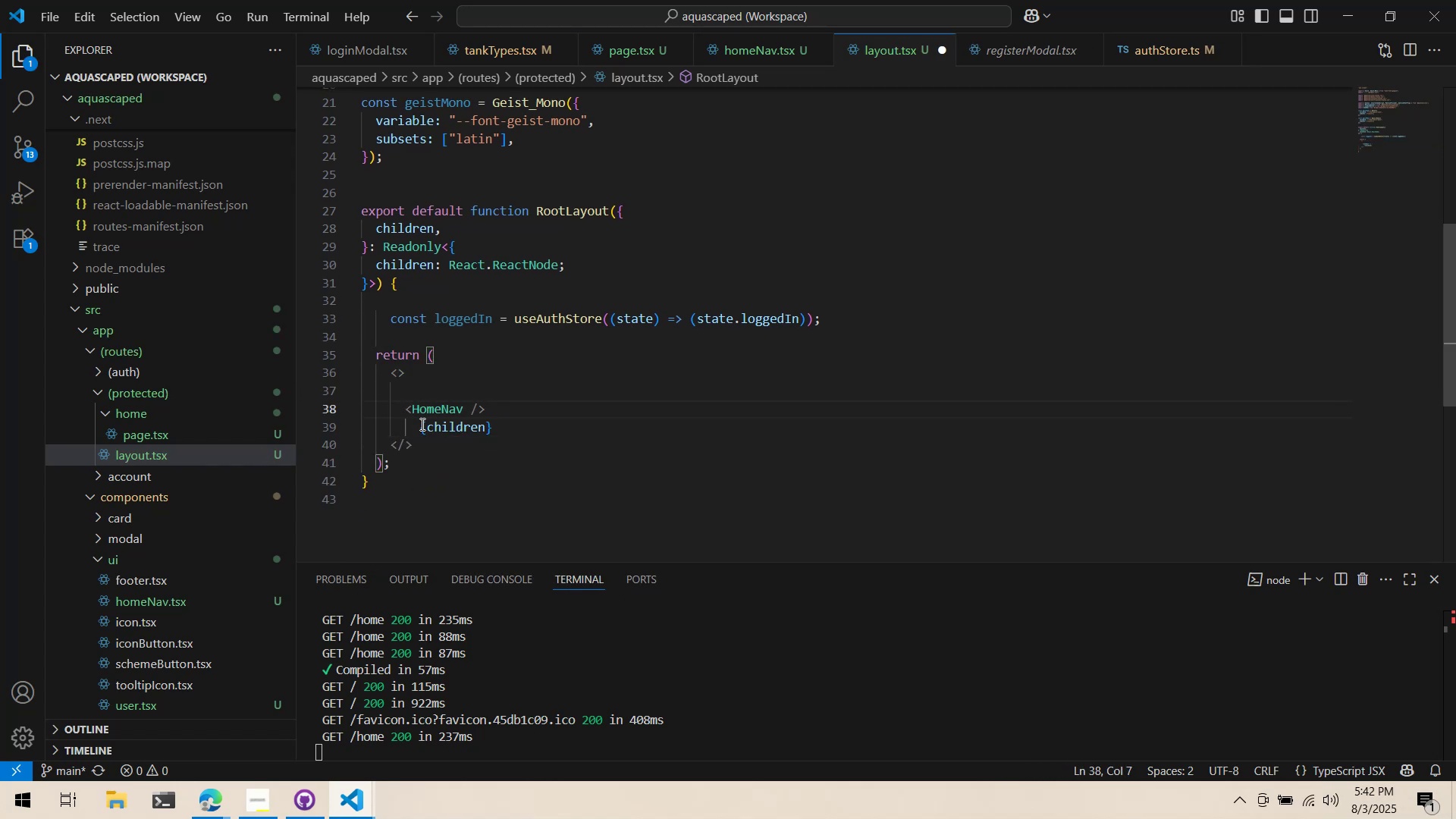 
left_click([415, 430])
 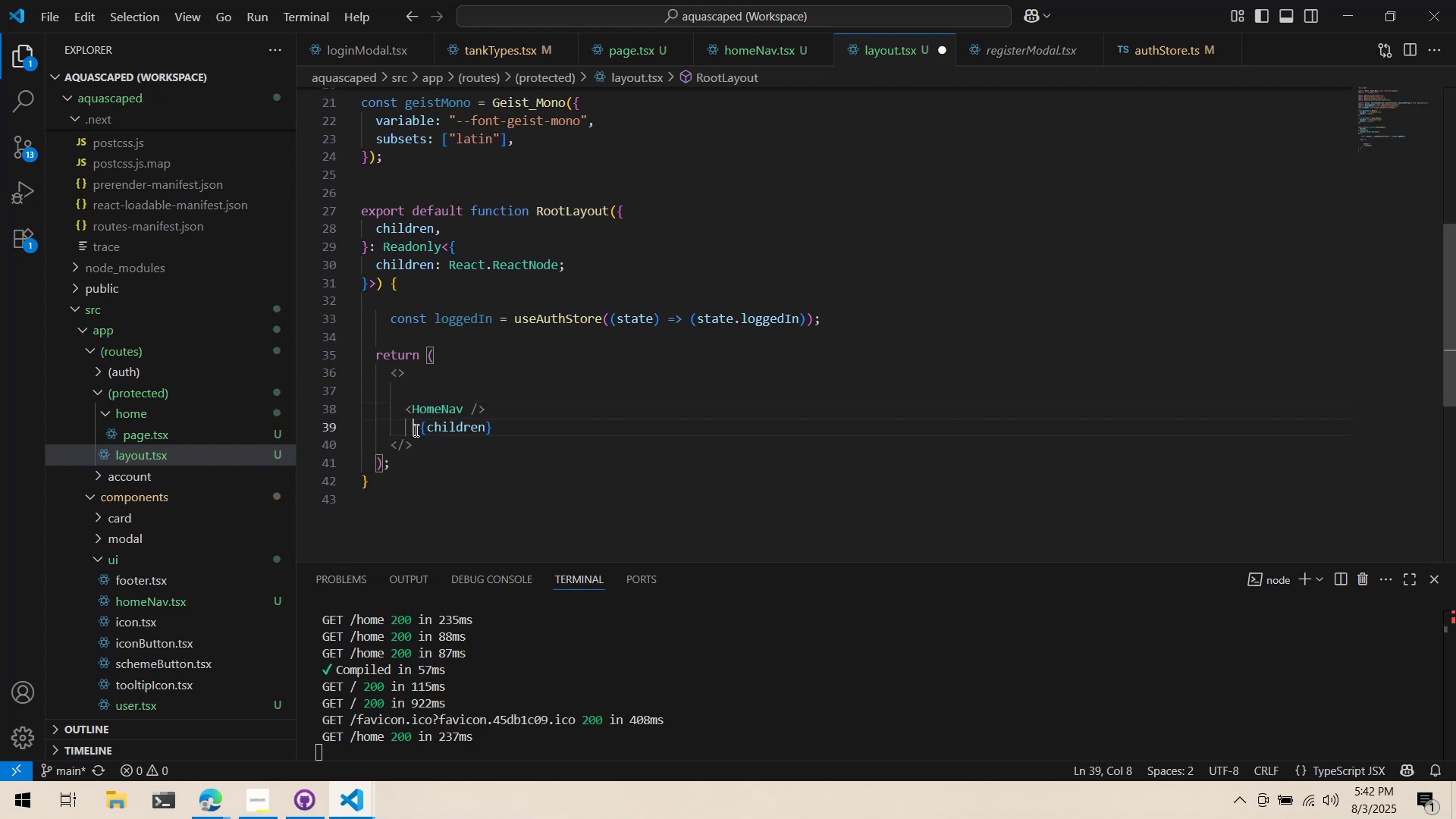 
key(Shift+Tab)
 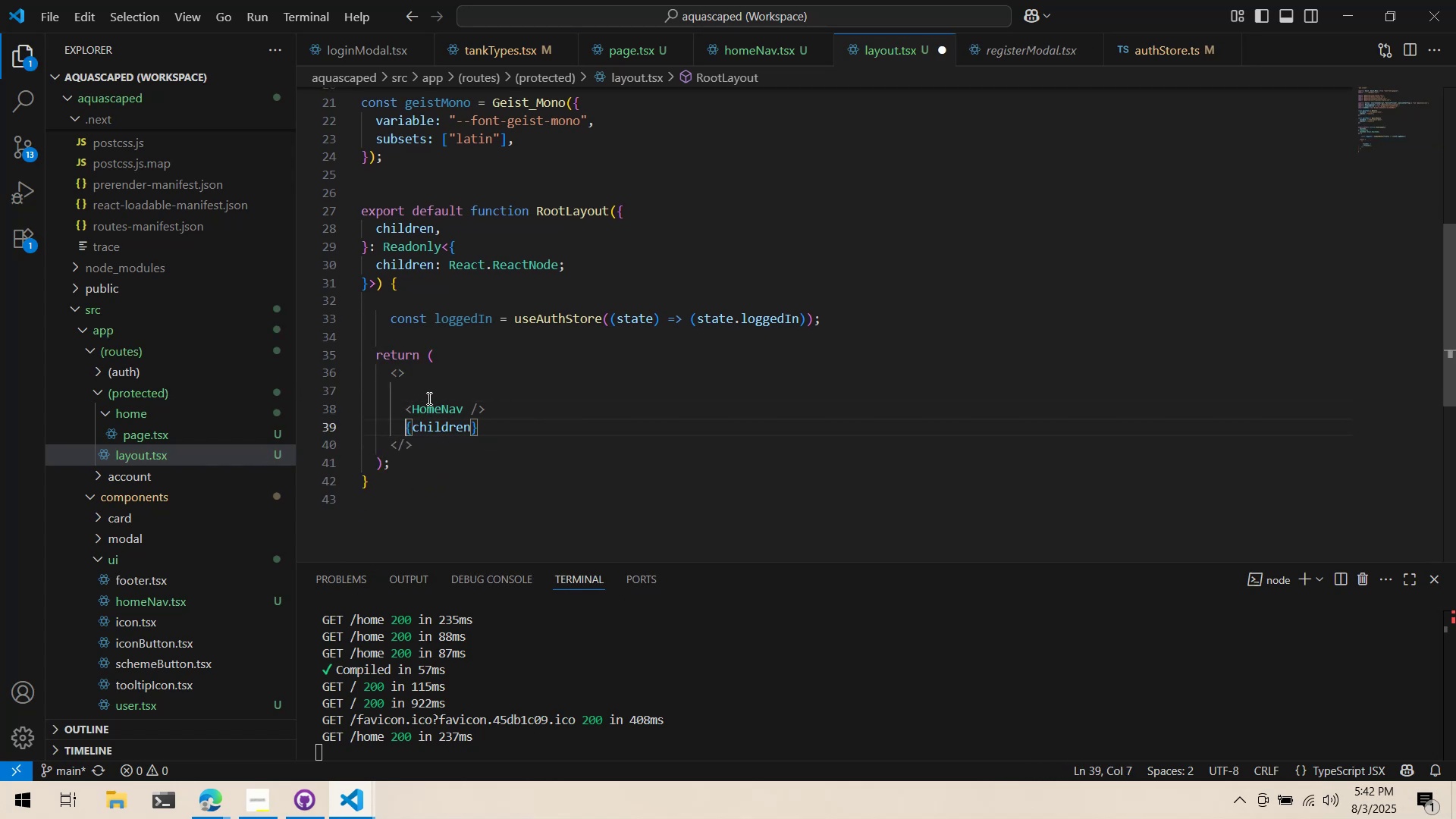 
double_click([428, 398])
 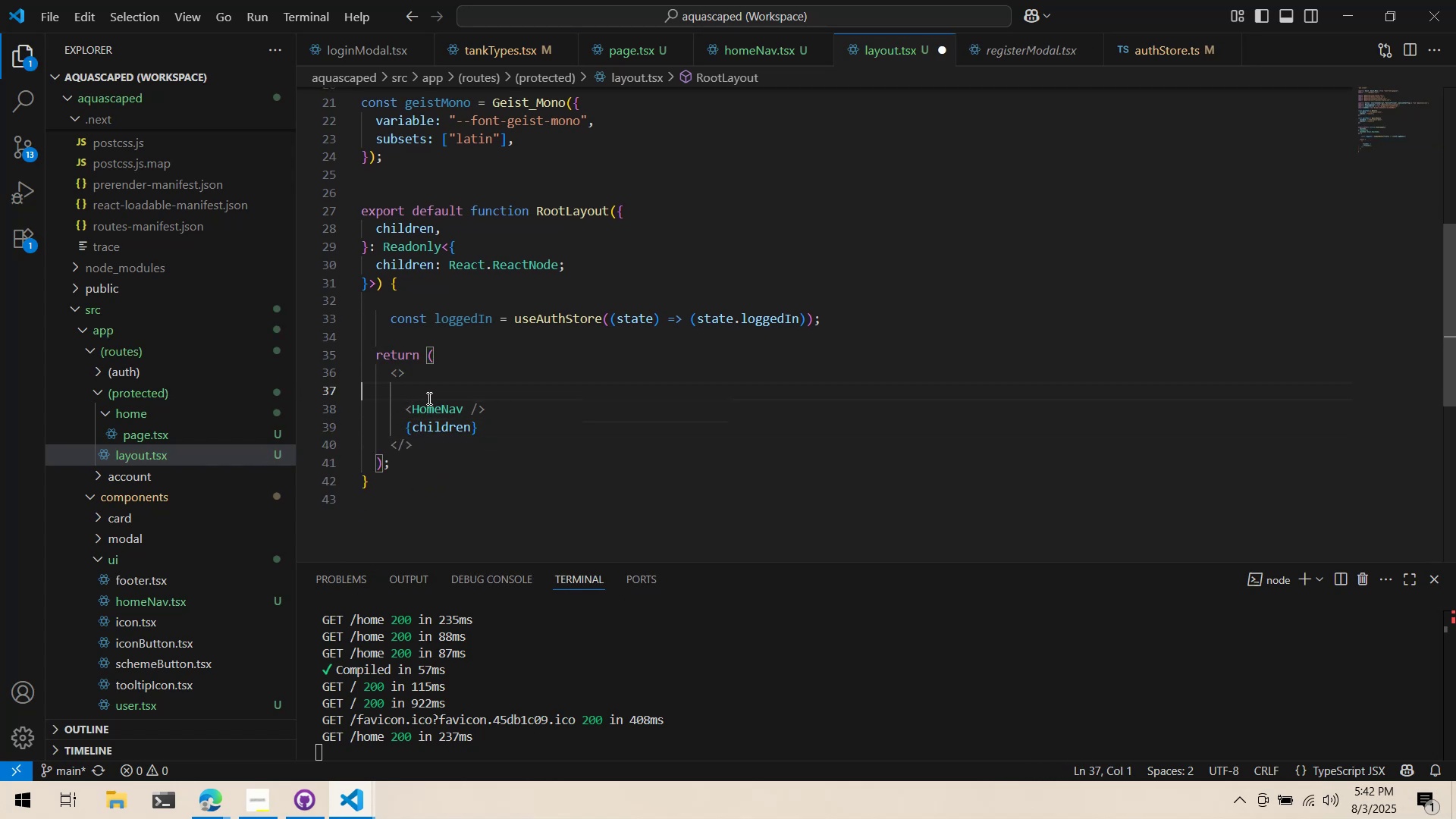 
key(Shift+Tab)
 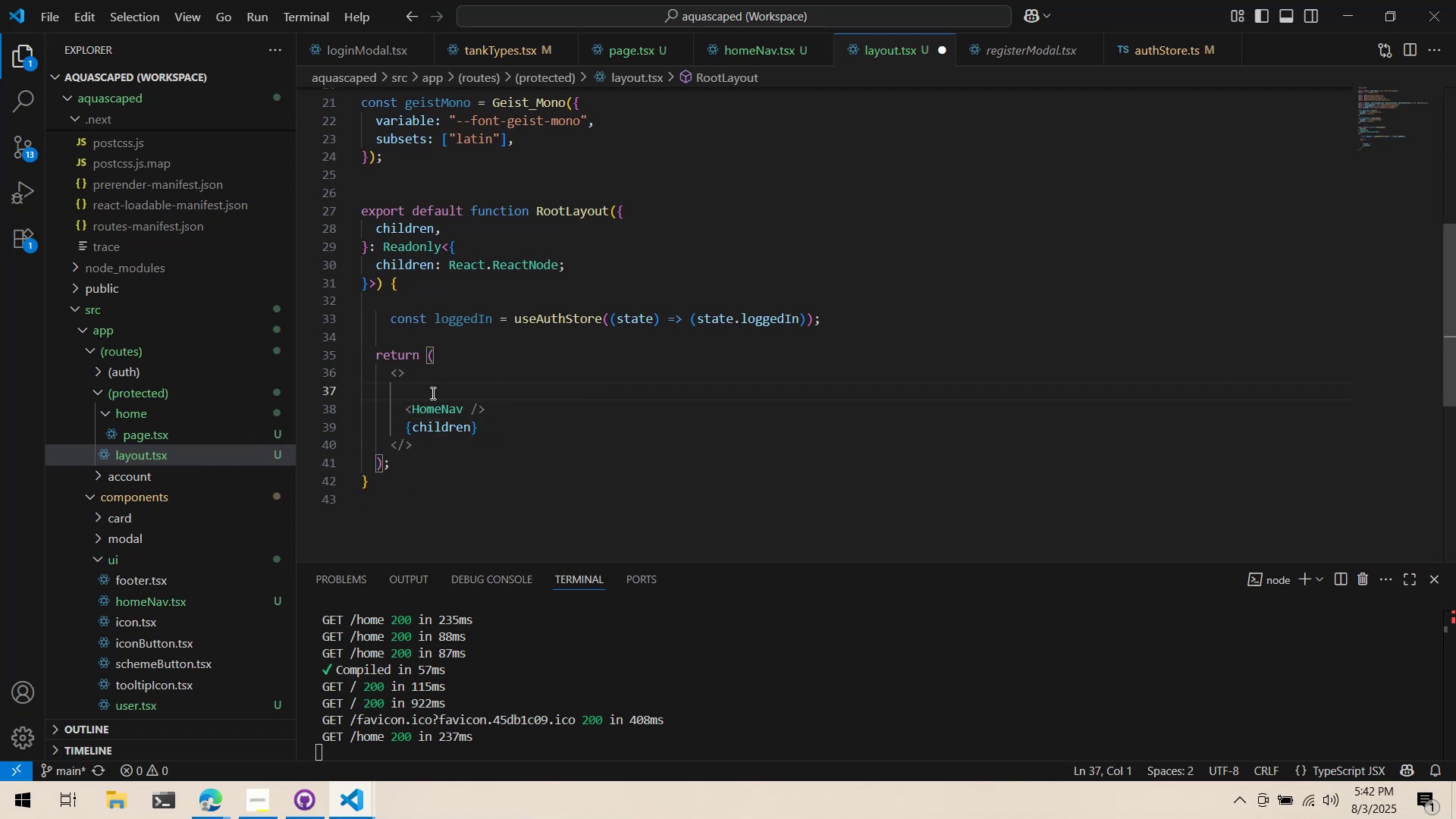 
key(Control+ControlLeft)
 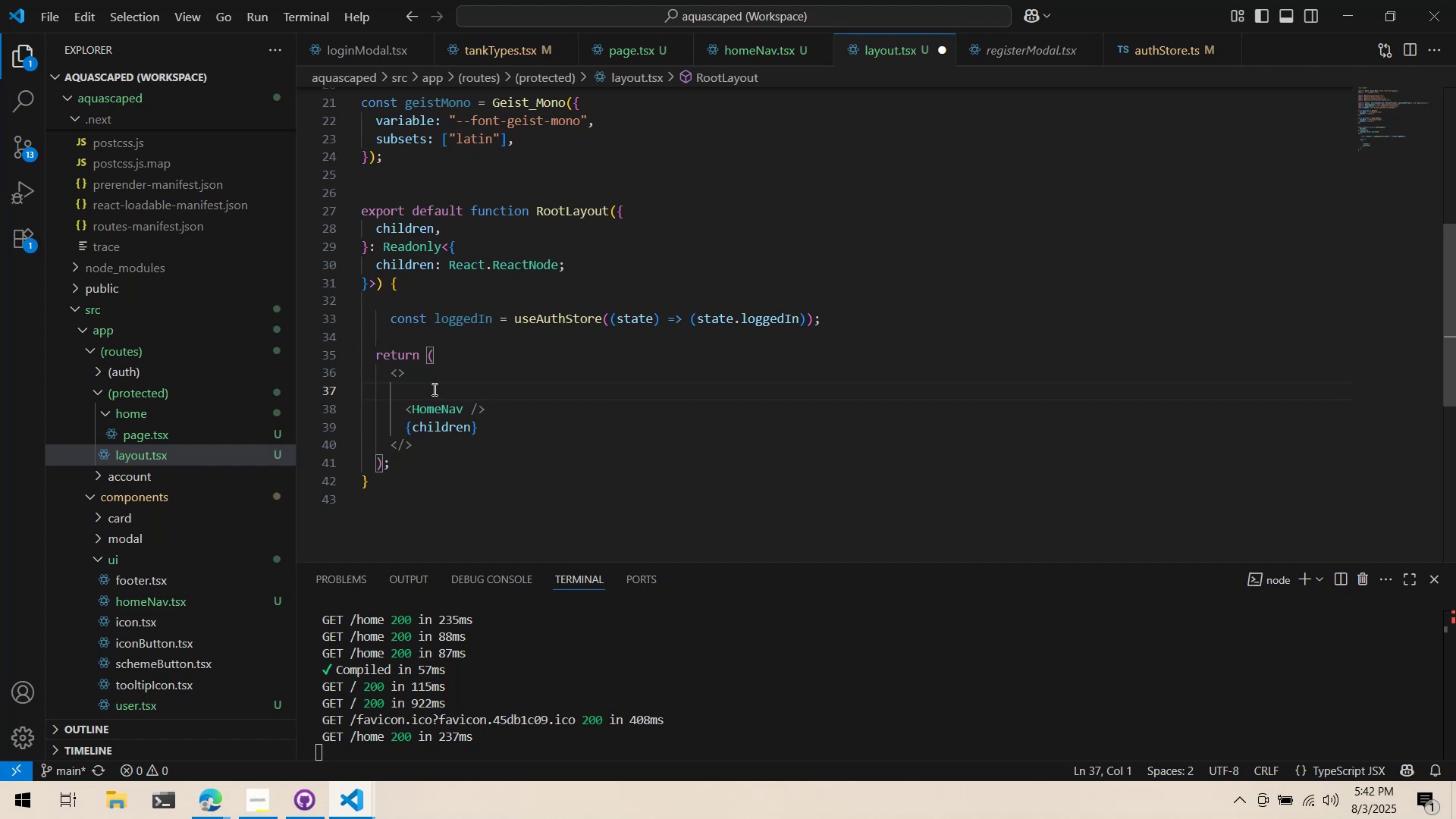 
key(Control+X)
 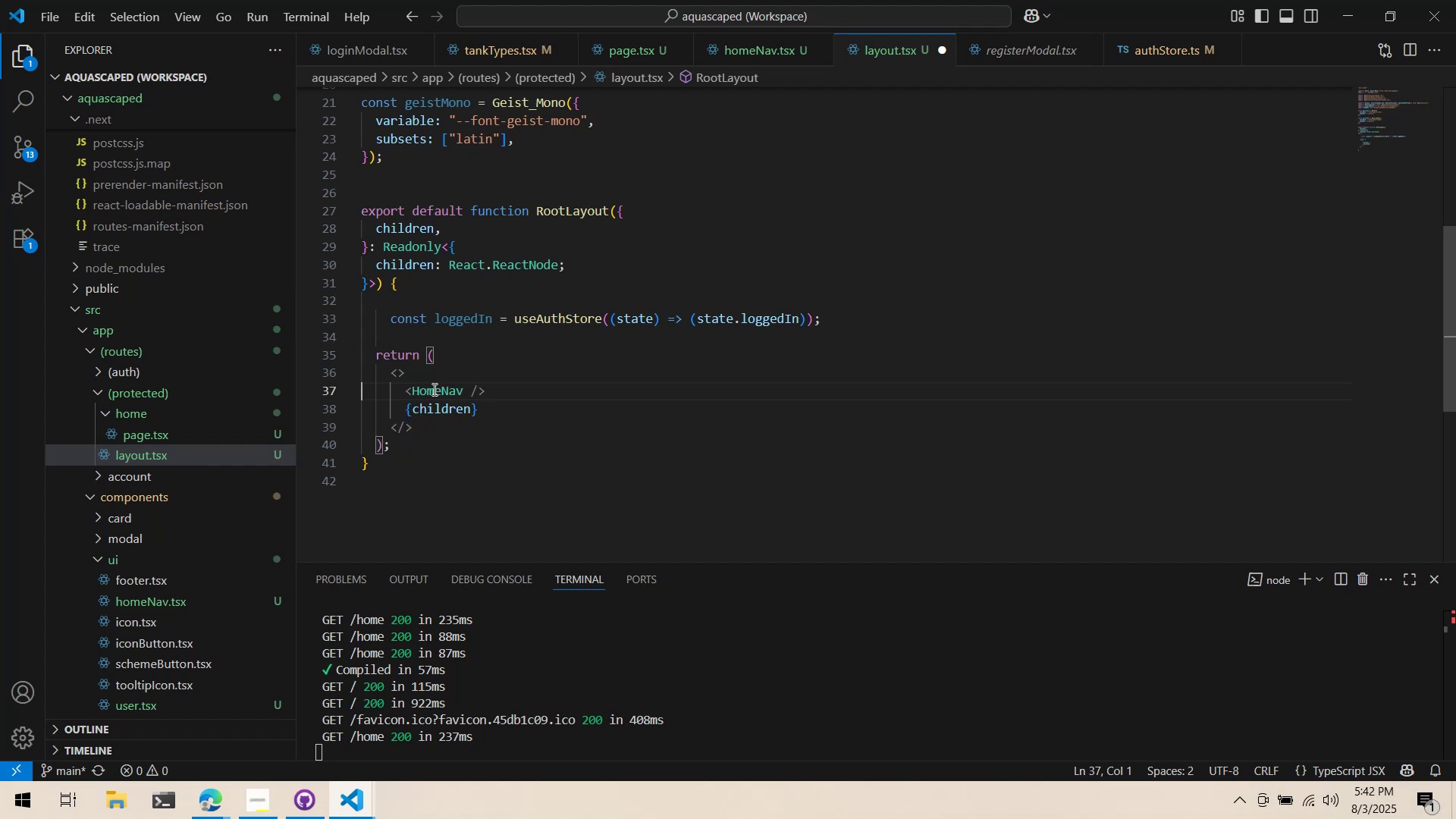 
key(Control+ControlLeft)
 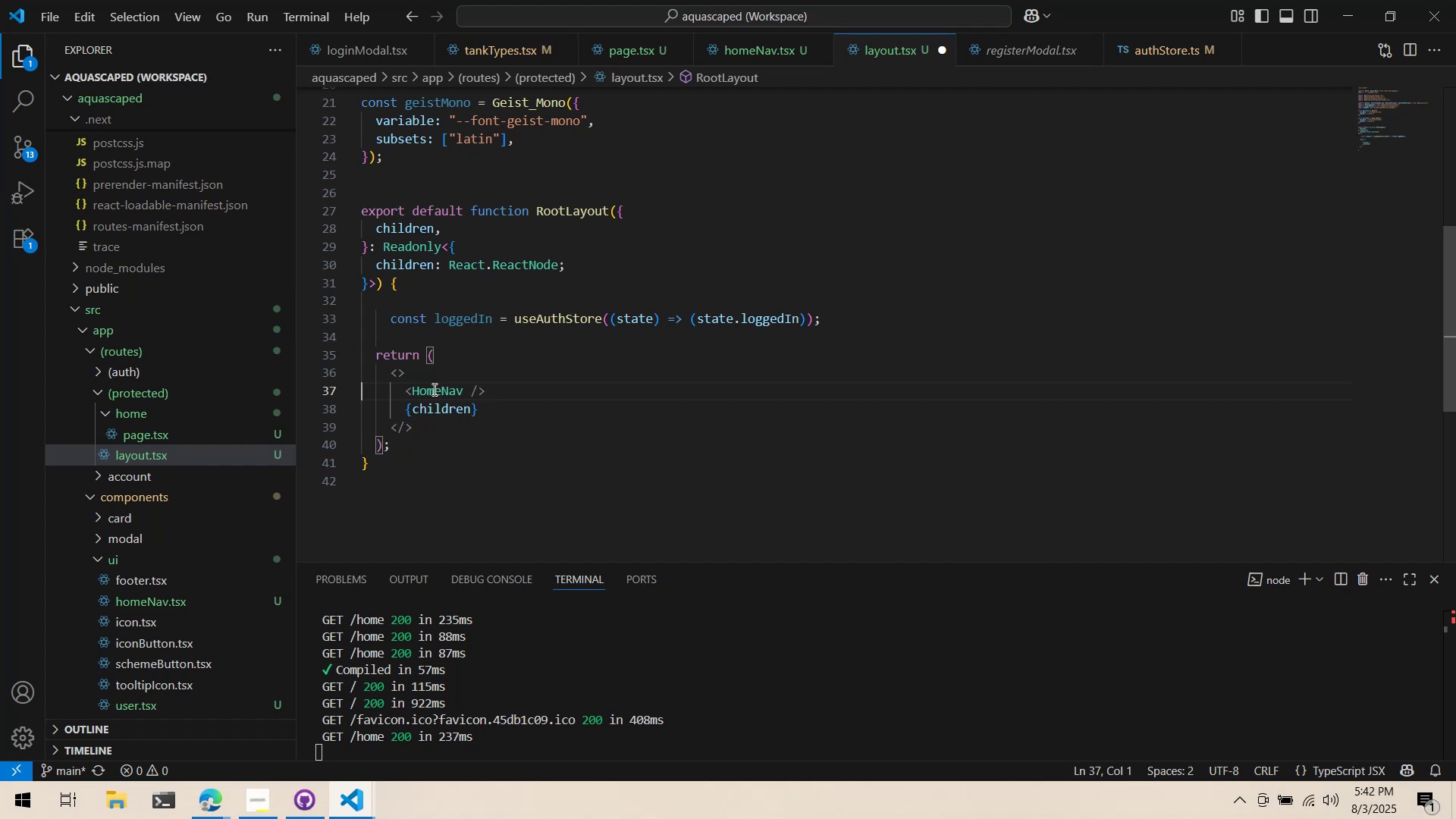 
key(Control+S)
 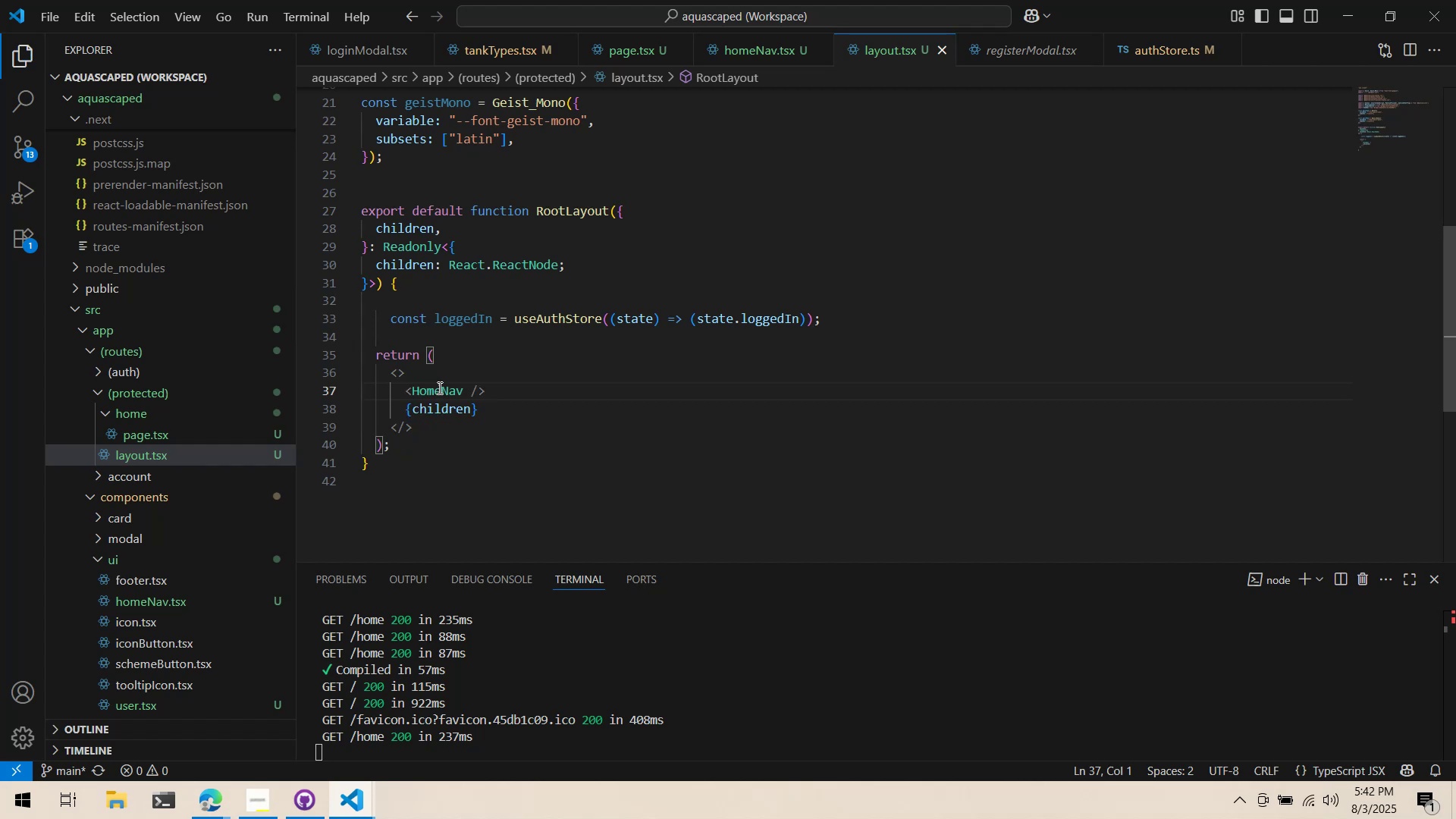 
scroll: coordinate [463, 375], scroll_direction: up, amount: 7.0
 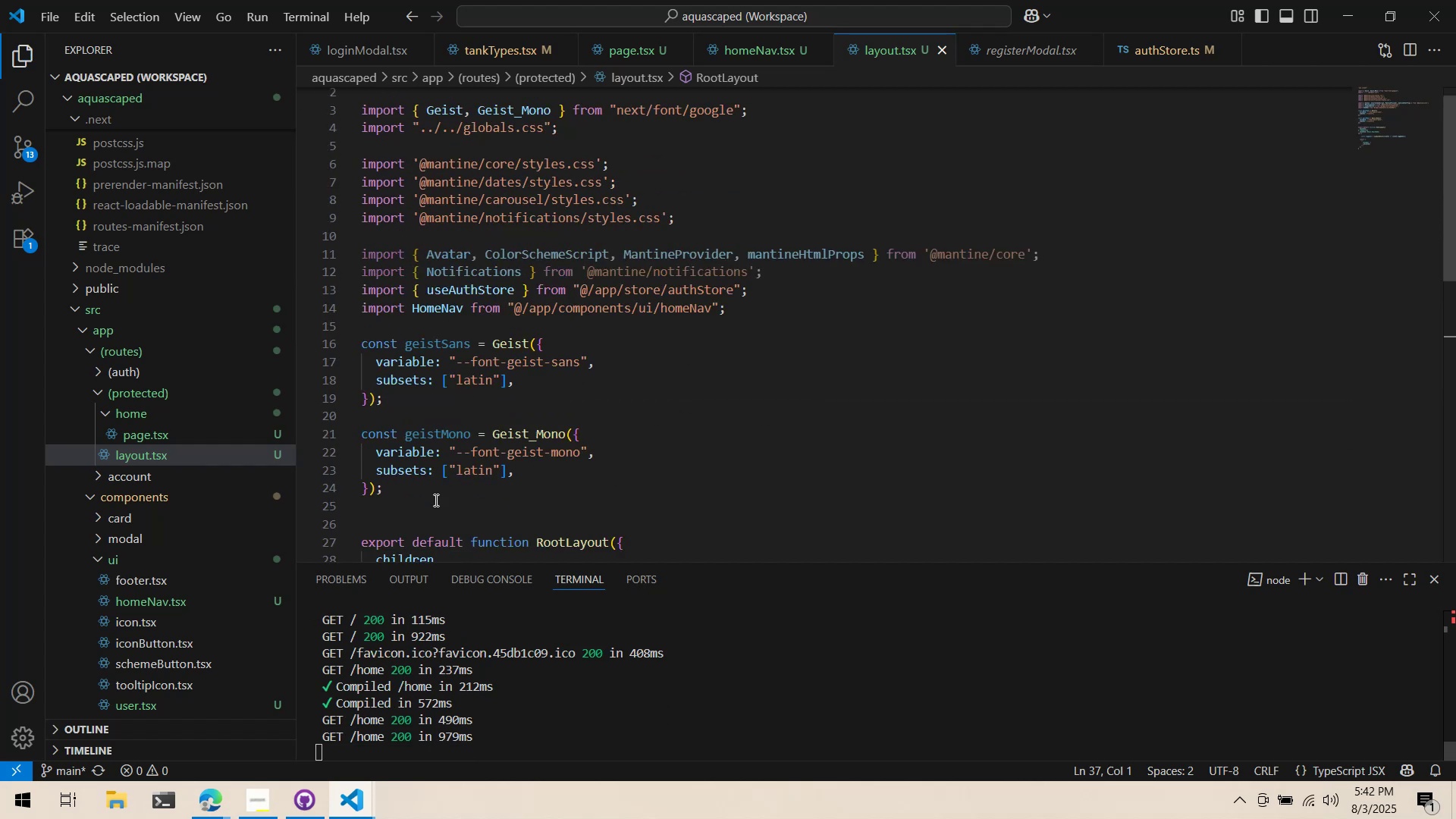 
key(Alt+Tab)
 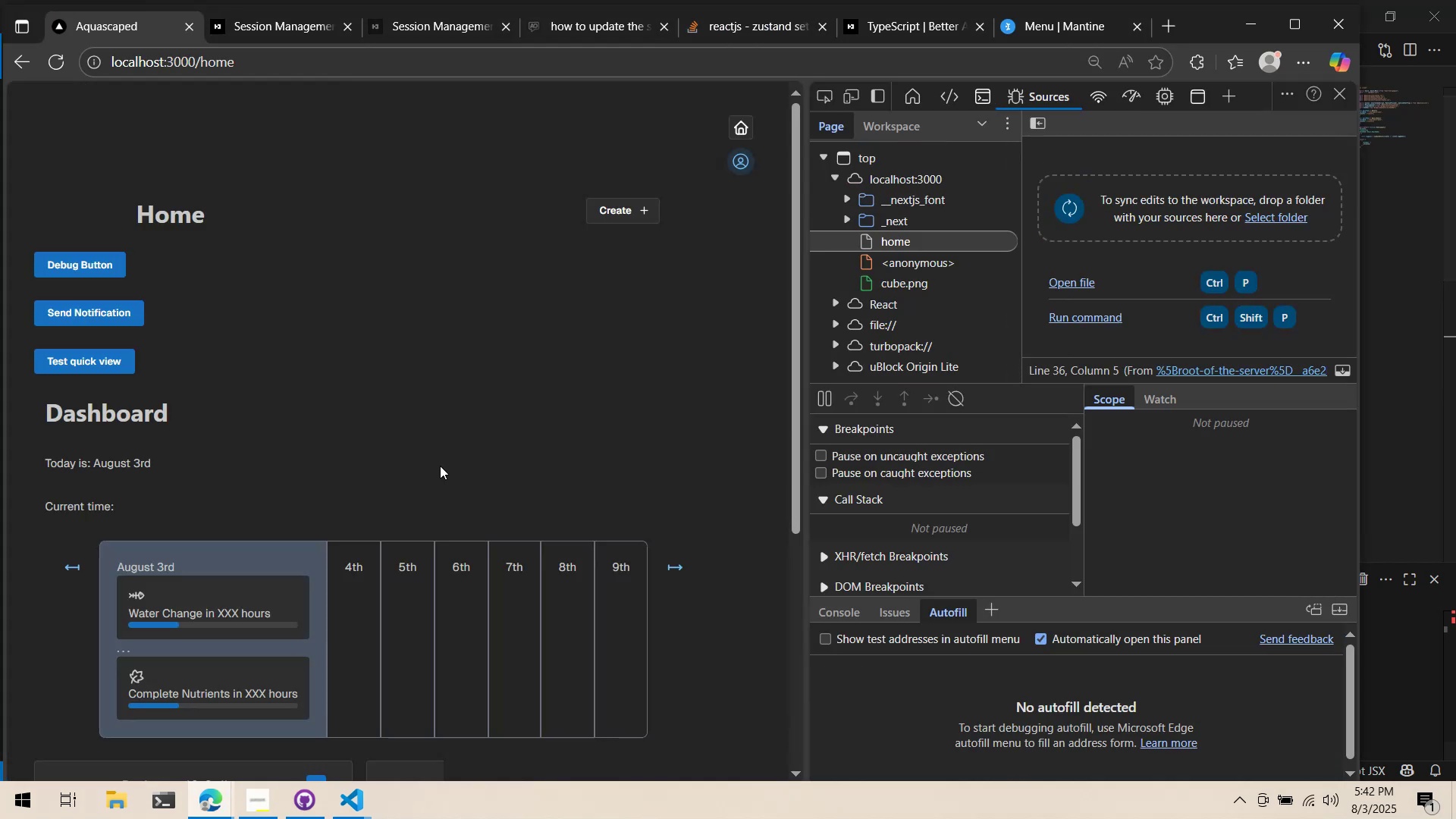 
key(Alt+Tab)
 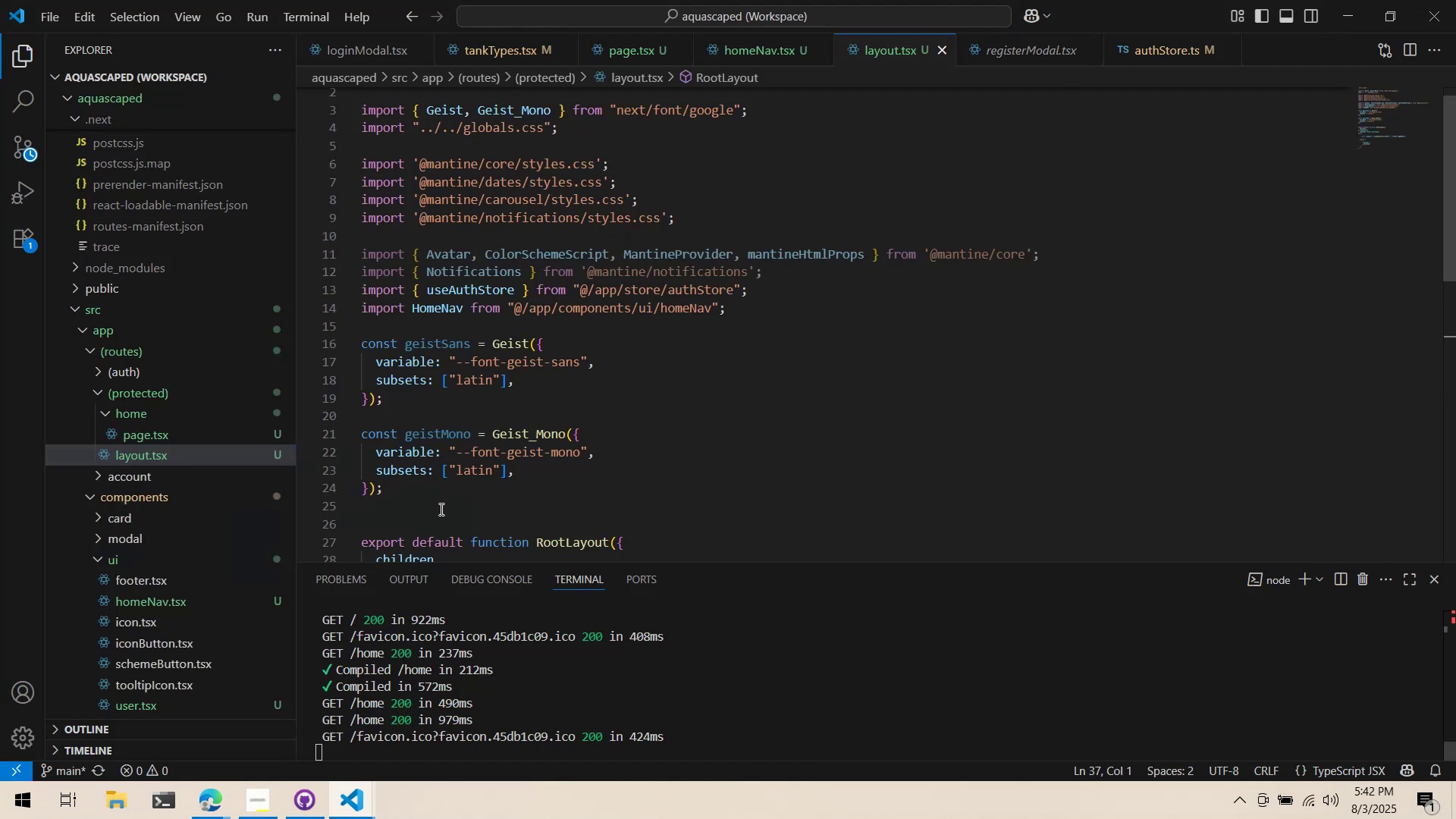 
key(Alt+AltLeft)
 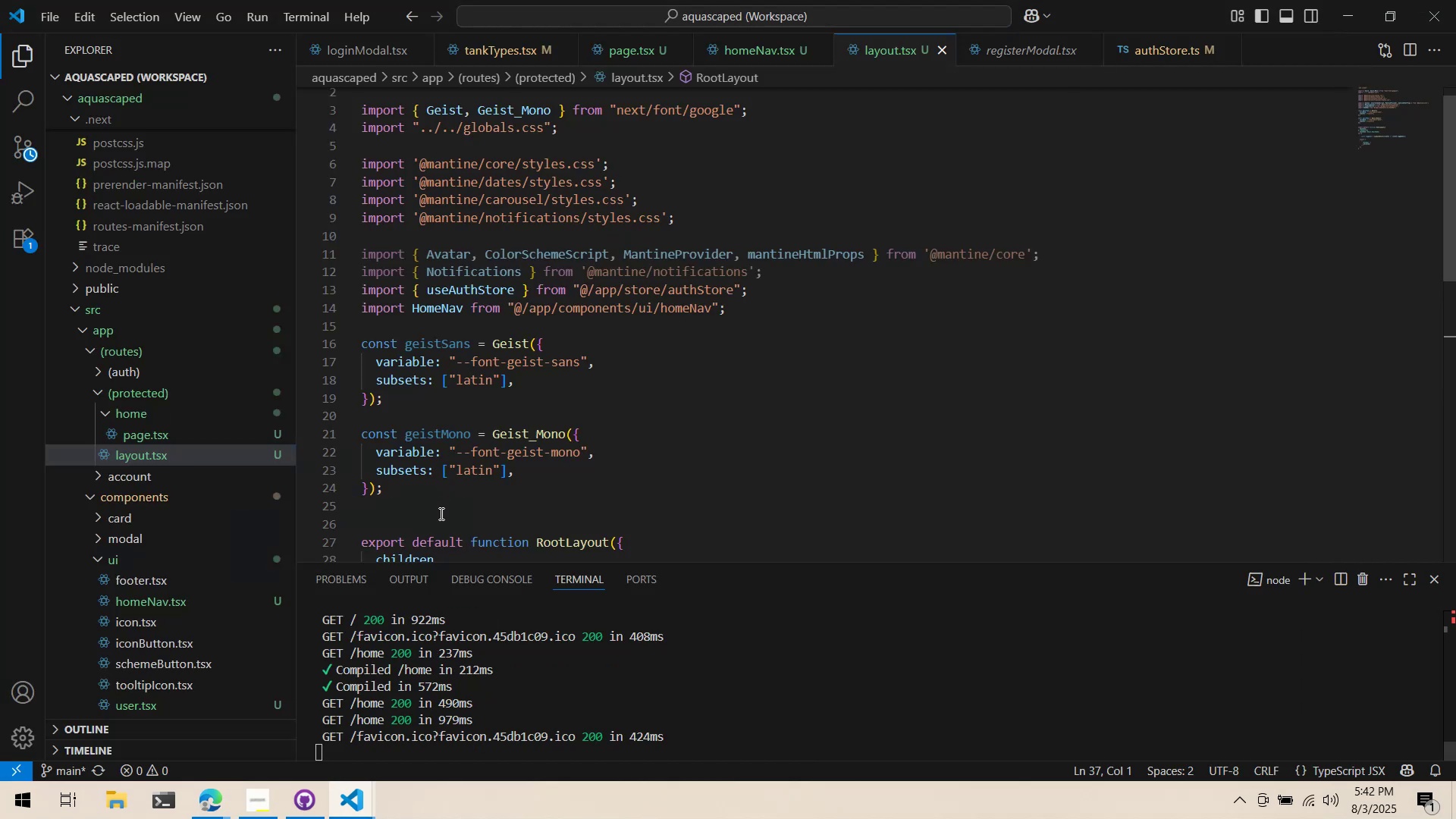 
key(Alt+Tab)
 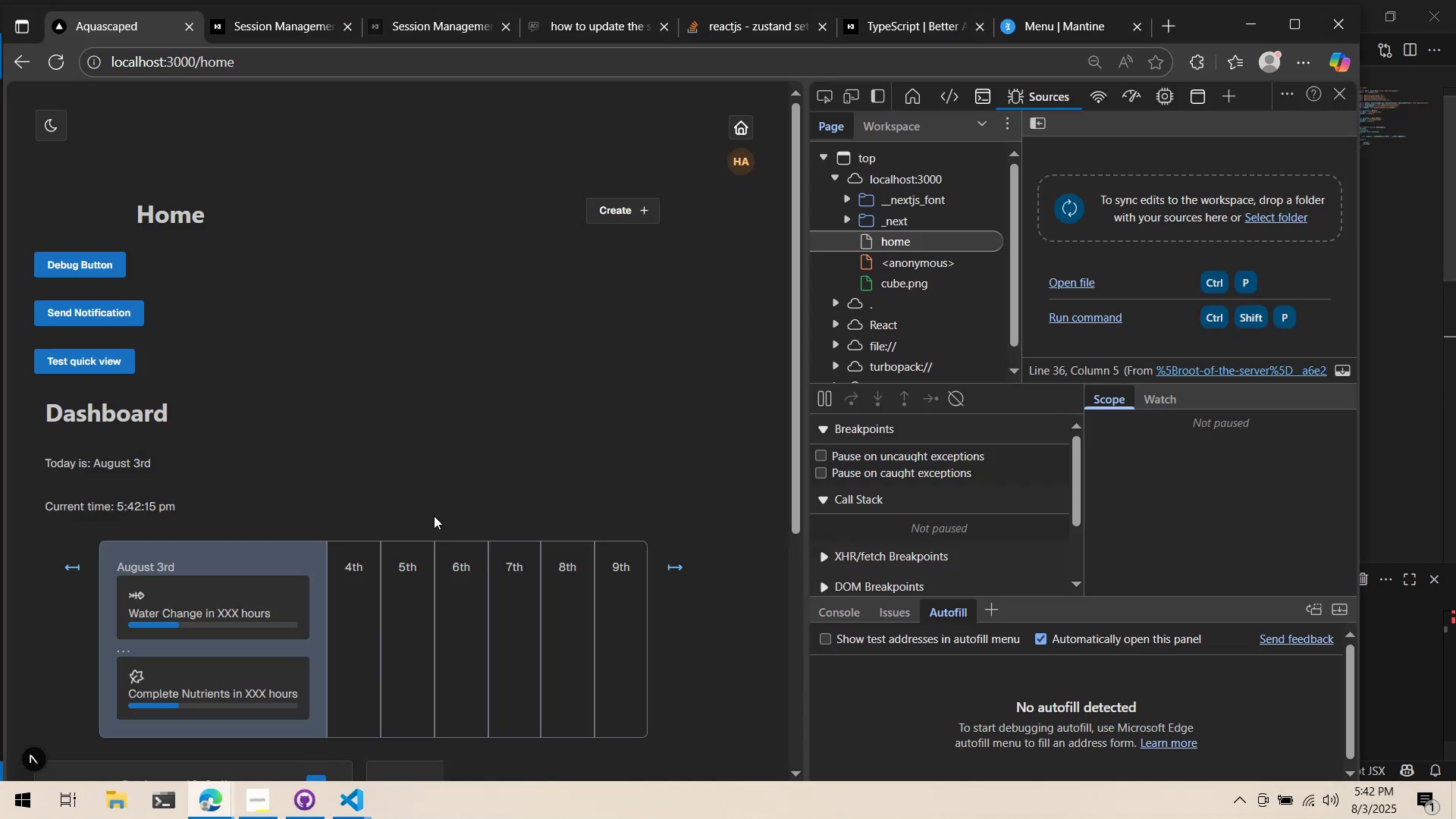 
key(Alt+AltLeft)
 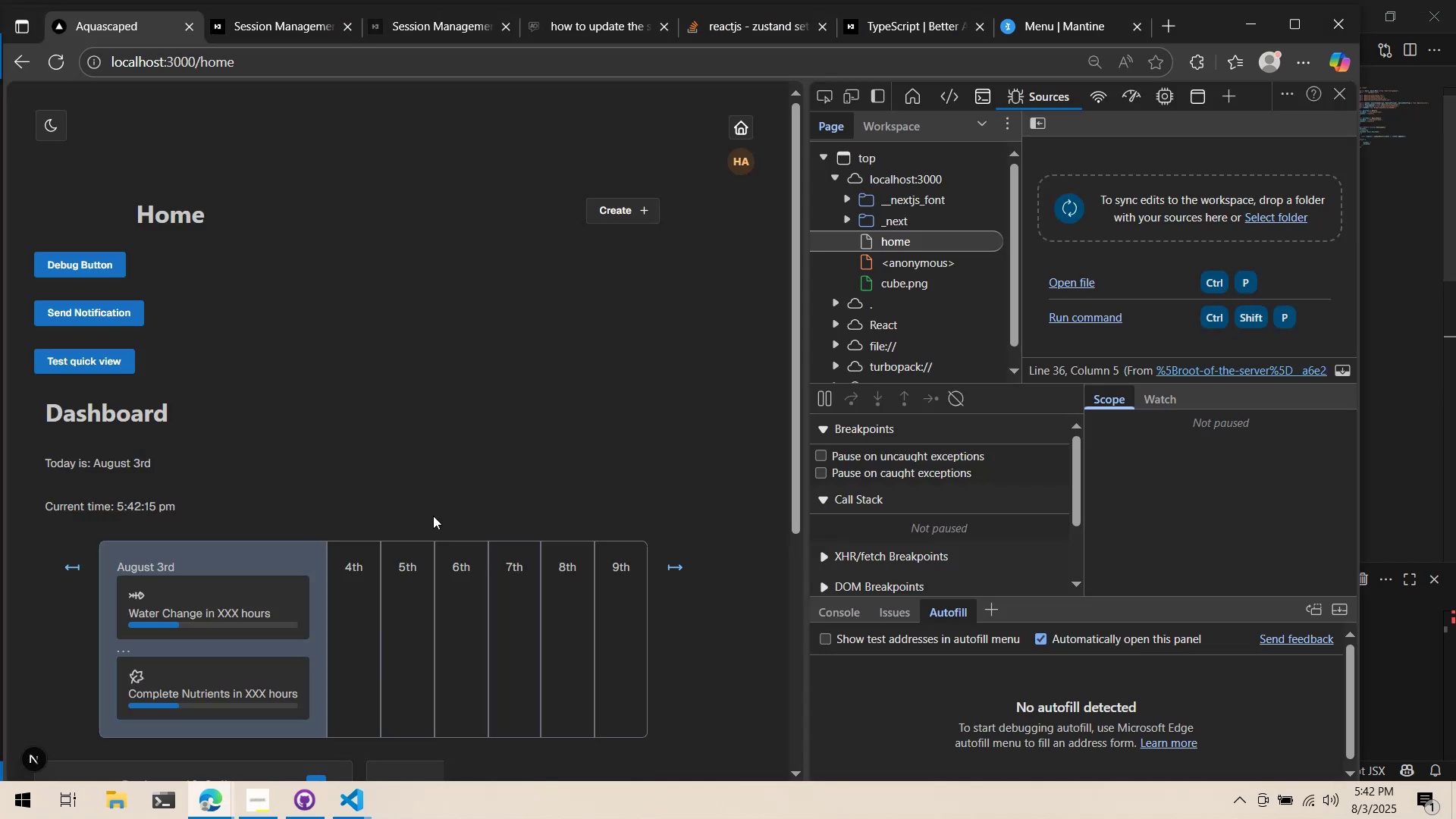 
key(Alt+Tab)
 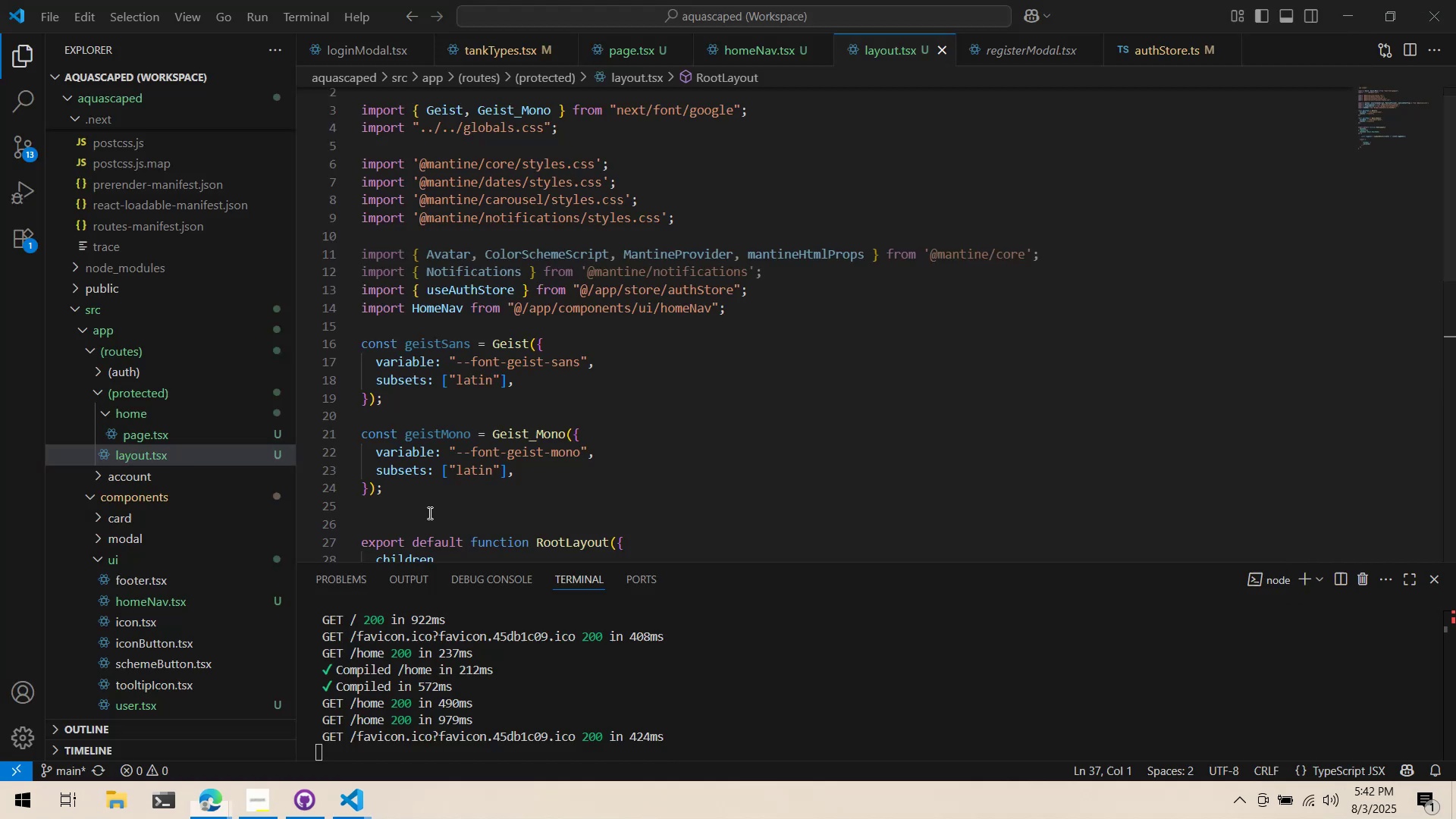 
left_click_drag(start_coordinate=[428, 513], to_coordinate=[284, 340])
 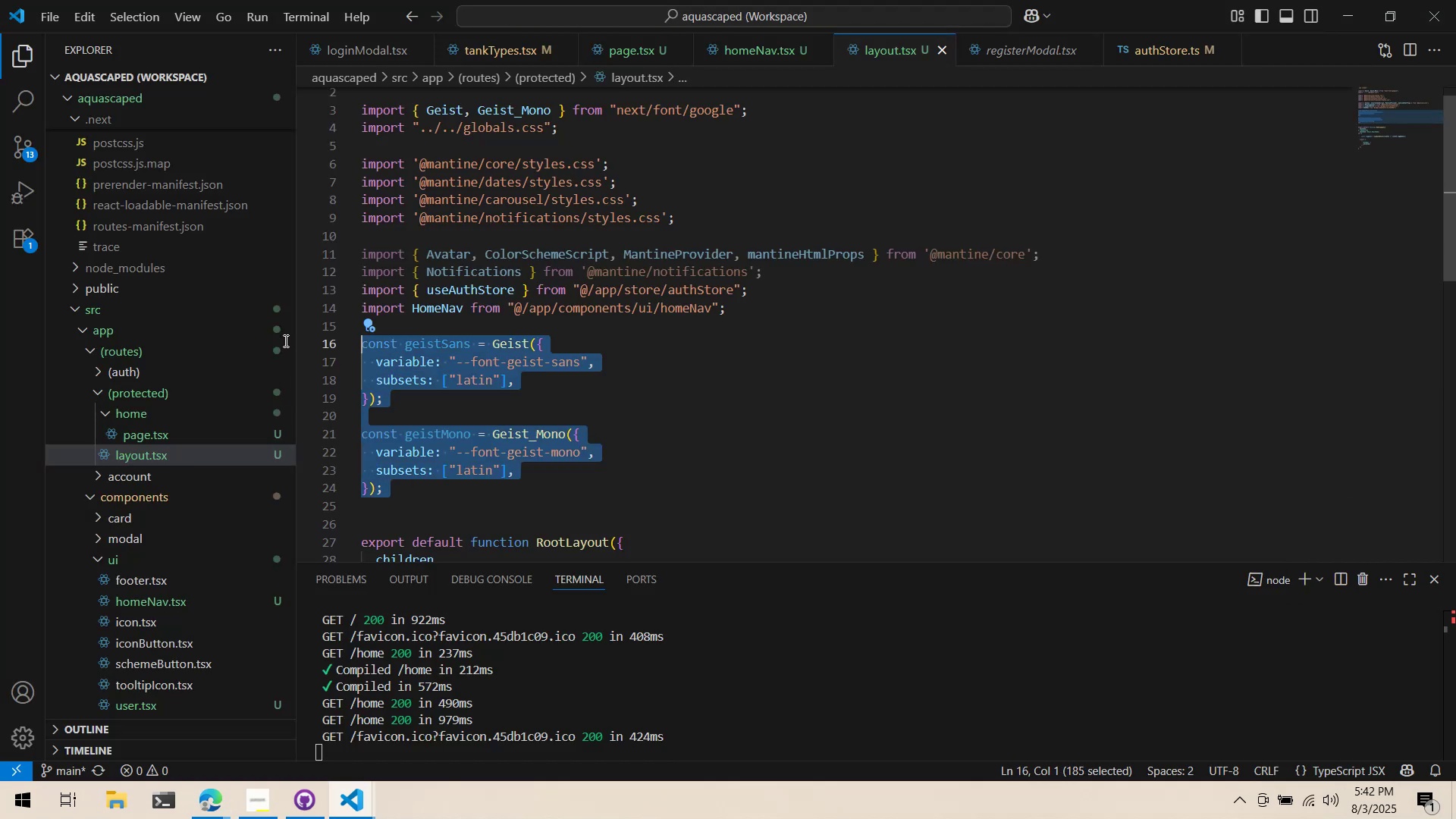 
key(Control+ControlLeft)
 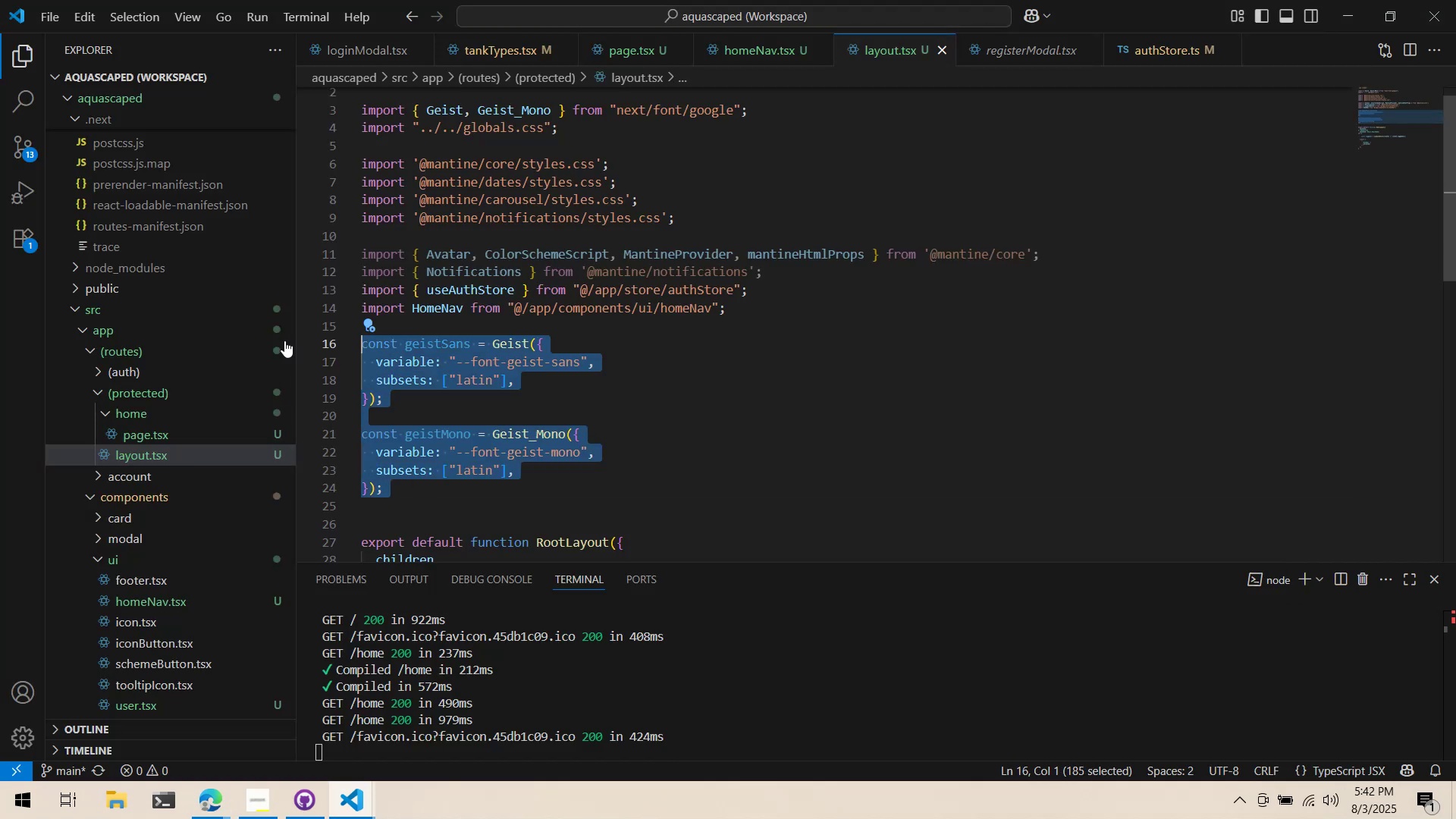 
key(Control+X)
 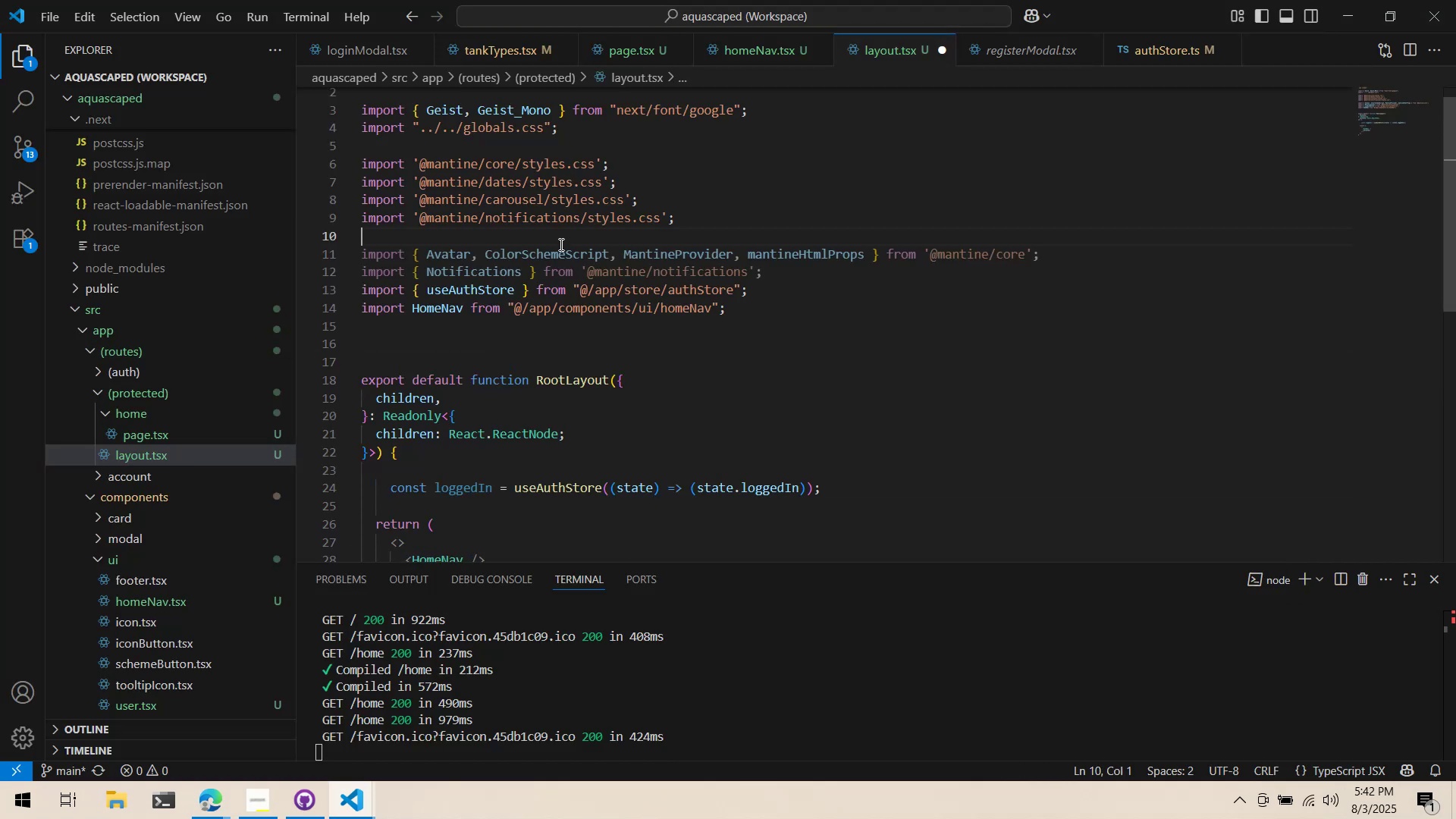 
double_click([562, 263])
 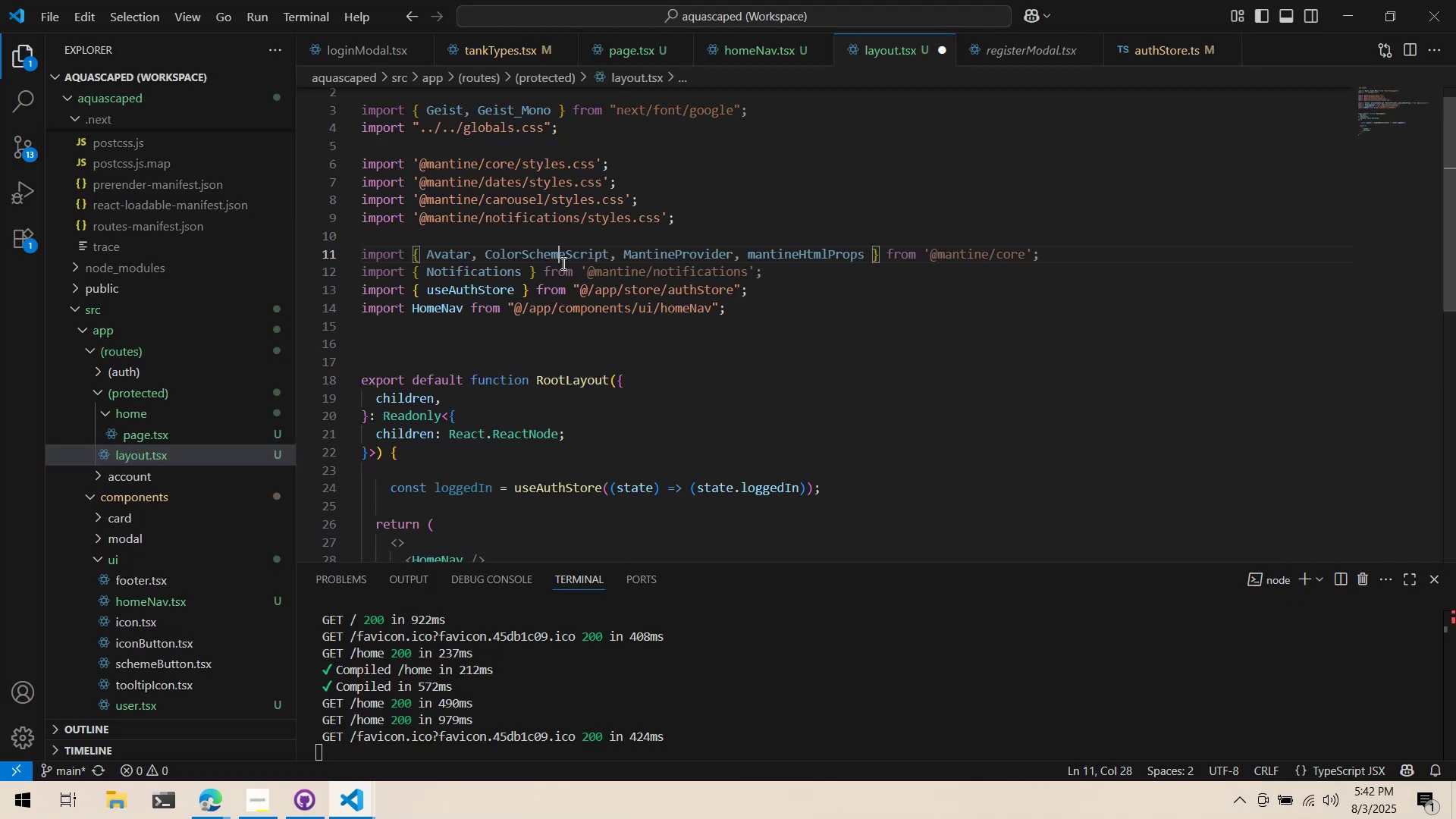 
key(Control+ControlLeft)
 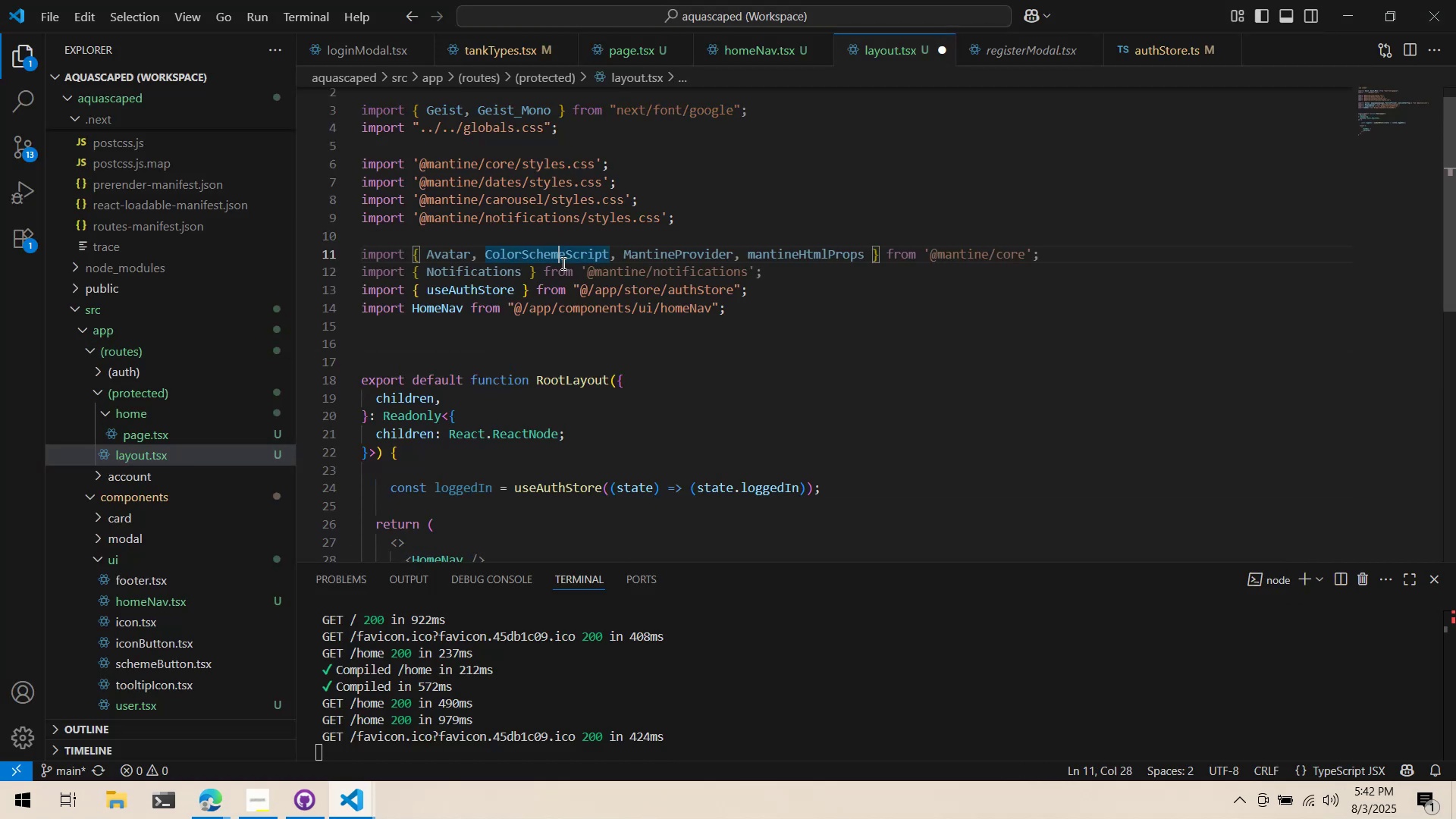 
key(Control+X)
 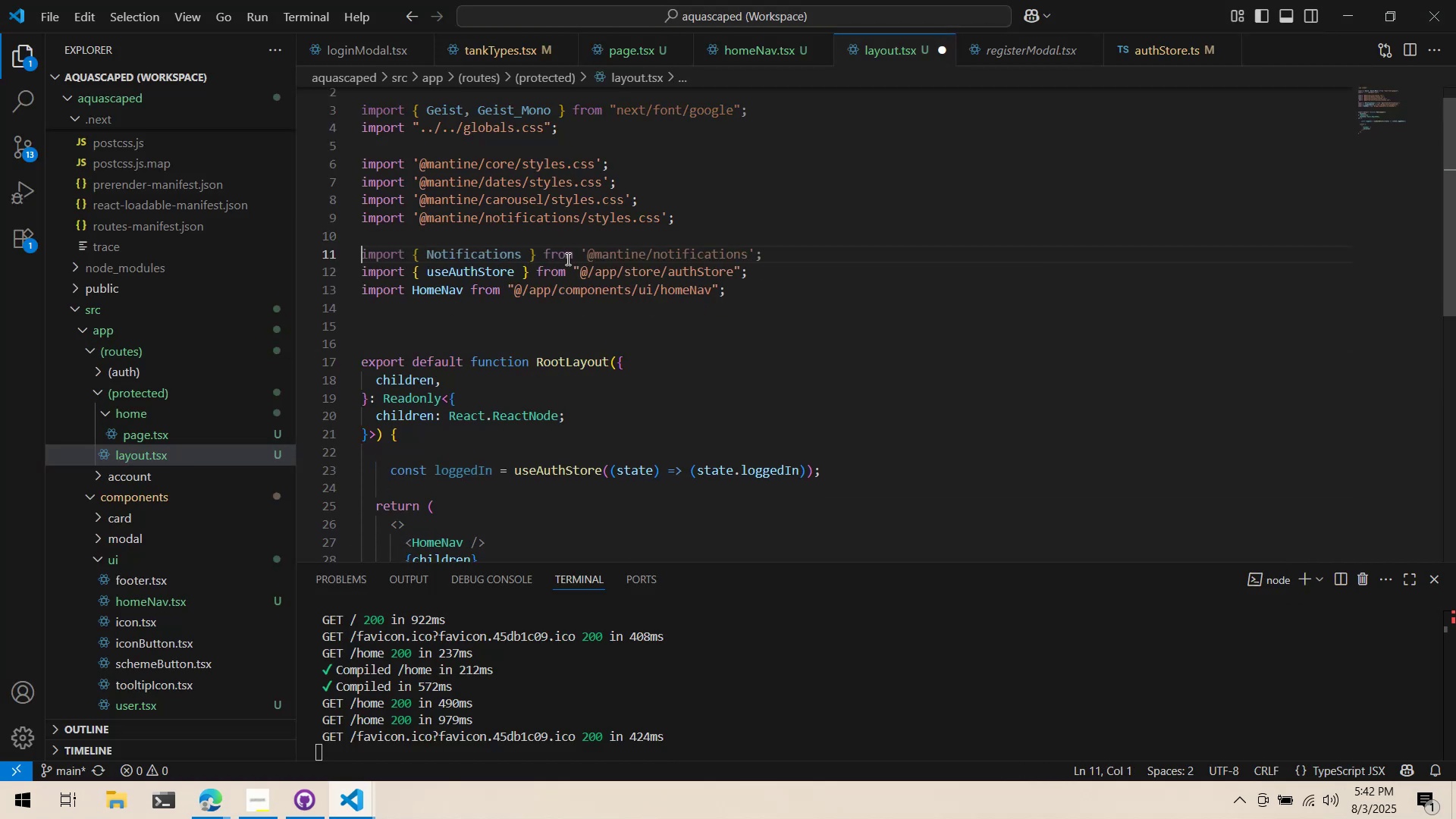 
left_click([567, 253])
 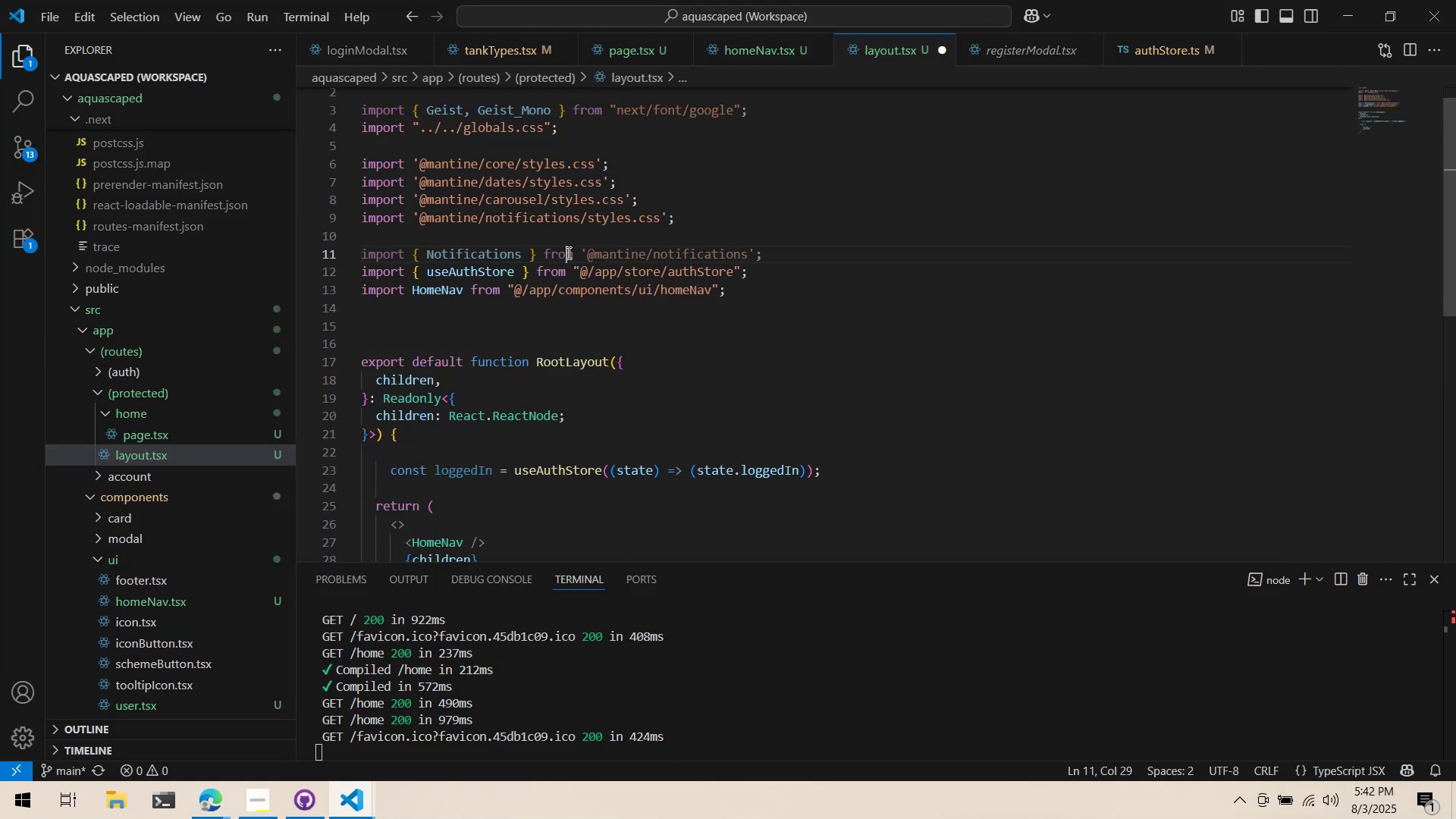 
key(Control+ControlLeft)
 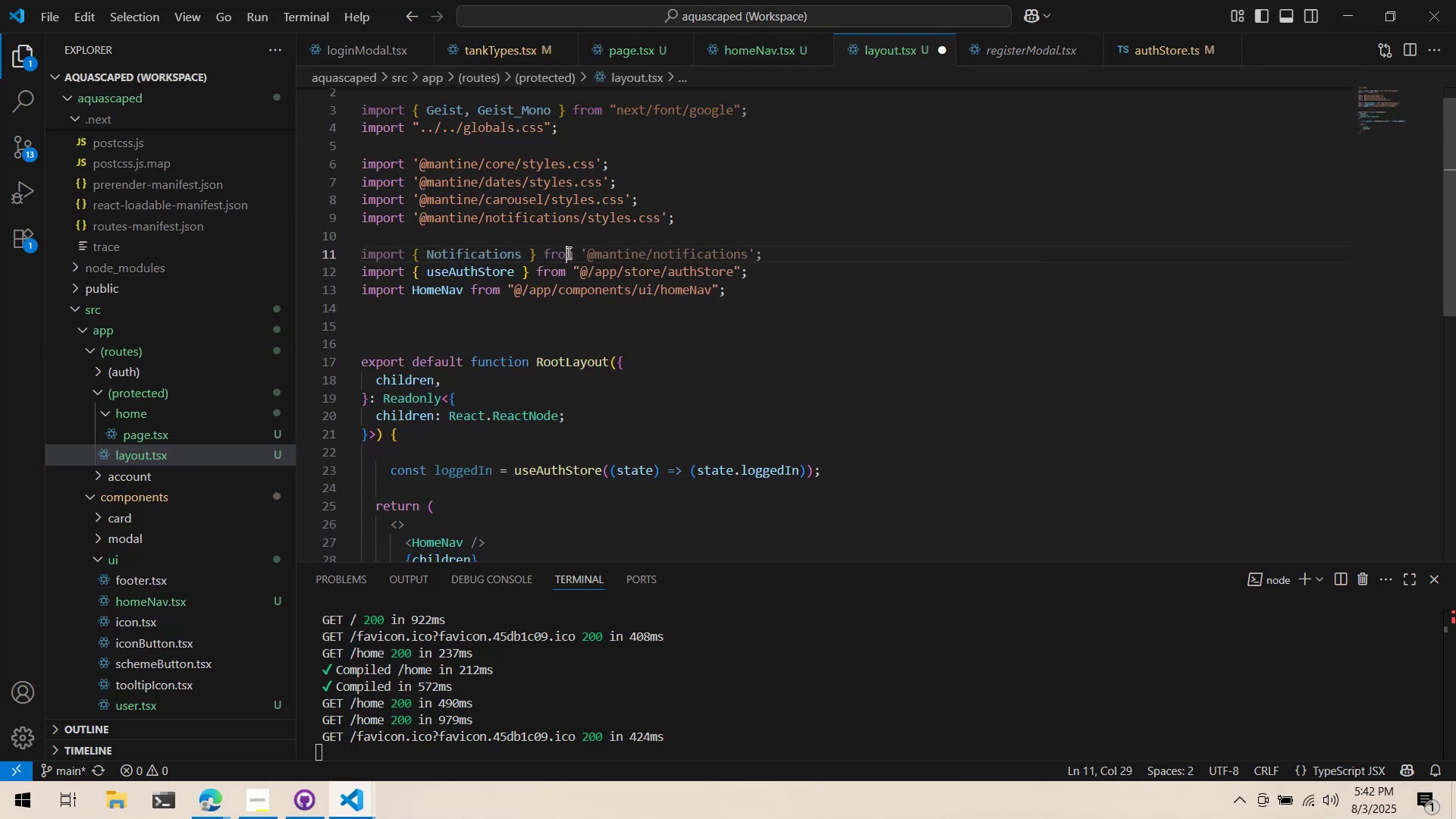 
key(Control+X)
 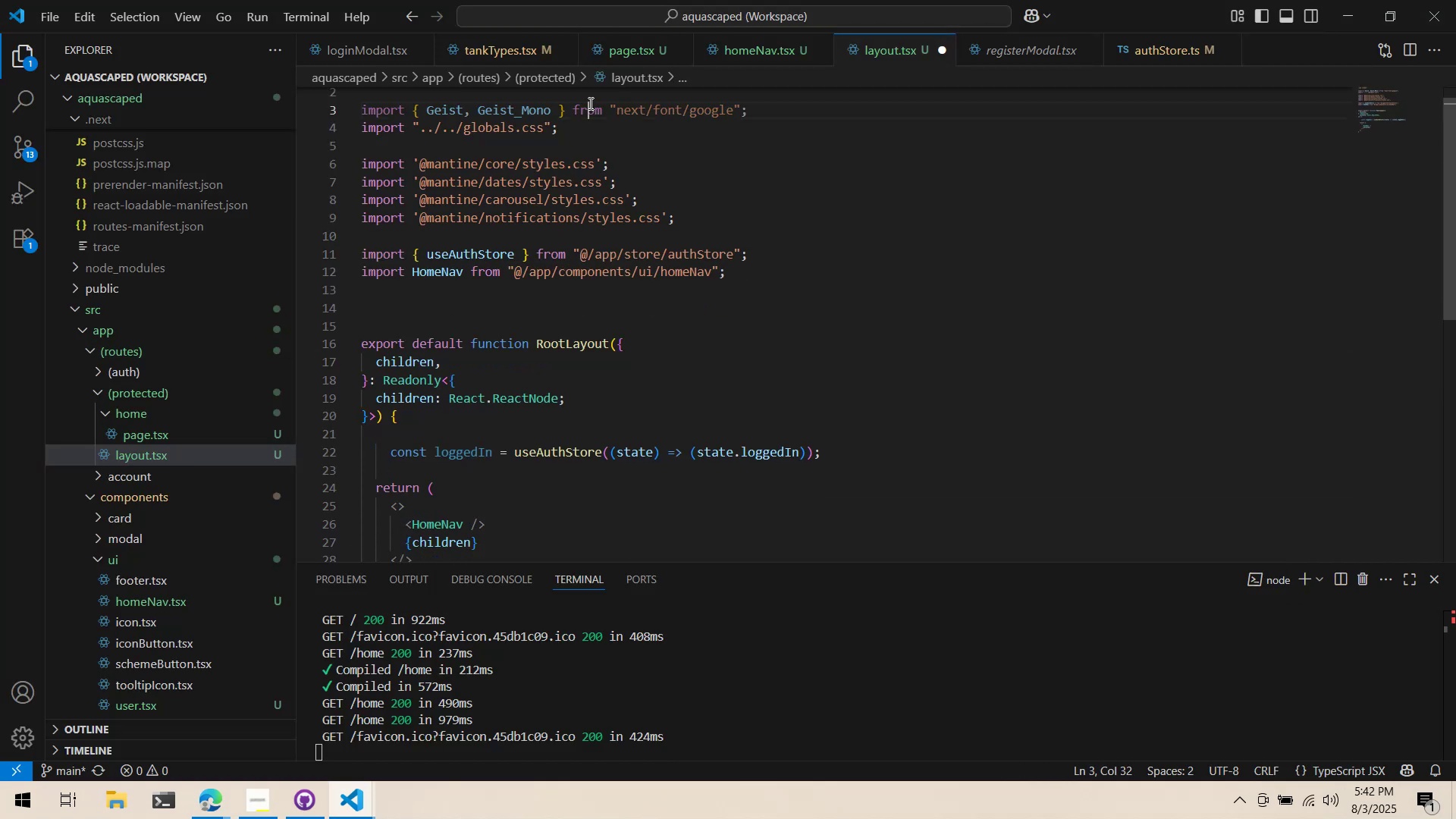 
double_click([589, 115])
 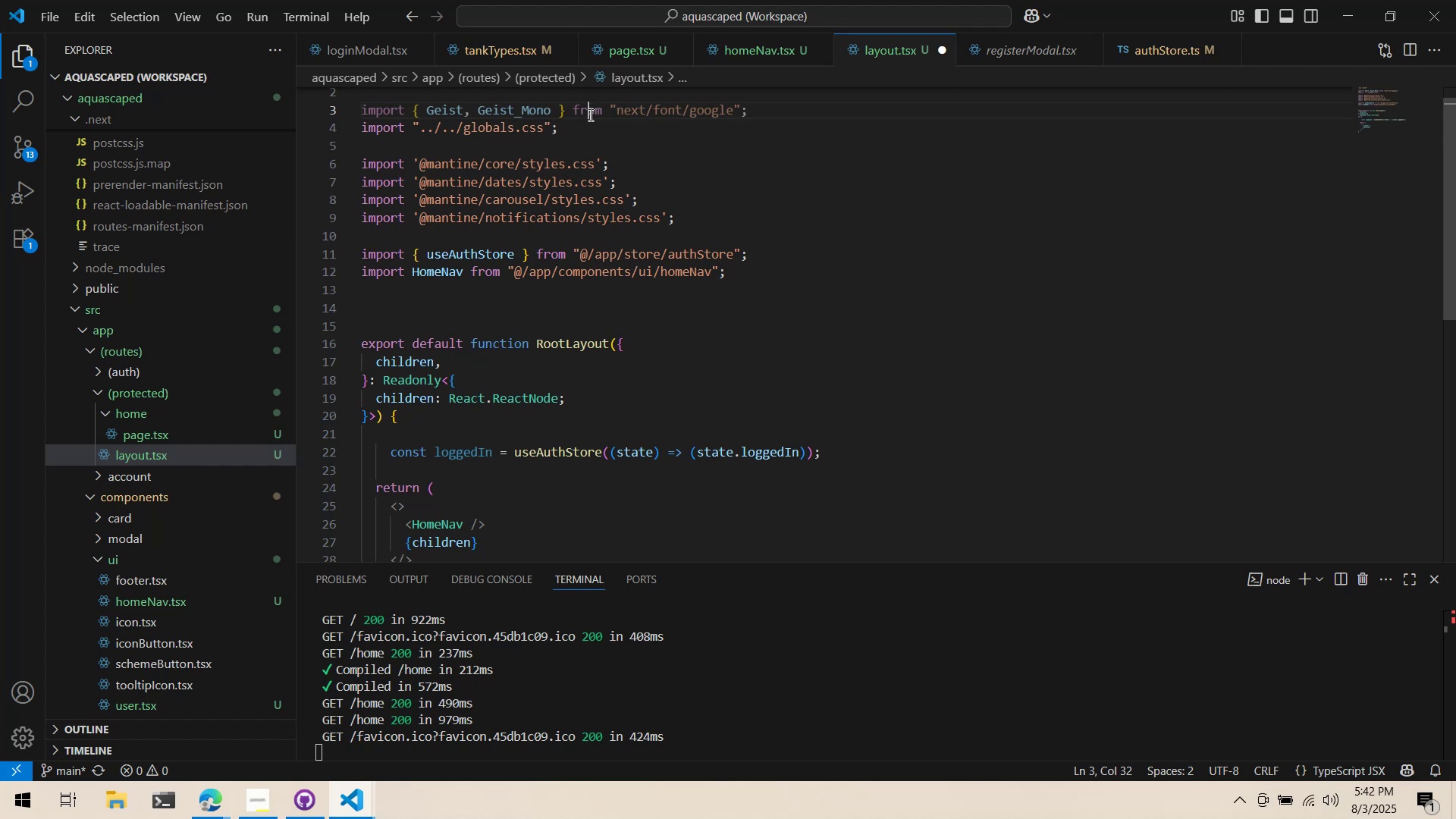 
key(Control+ControlLeft)
 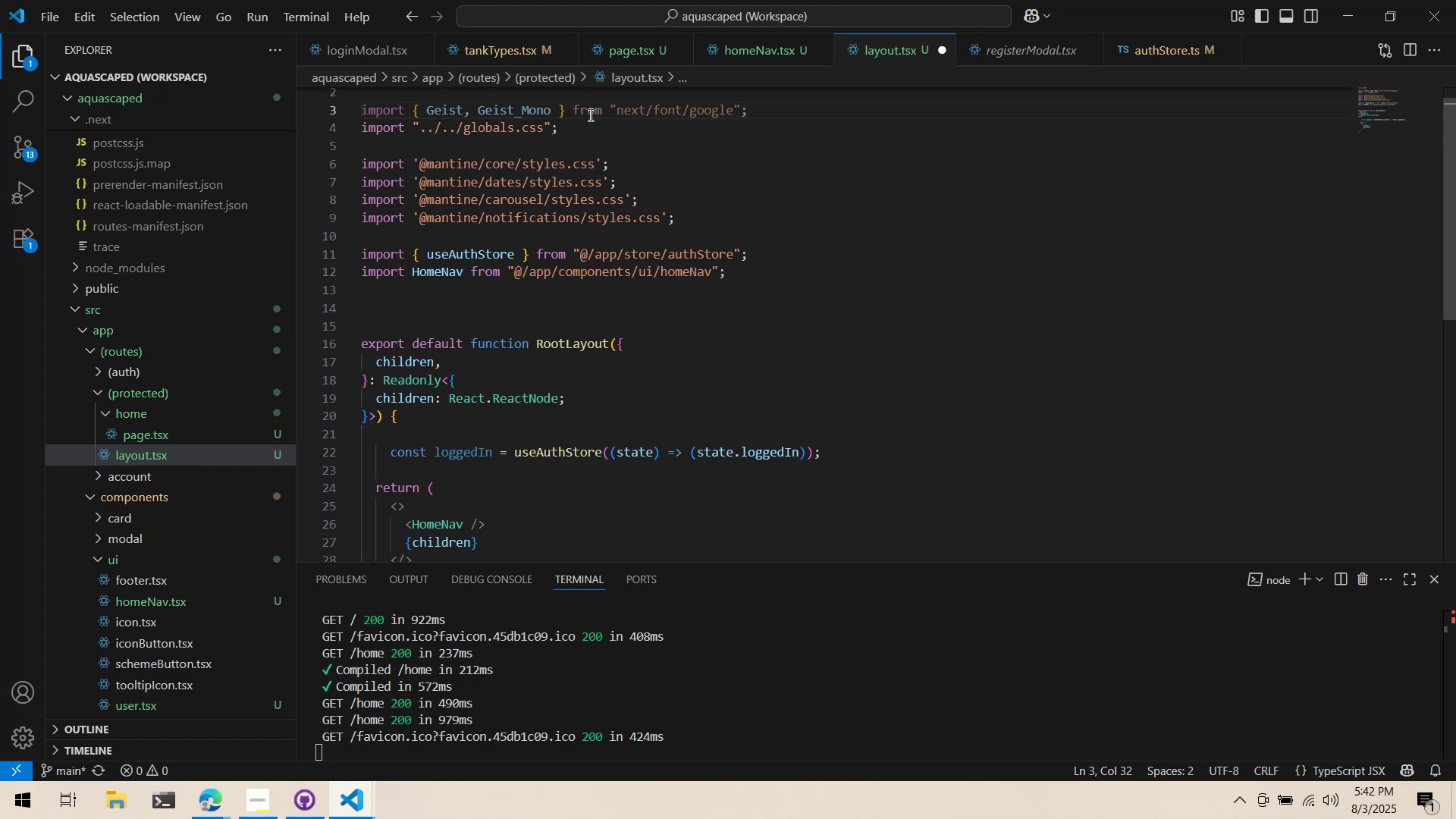 
key(Control+X)
 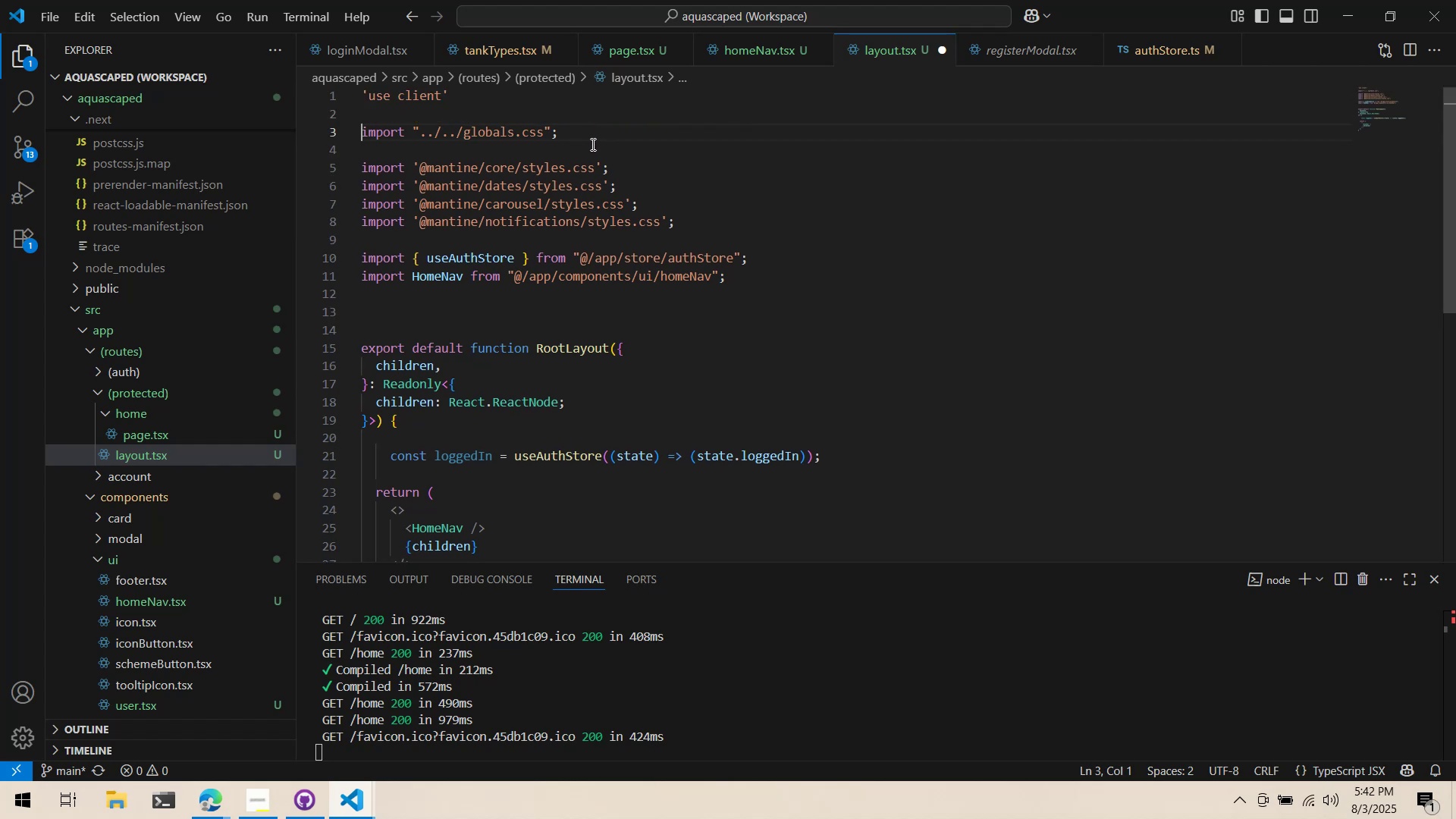 
key(Control+ControlLeft)
 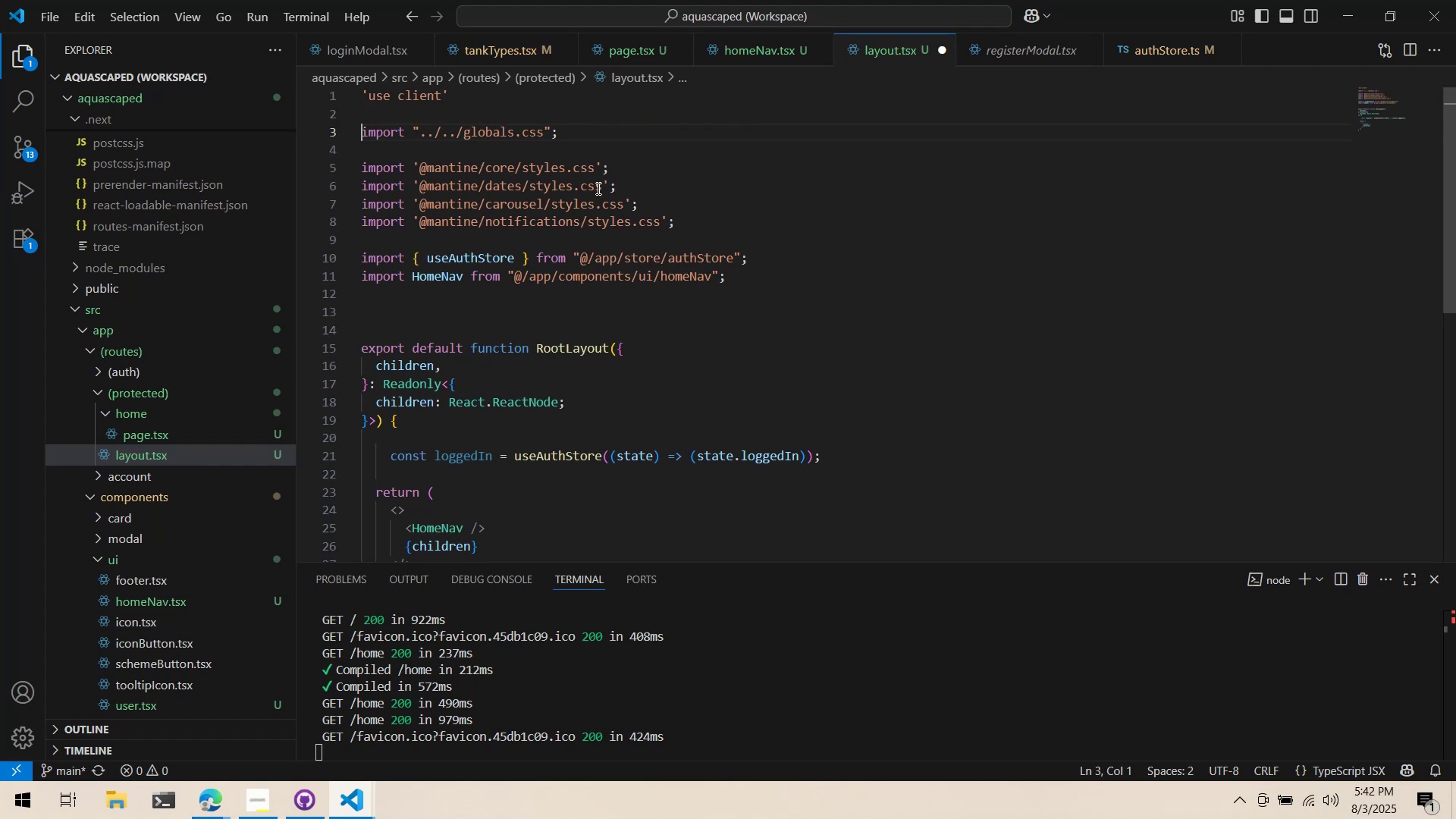 
key(Control+S)
 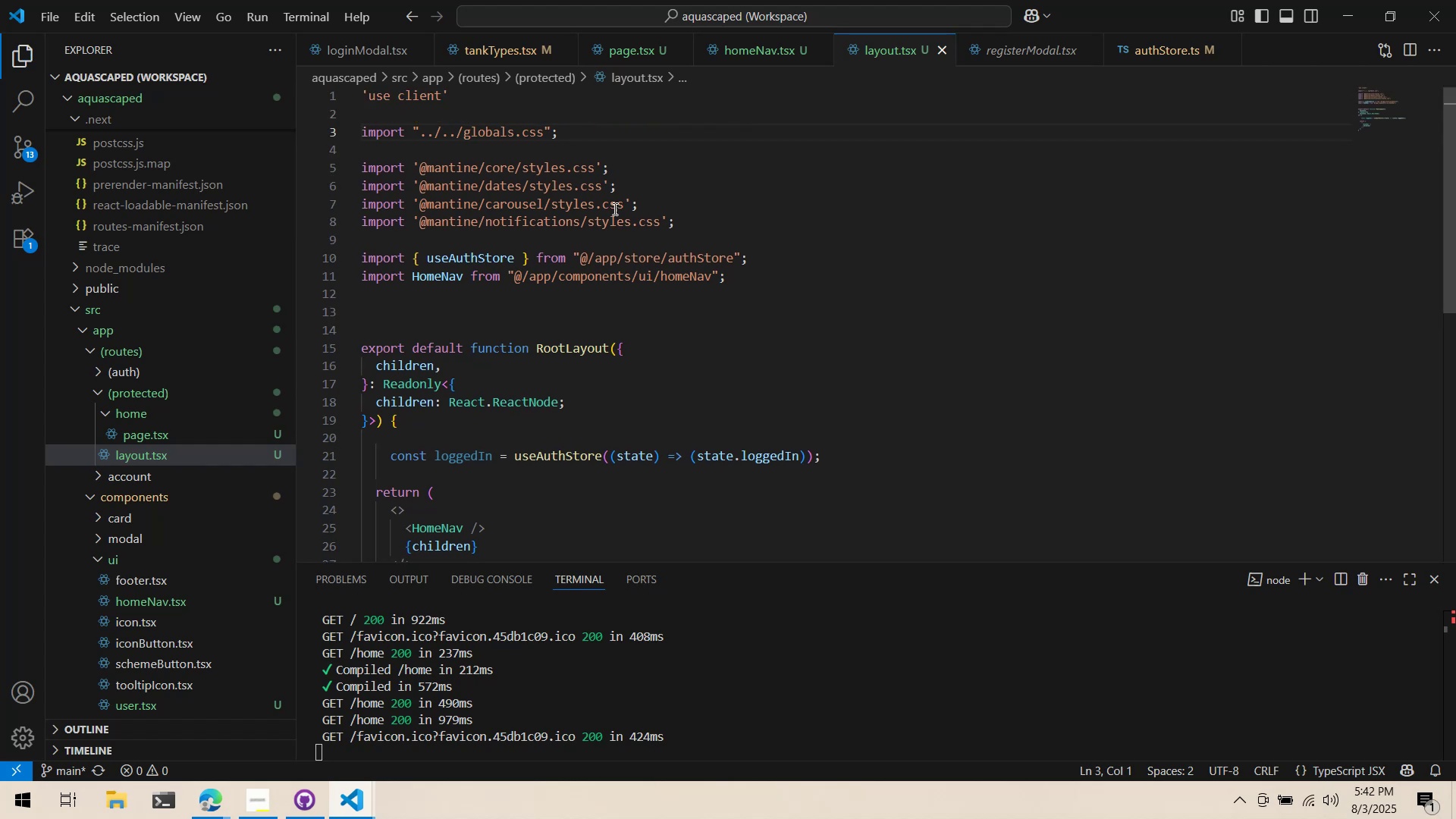 
scroll: coordinate [638, 230], scroll_direction: up, amount: 2.0
 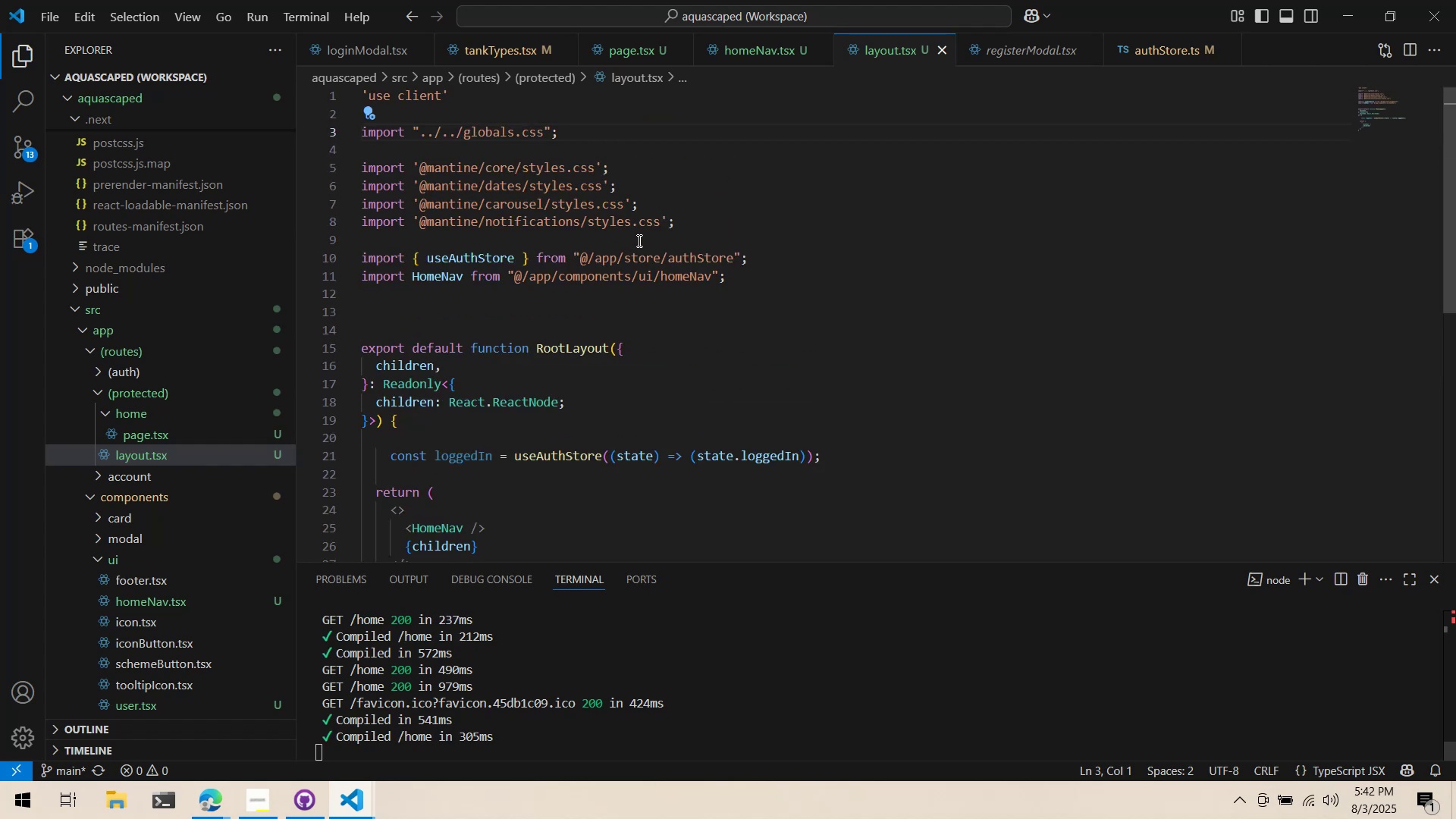 
left_click_drag(start_coordinate=[642, 234], to_coordinate=[278, 156])
 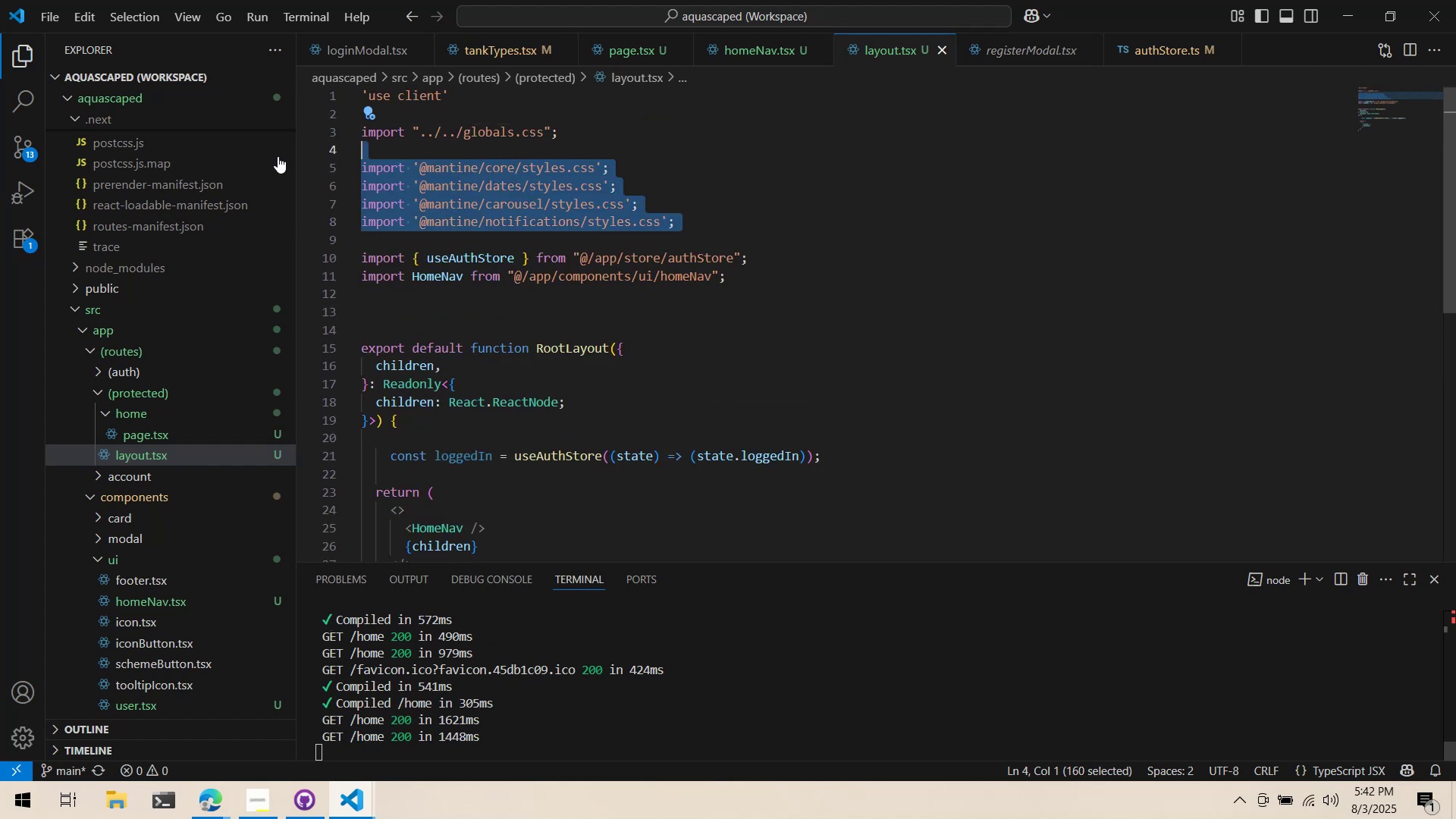 
key(Control+X)
 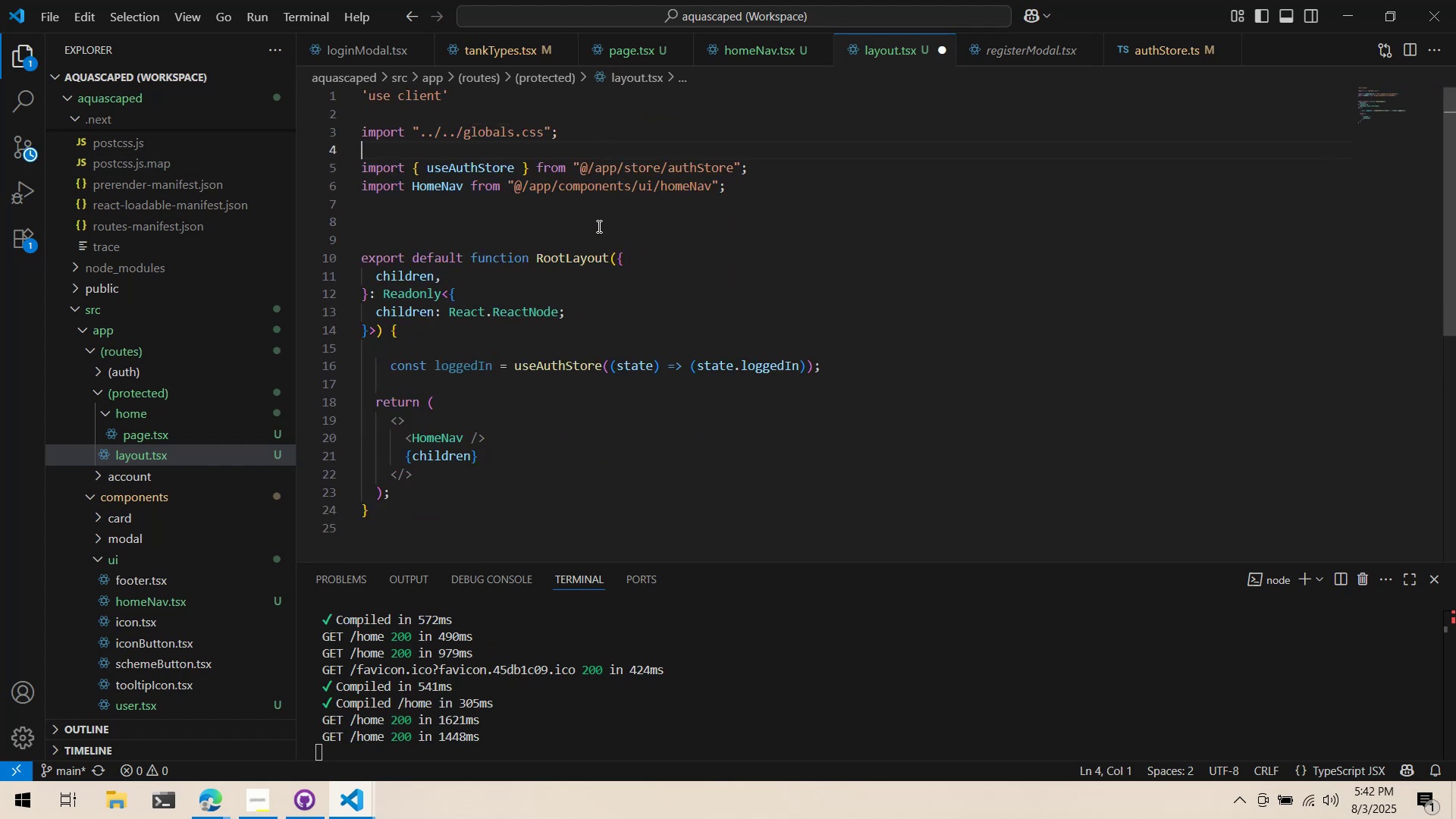 
double_click([593, 208])
 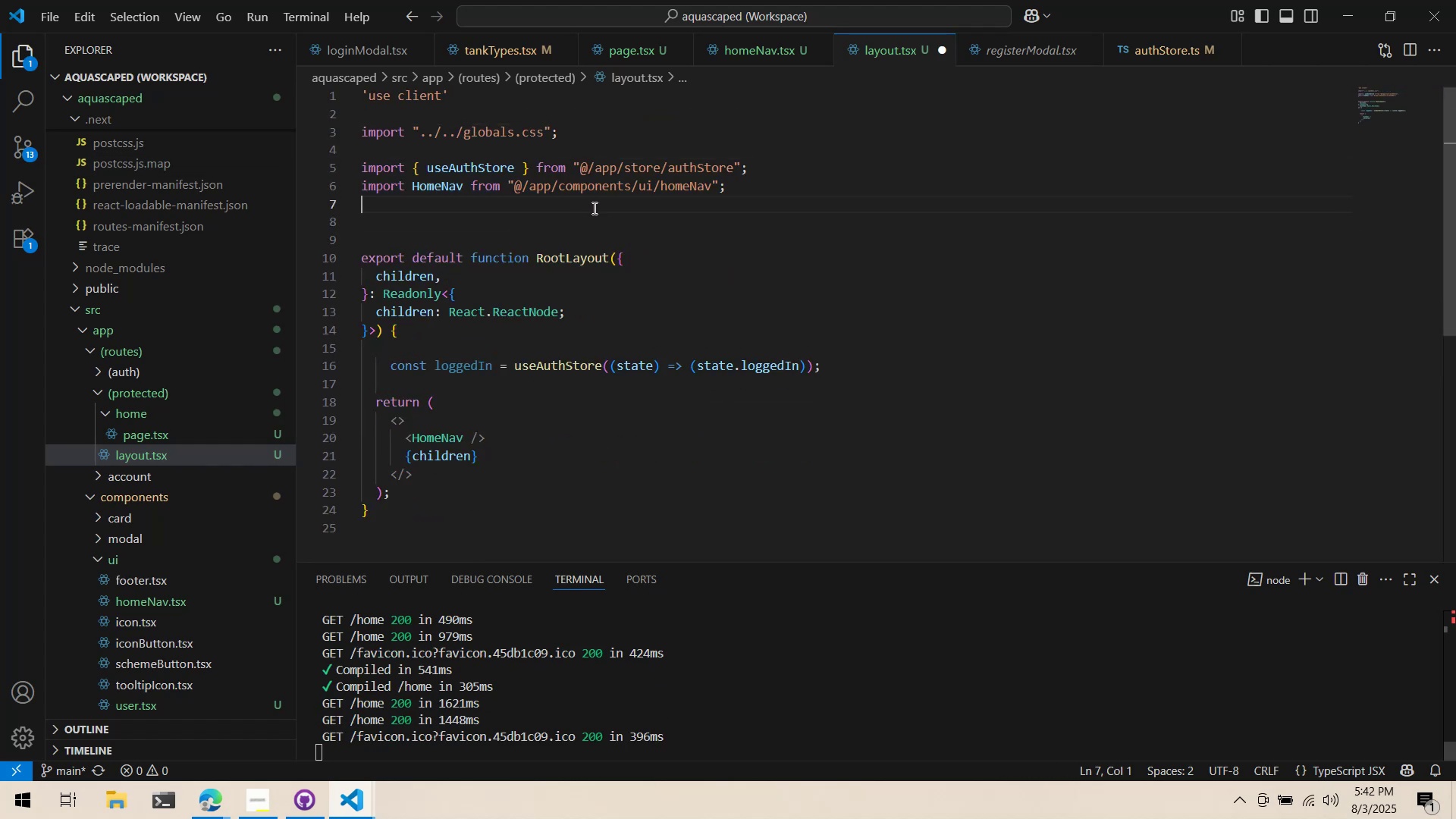 
key(Control+X)
 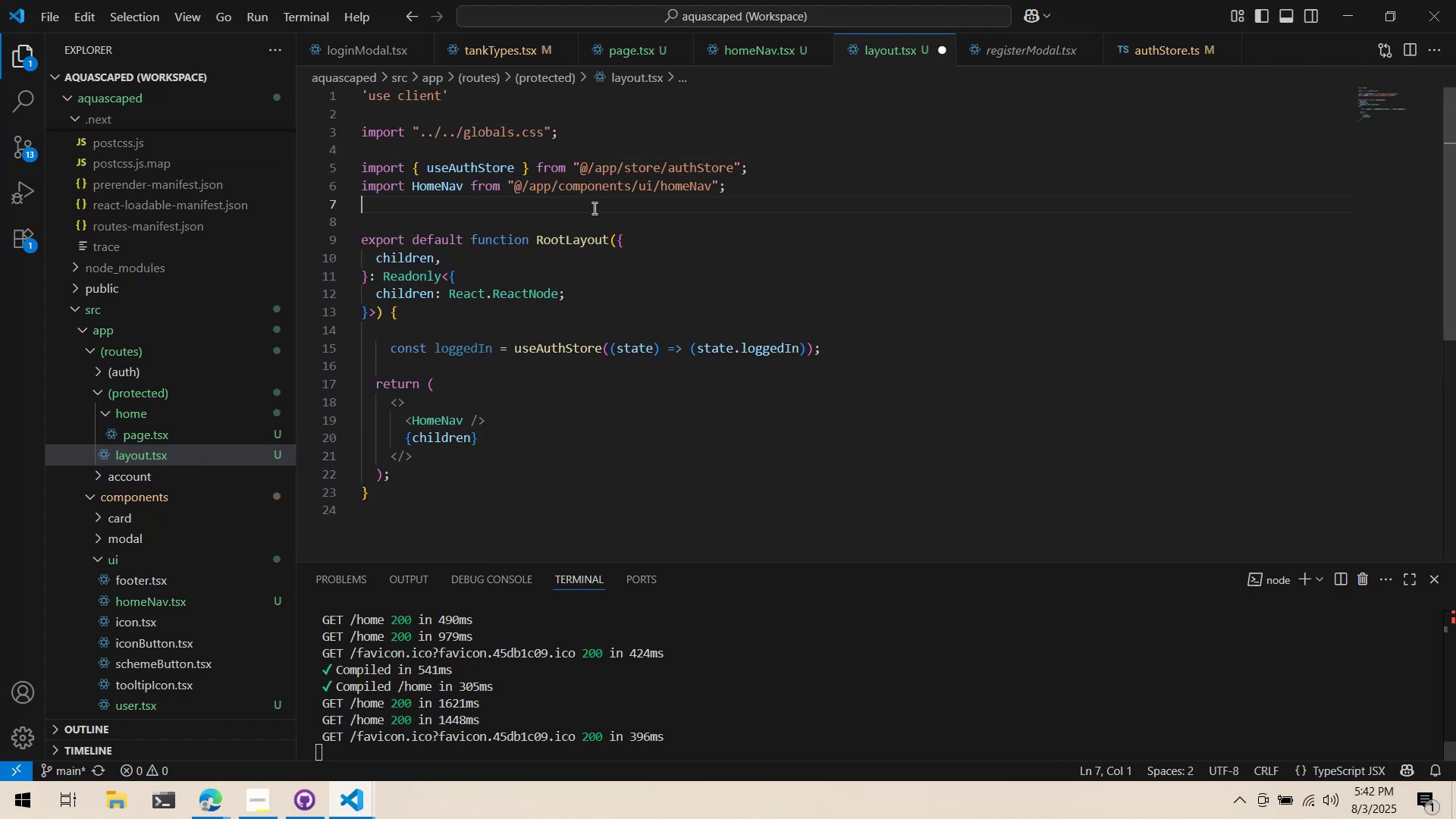 
key(Control+X)
 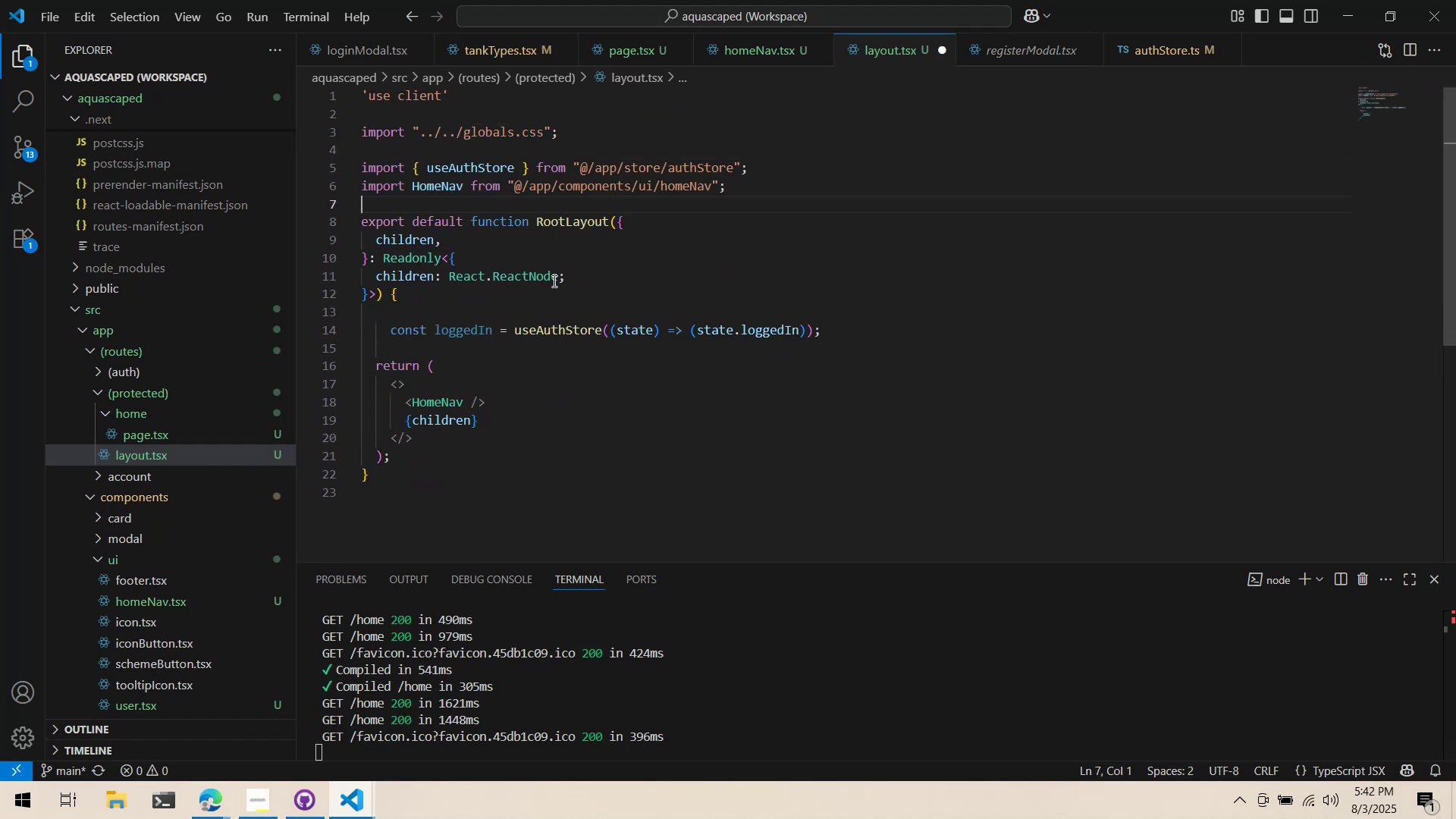 
left_click([553, 281])
 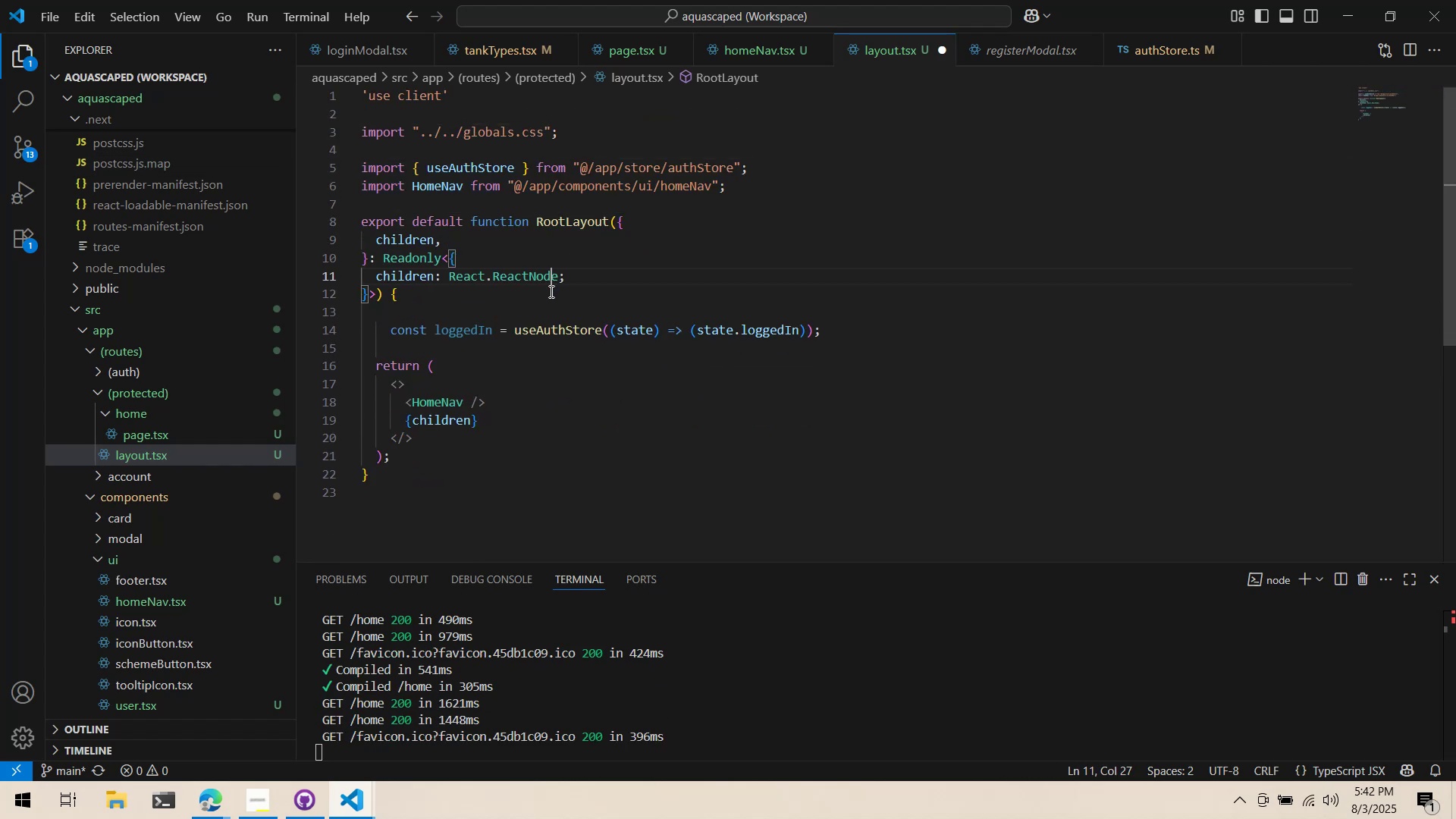 
key(Control+S)
 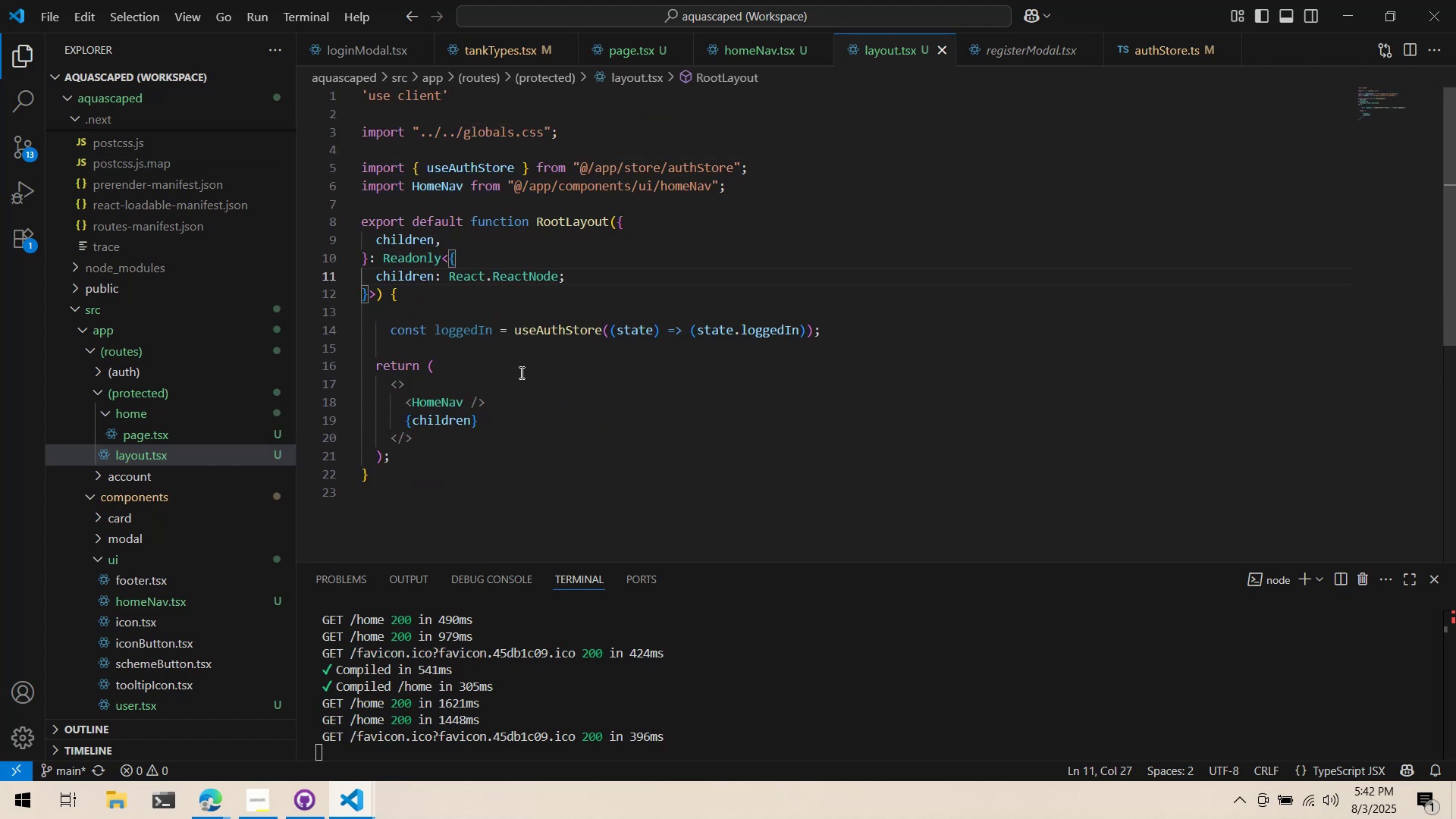 
key(Alt+AltLeft)
 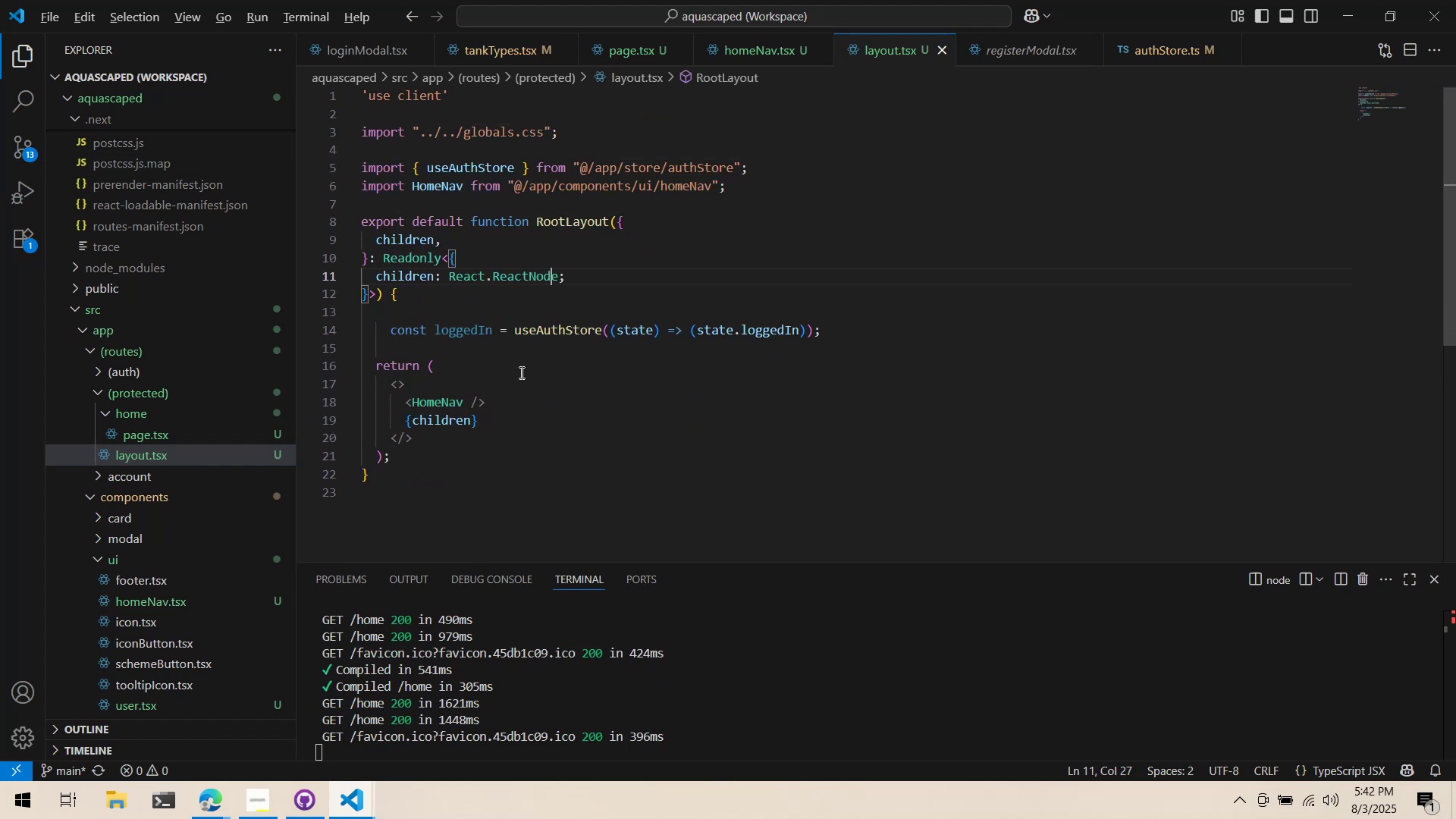 
key(Alt+Tab)
 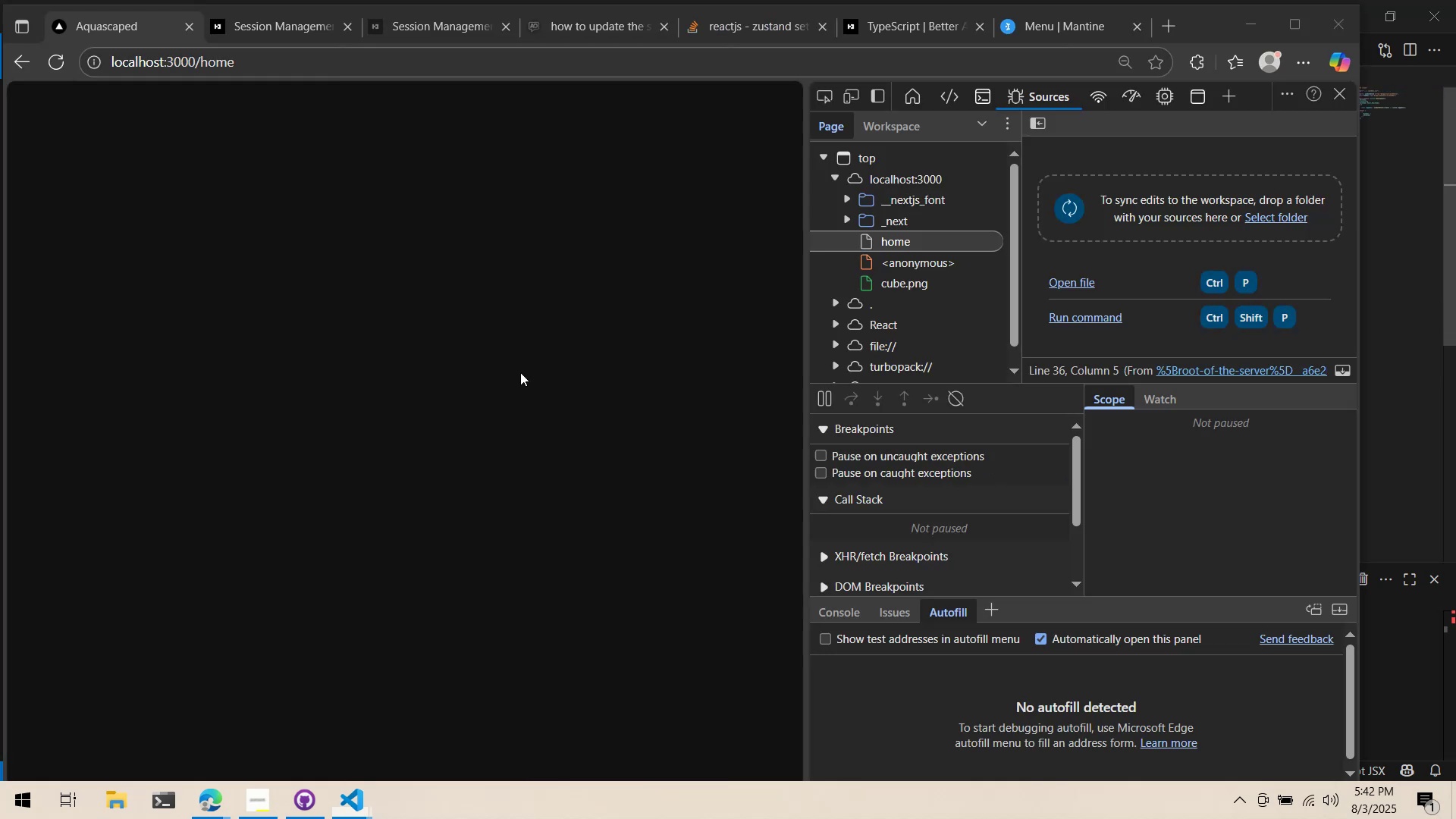 
key(Alt+AltLeft)
 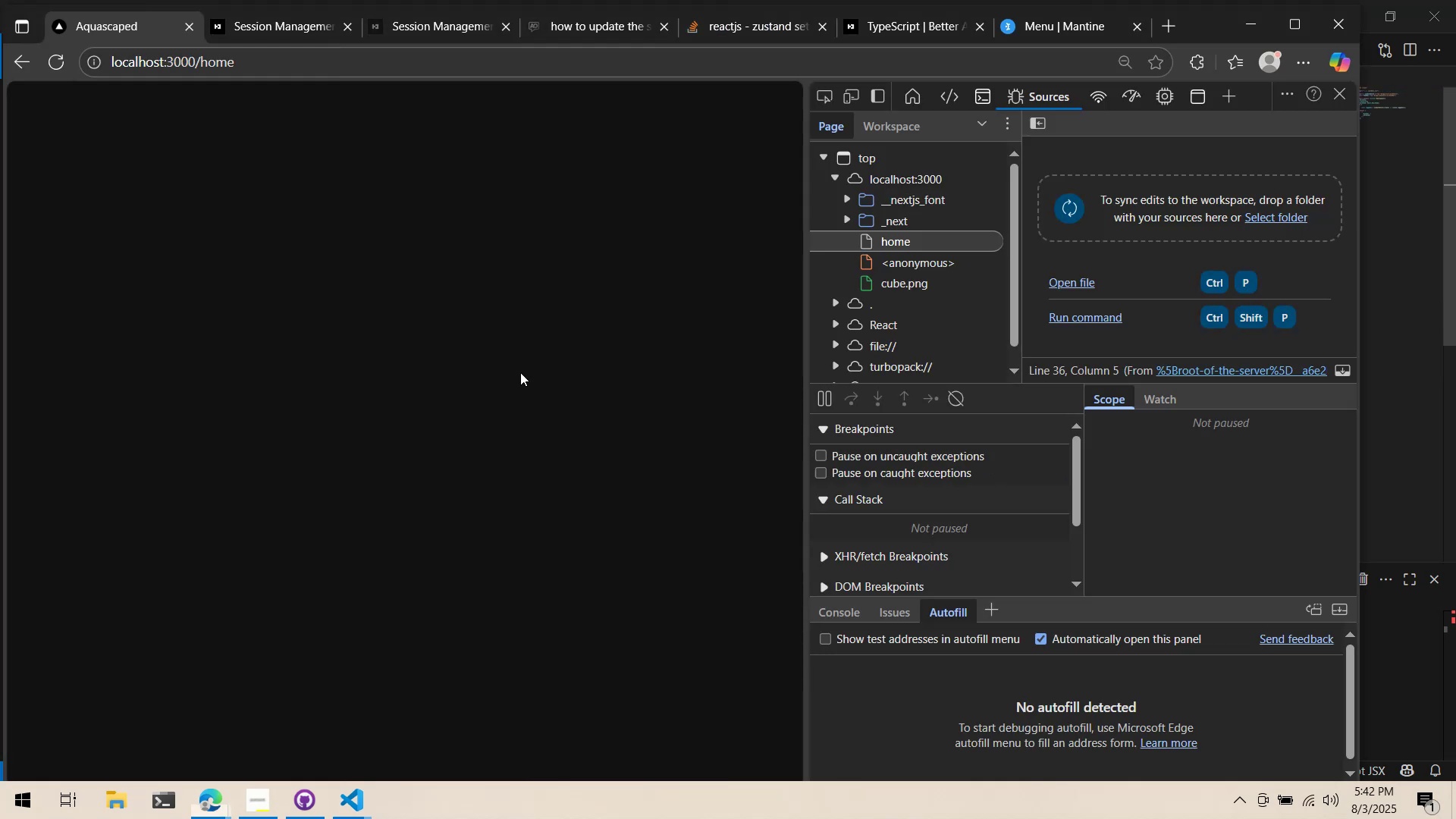 
key(Alt+Tab)
 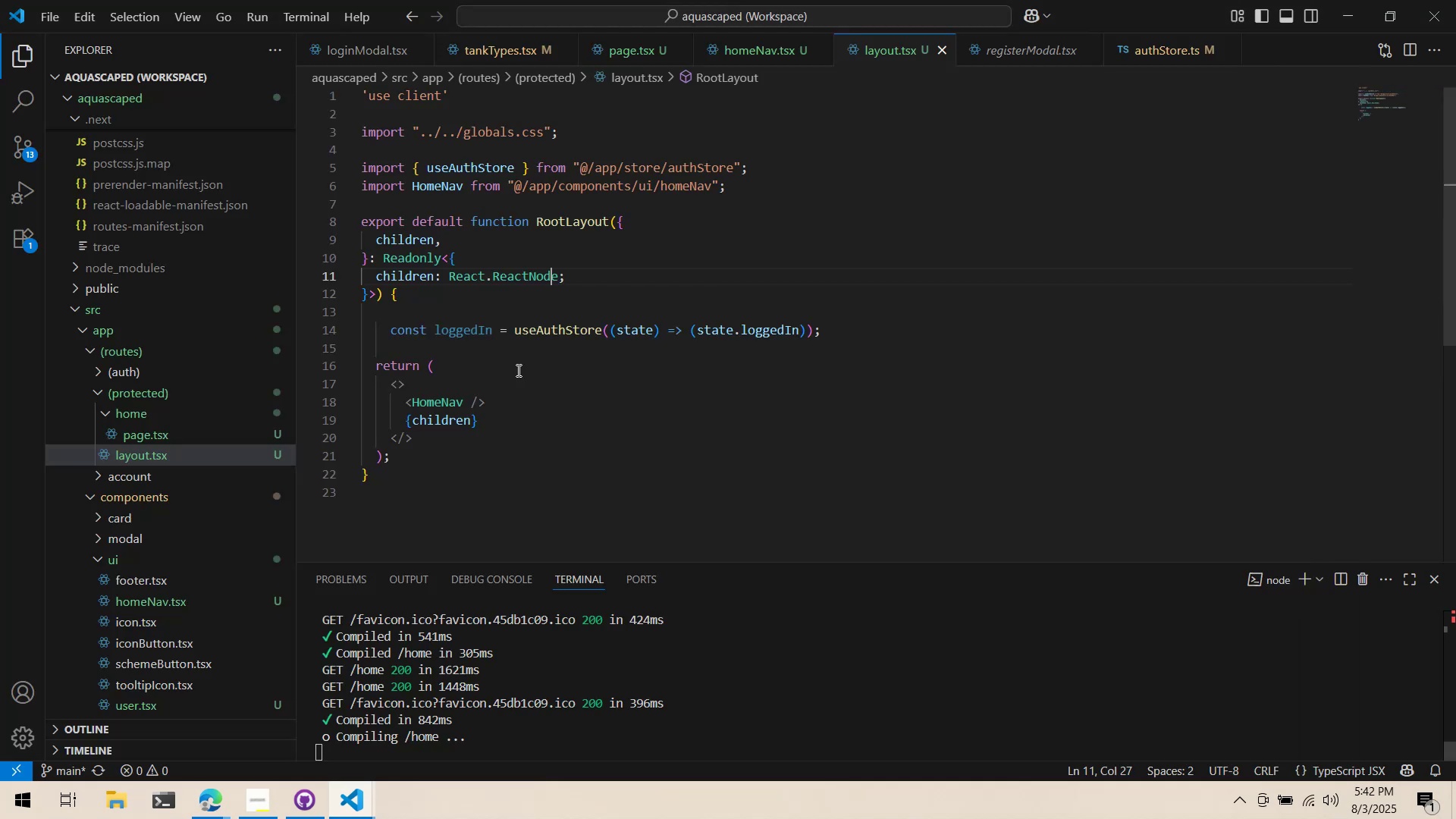 
key(Alt+AltLeft)
 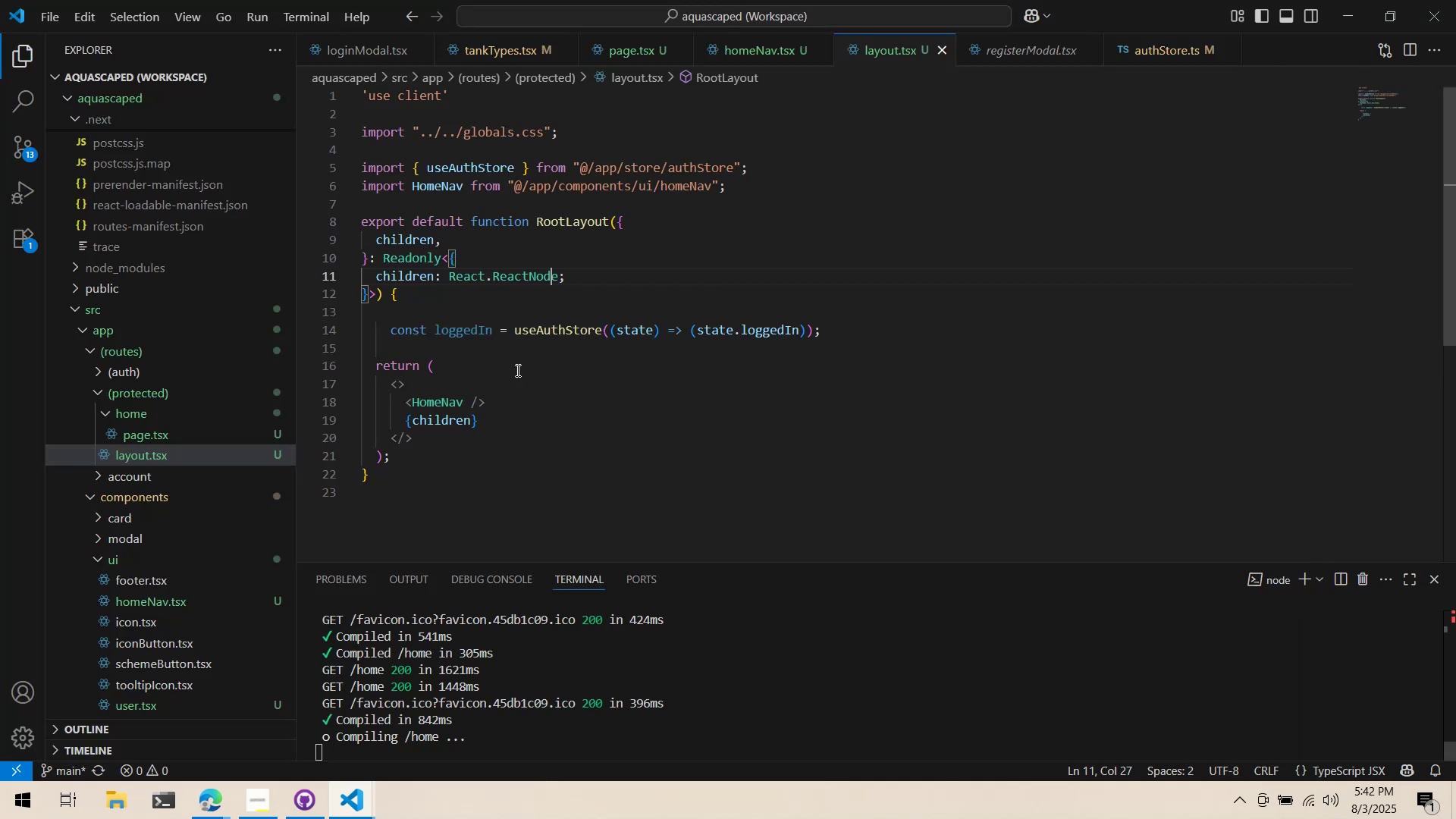 
key(Alt+Tab)
 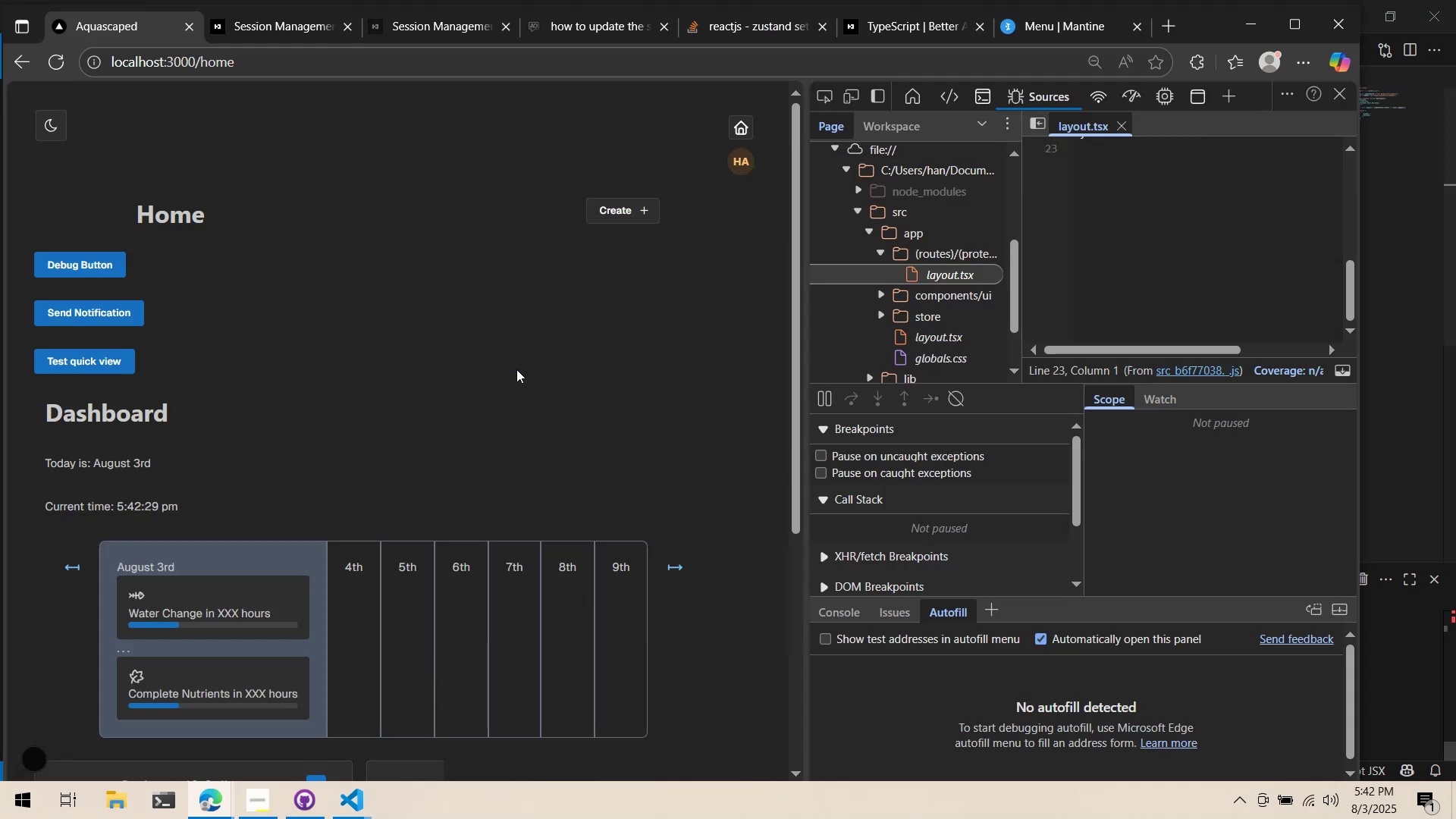 
left_click([515, 369])
 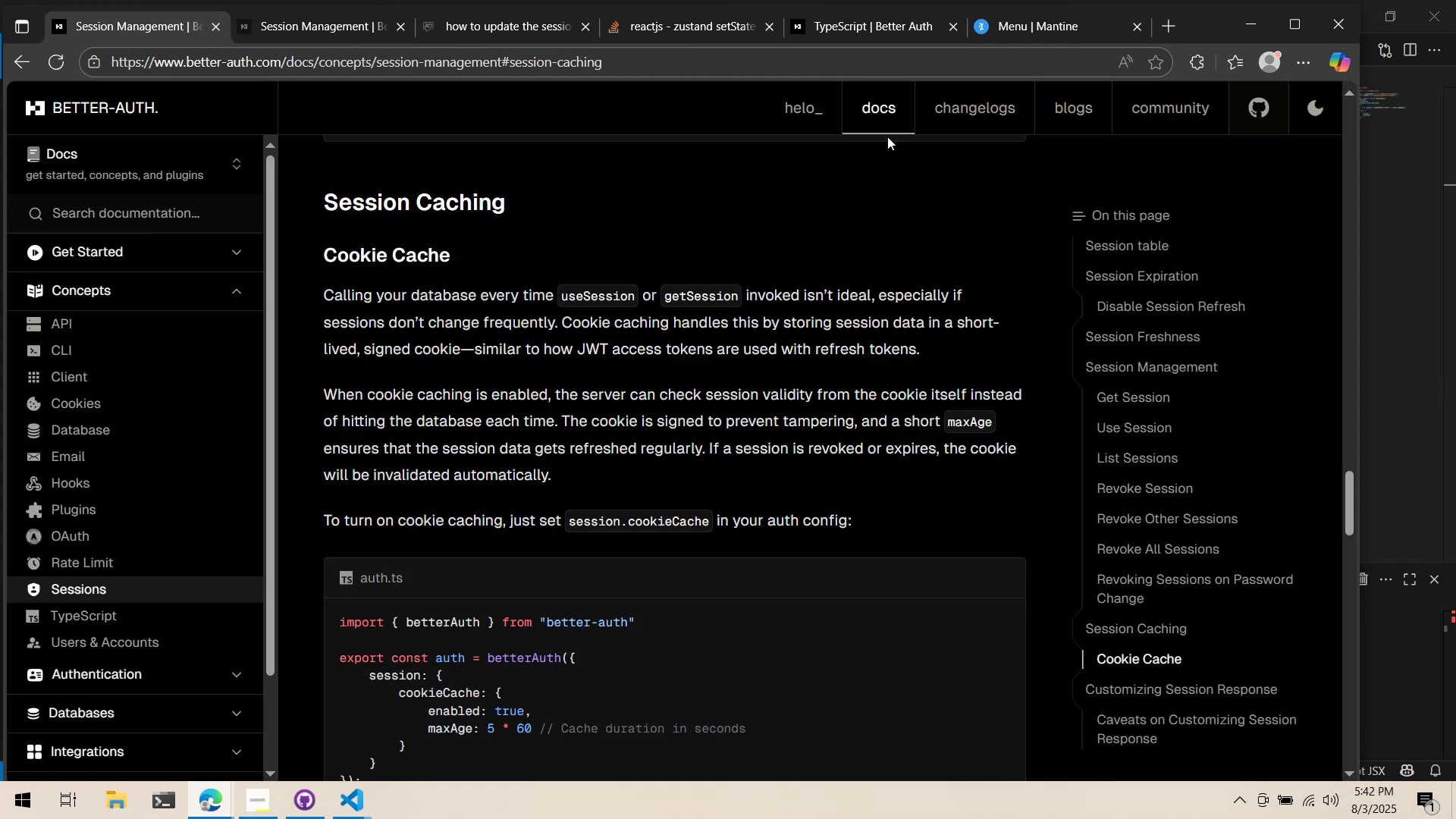 
wait(5.2)
 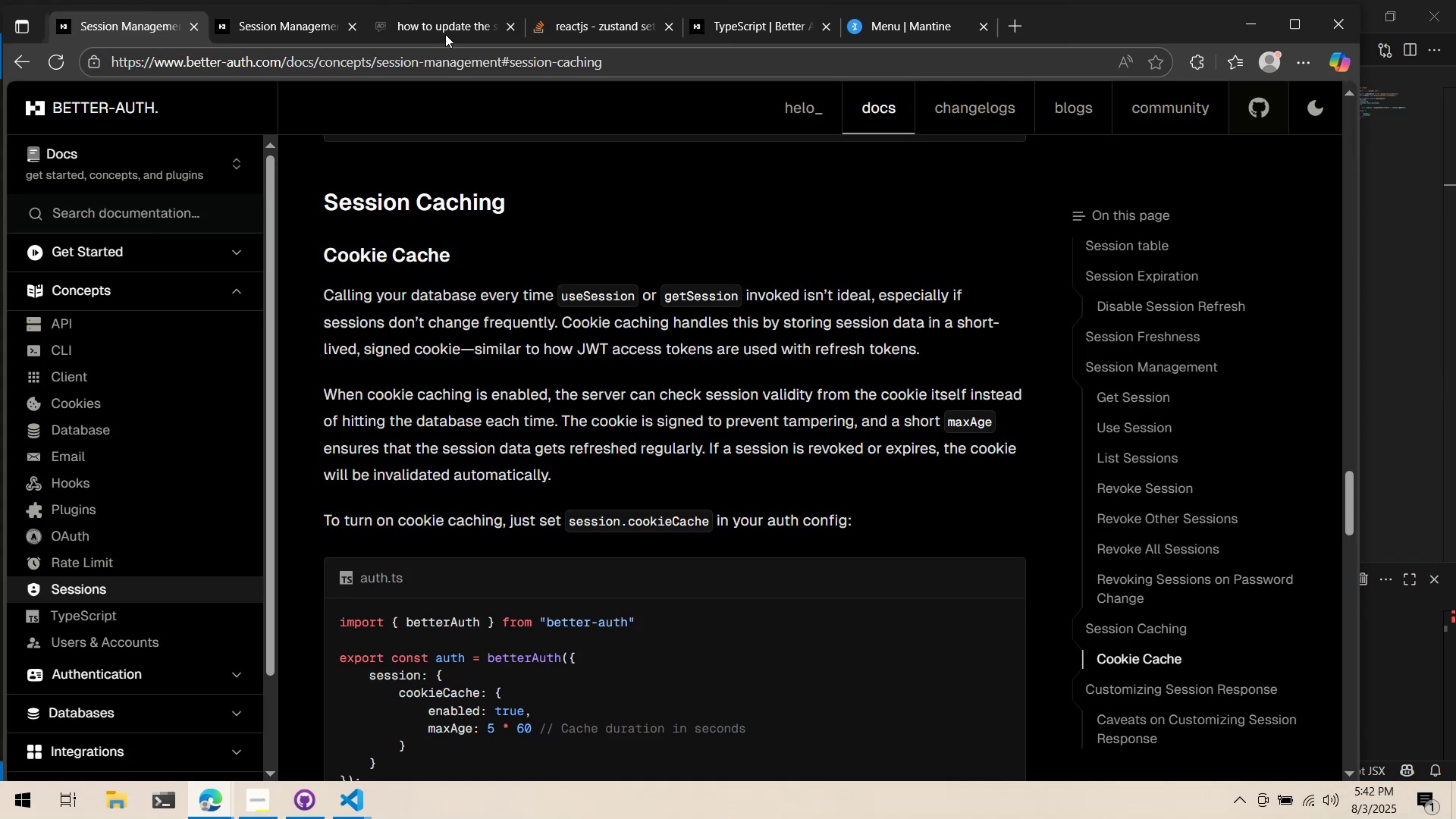 
left_click([1173, 30])
 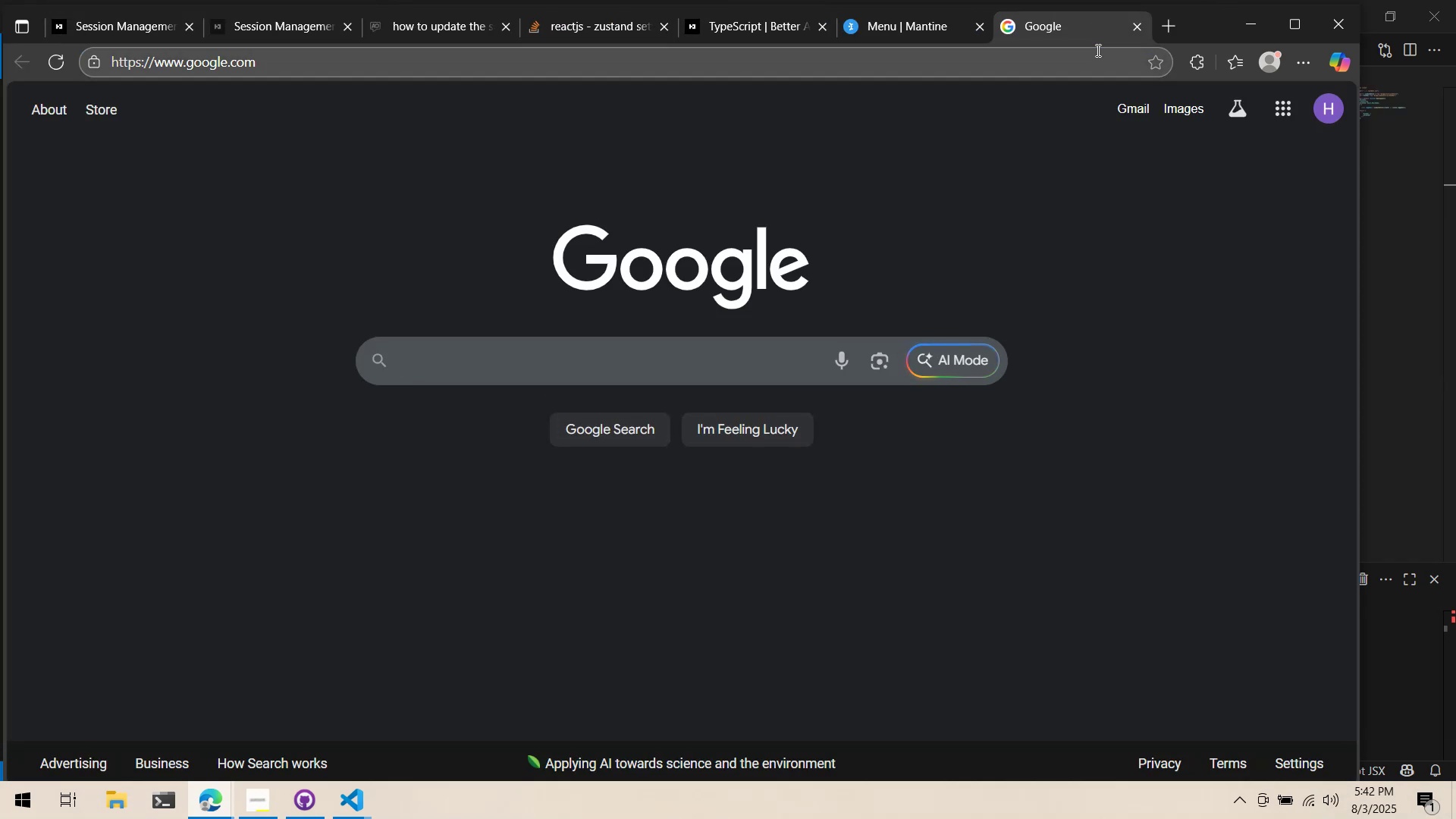 
left_click([1087, 56])
 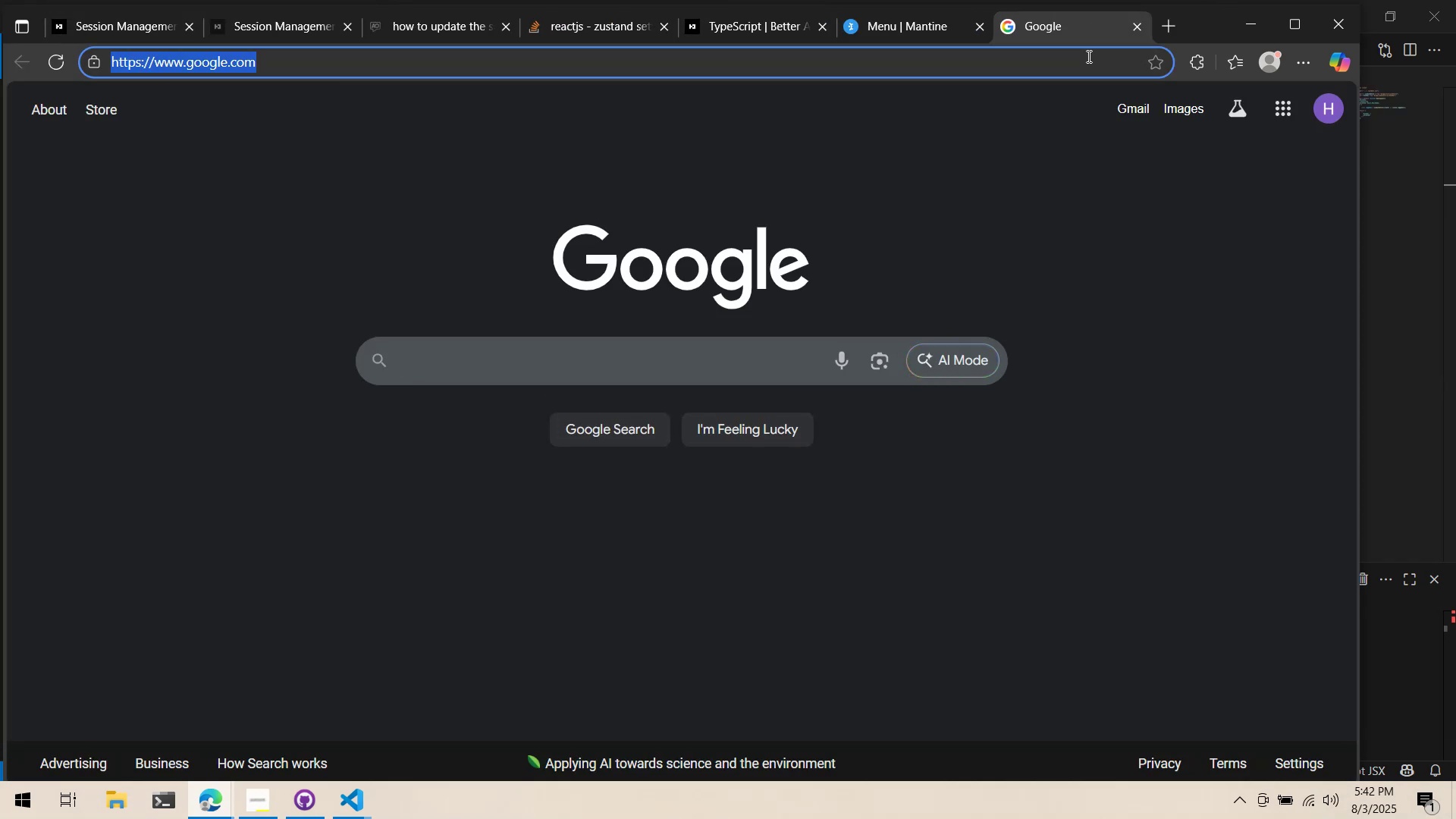 
type(local)
 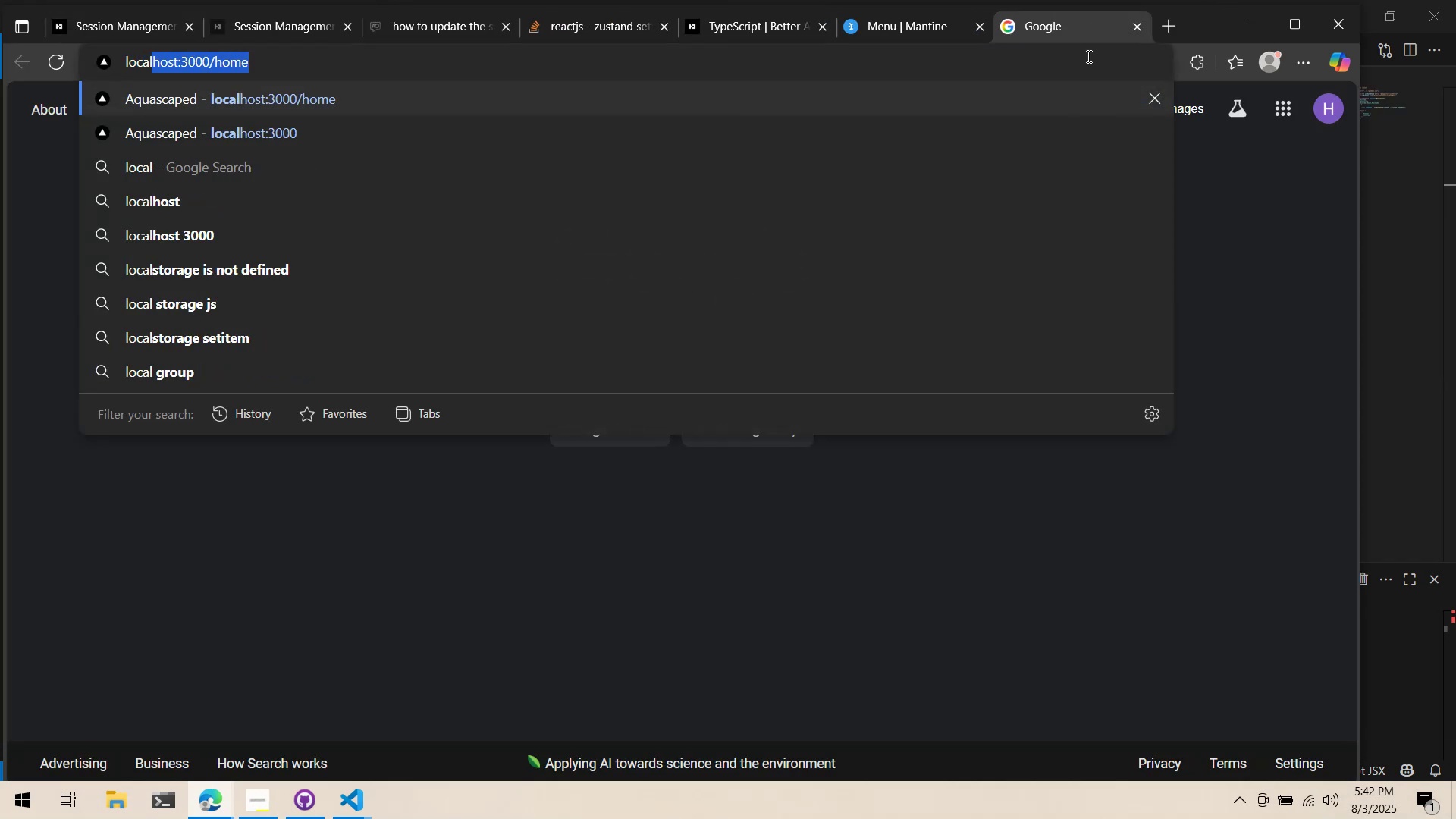 
key(ArrowDown)
 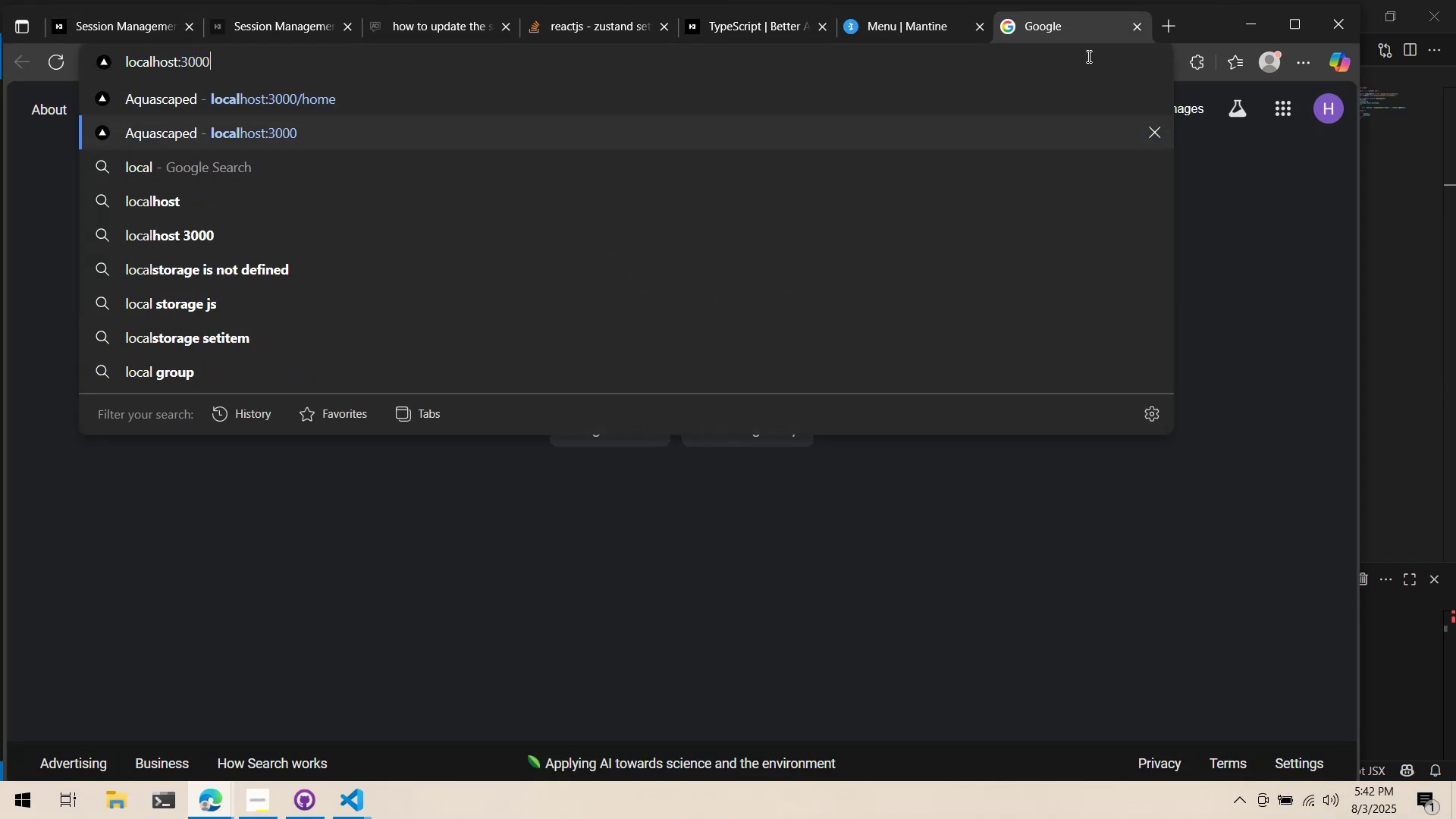 
key(ArrowDown)
 